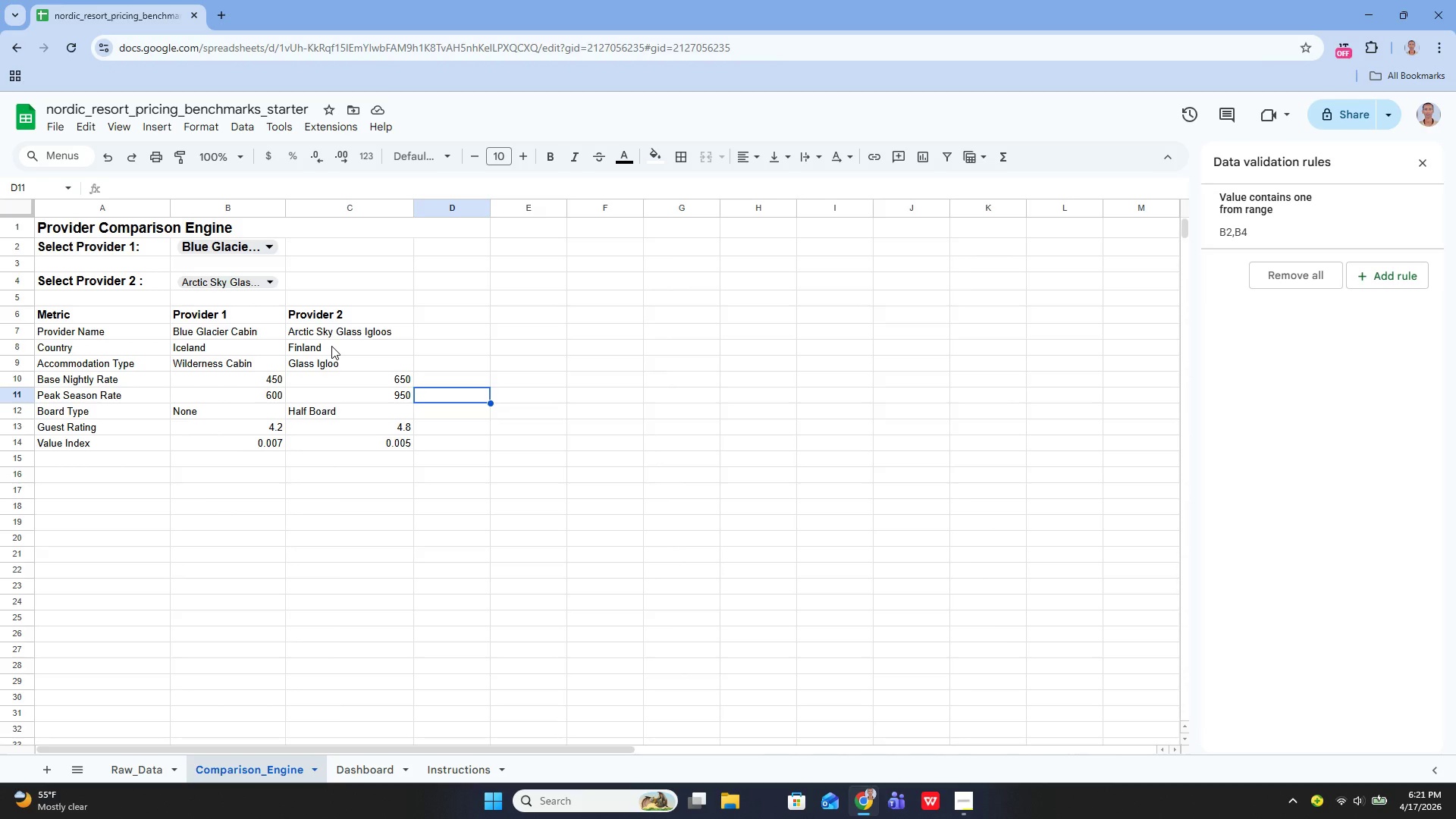 
wait(17.94)
 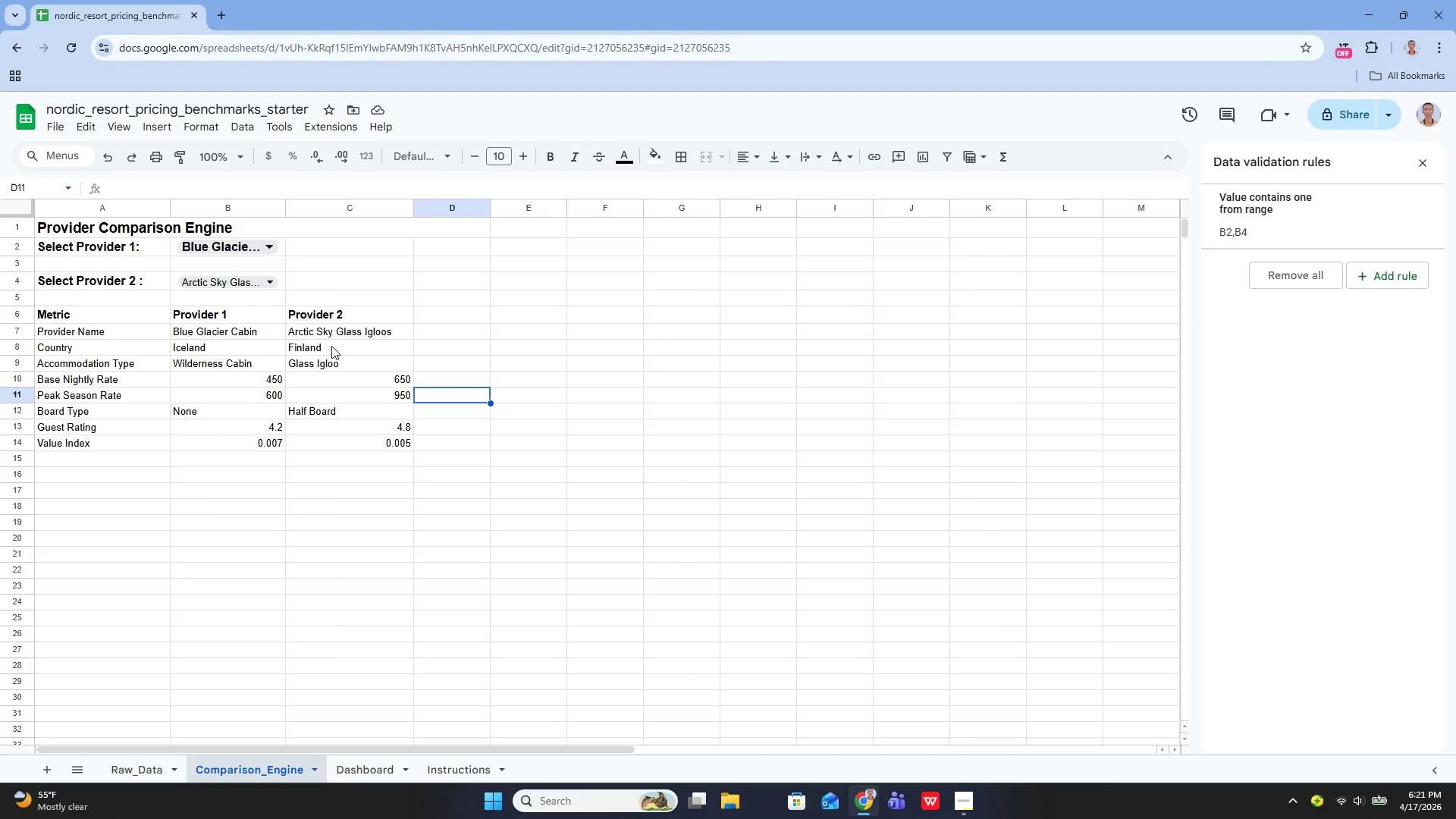 
left_click([243, 381])
 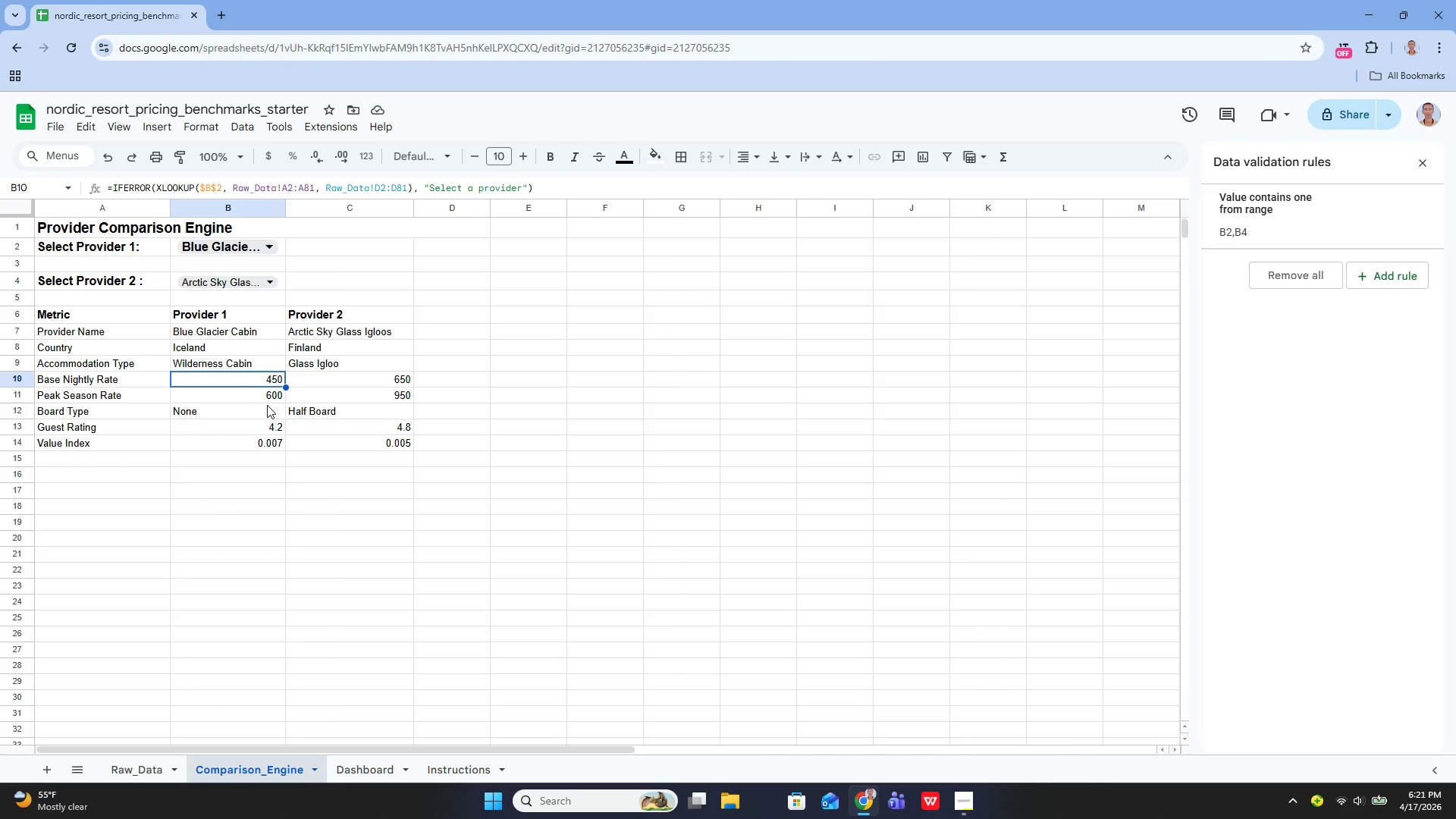 
left_click([267, 405])
 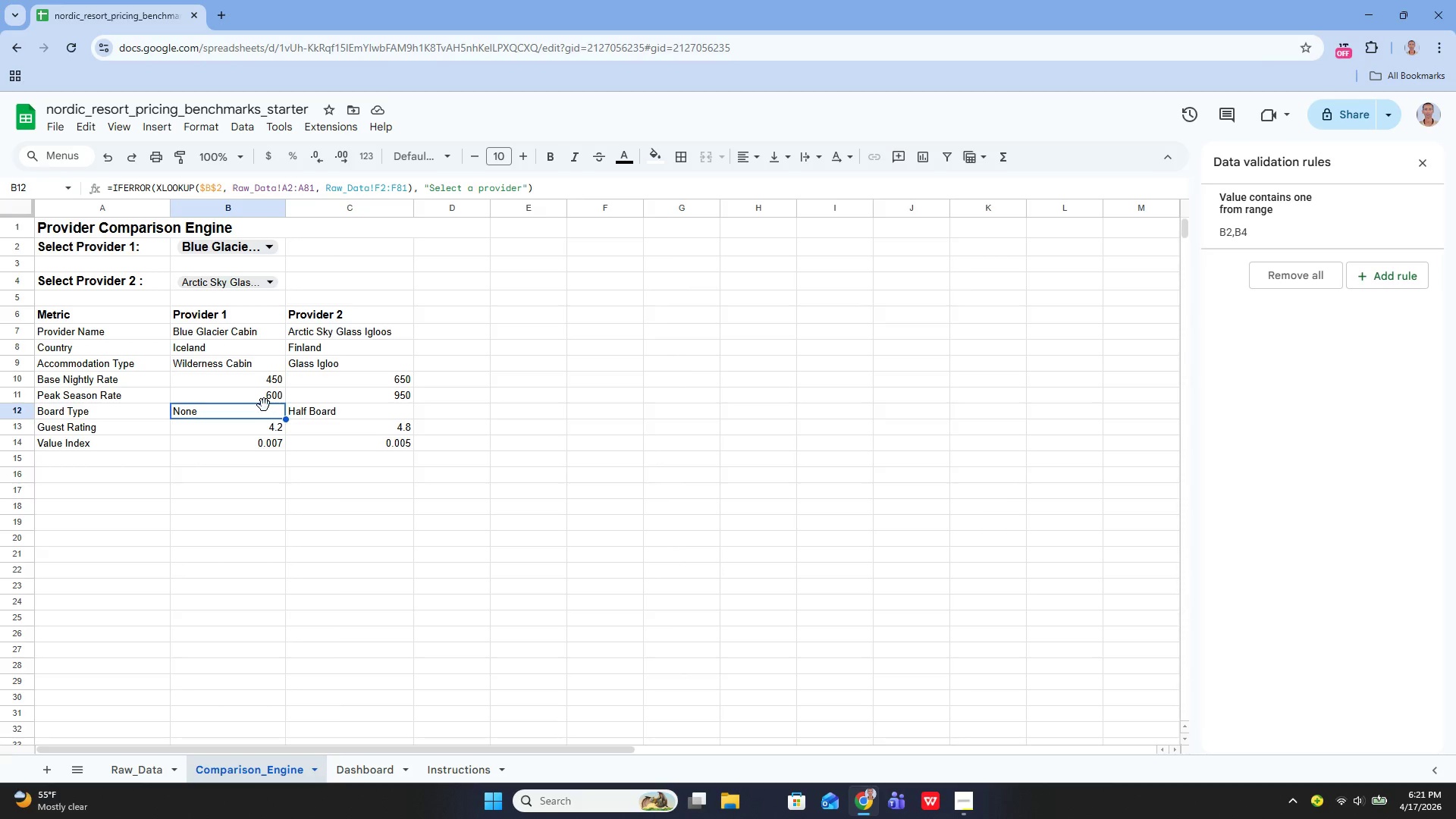 
left_click([258, 403])
 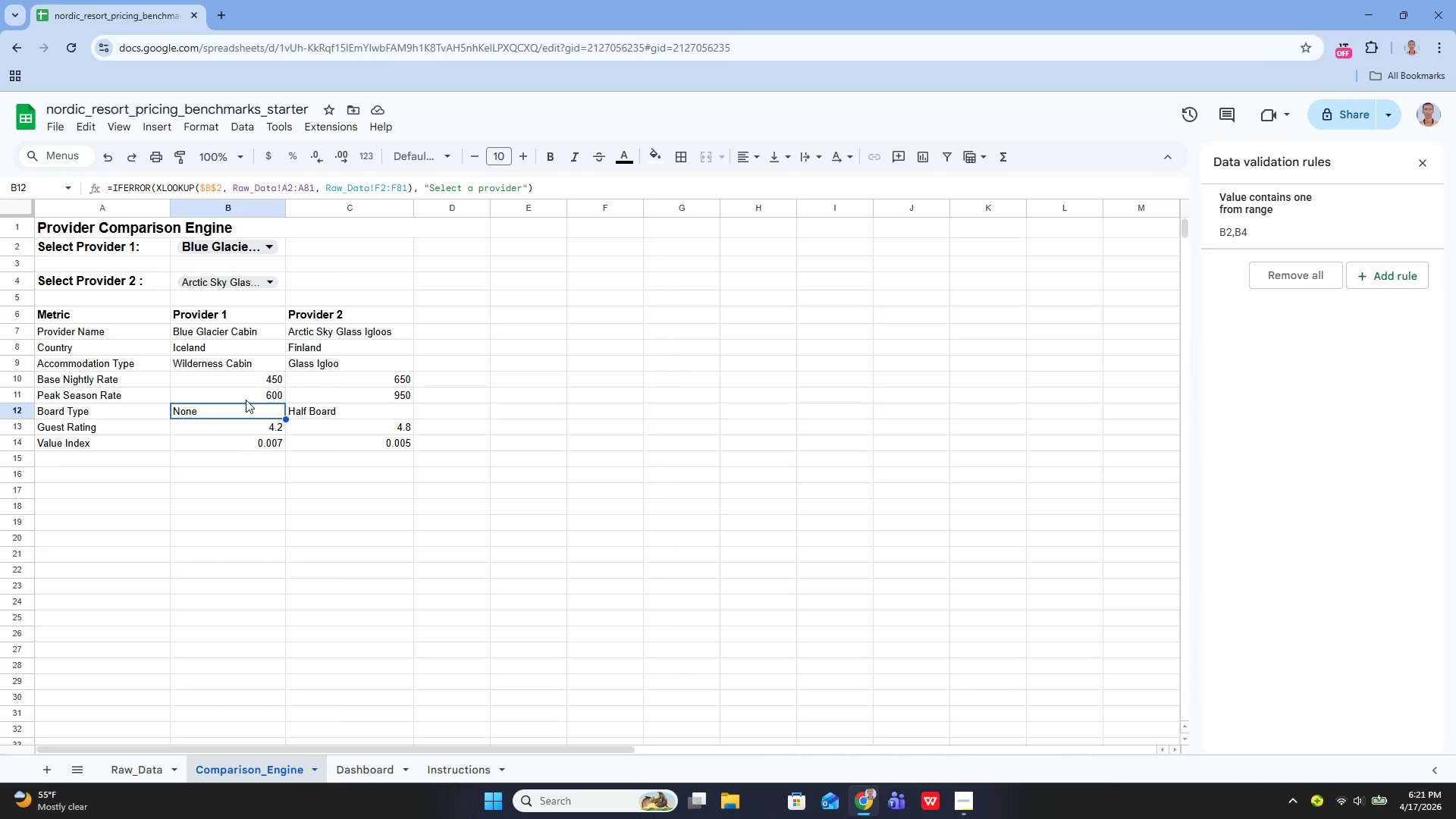 
left_click([246, 400])
 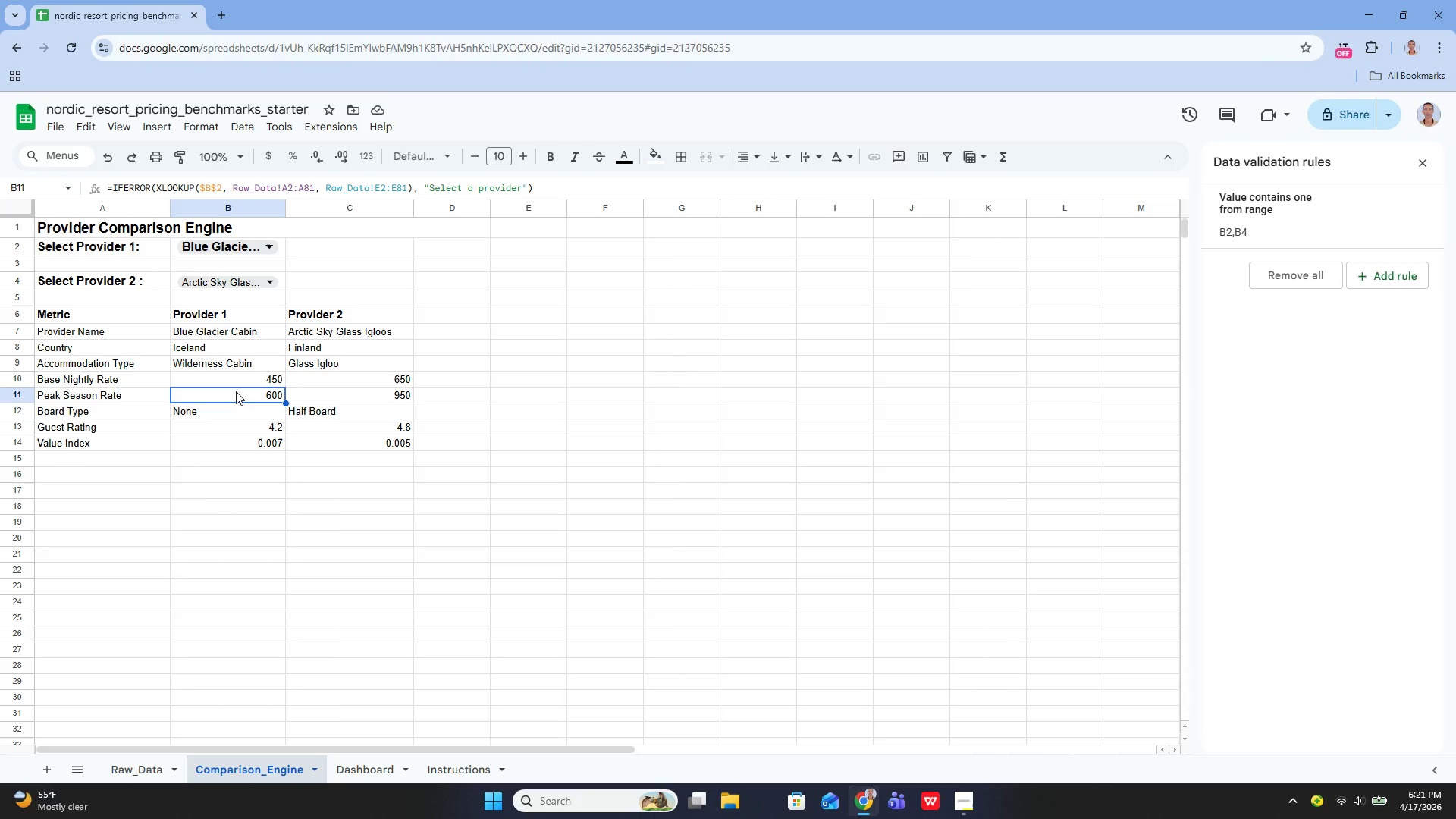 
hold_key(key=ControlLeft, duration=1.45)
left_click([219, 381])
 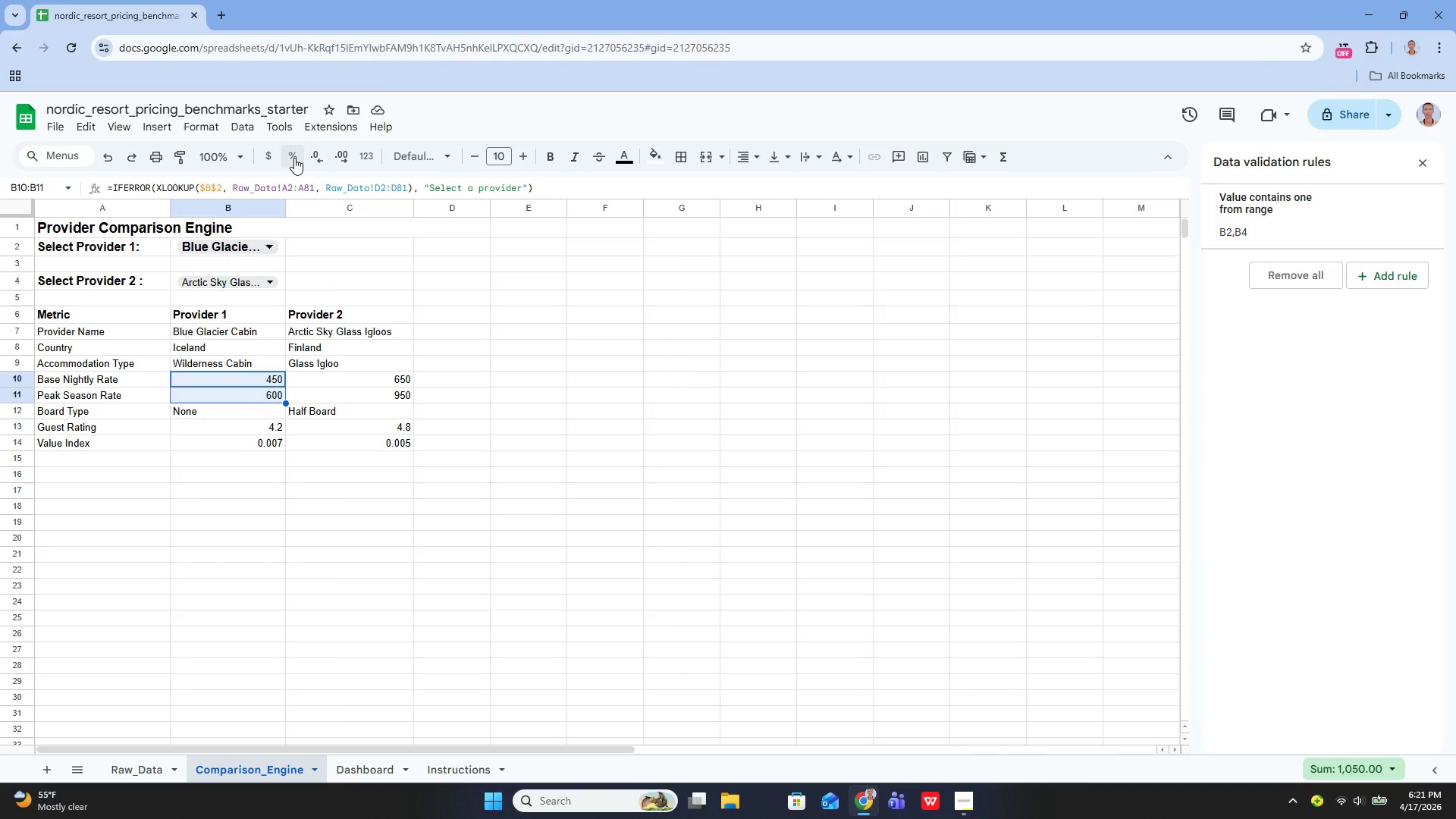 
left_click([273, 155])
 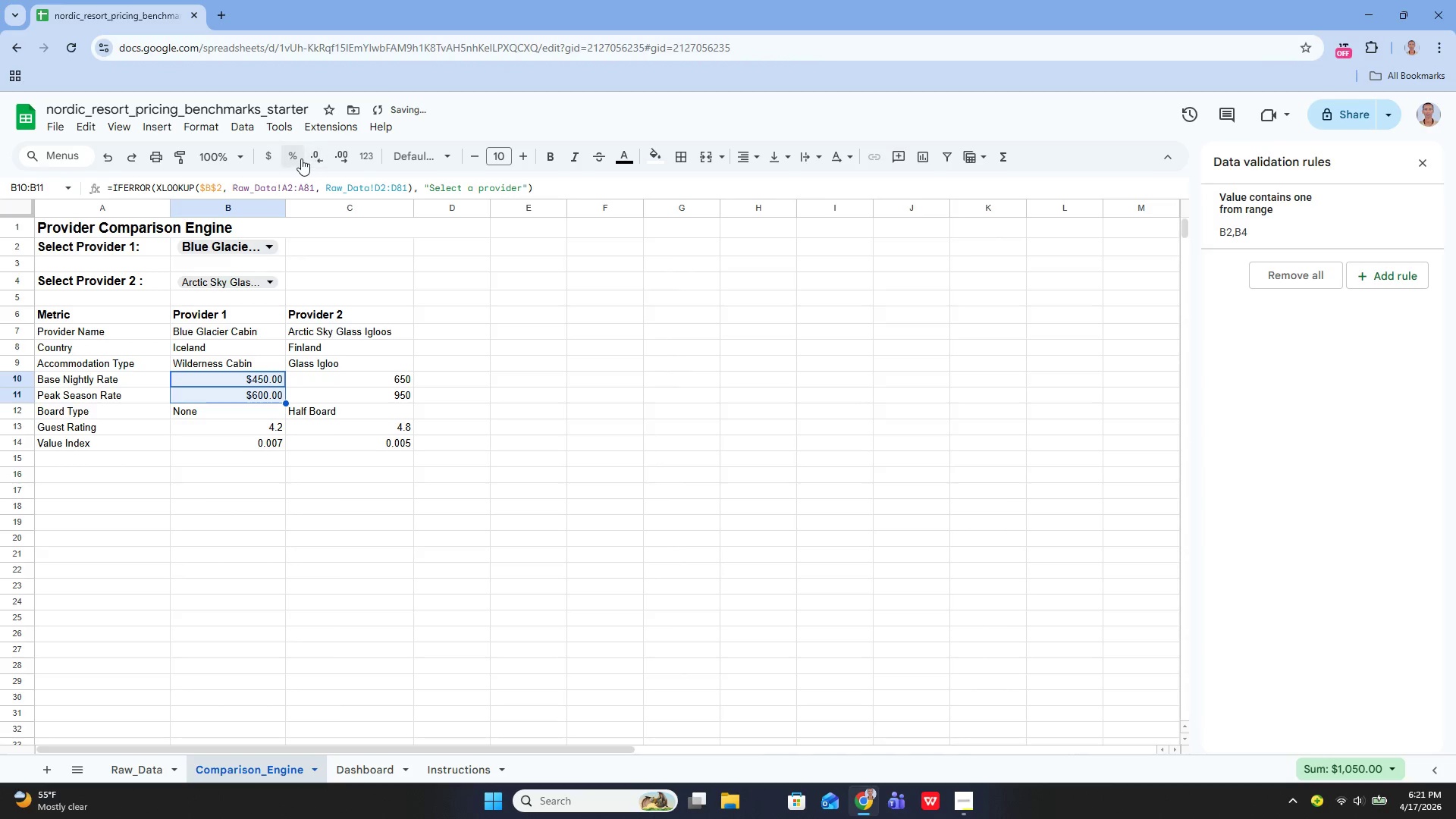 
left_click([308, 155])
 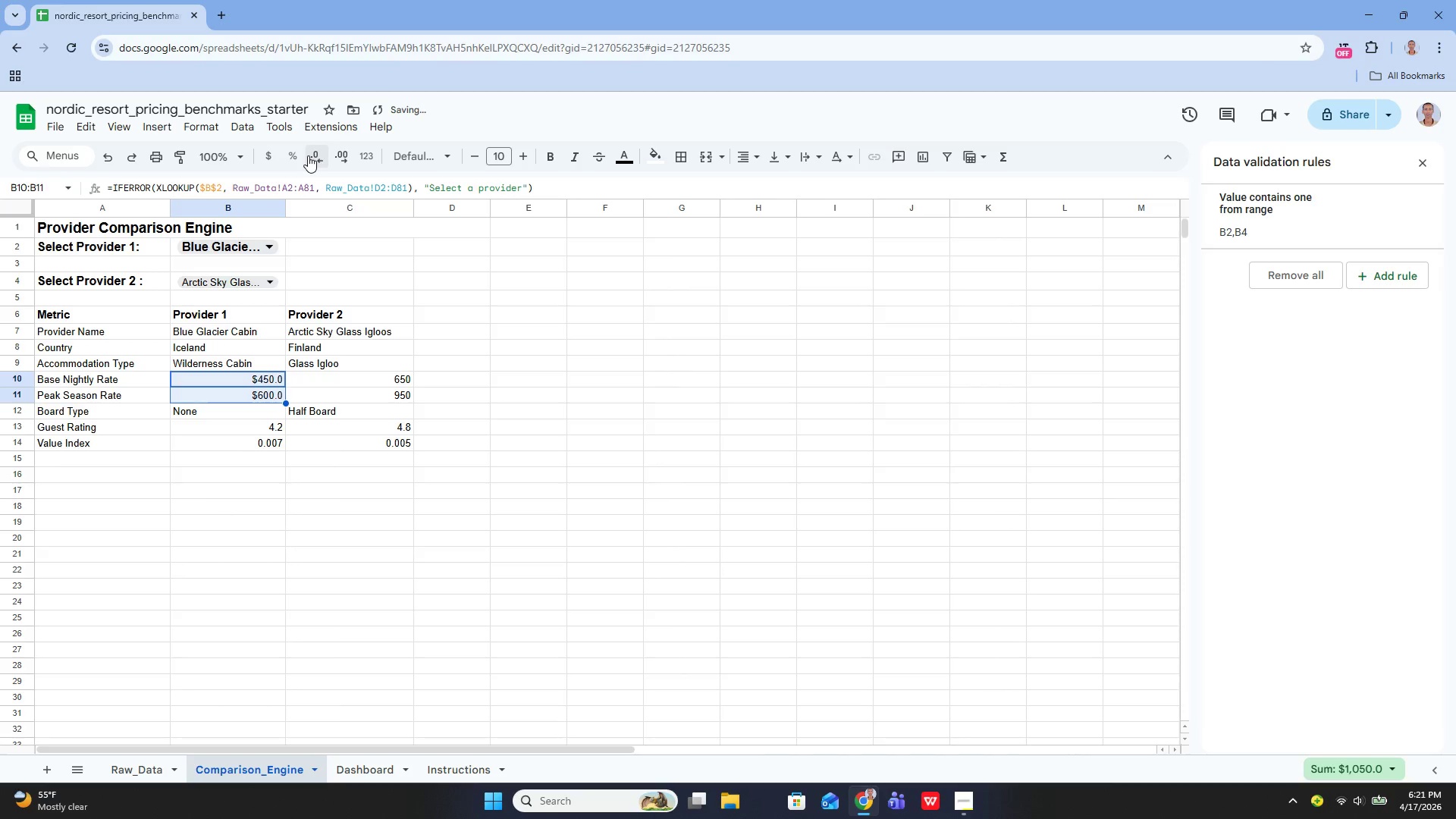 
left_click([308, 155])
 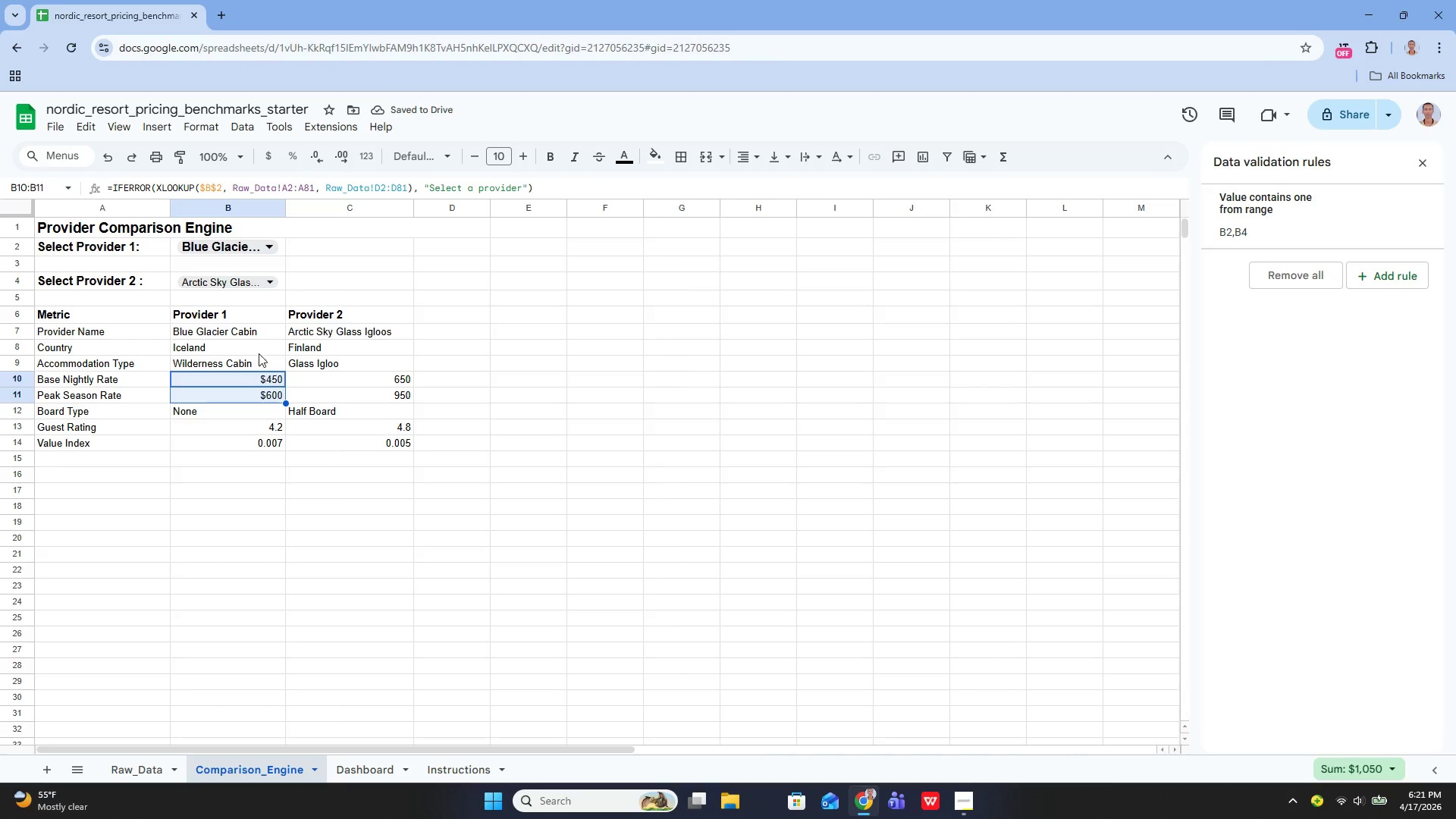 
left_click([253, 430])
 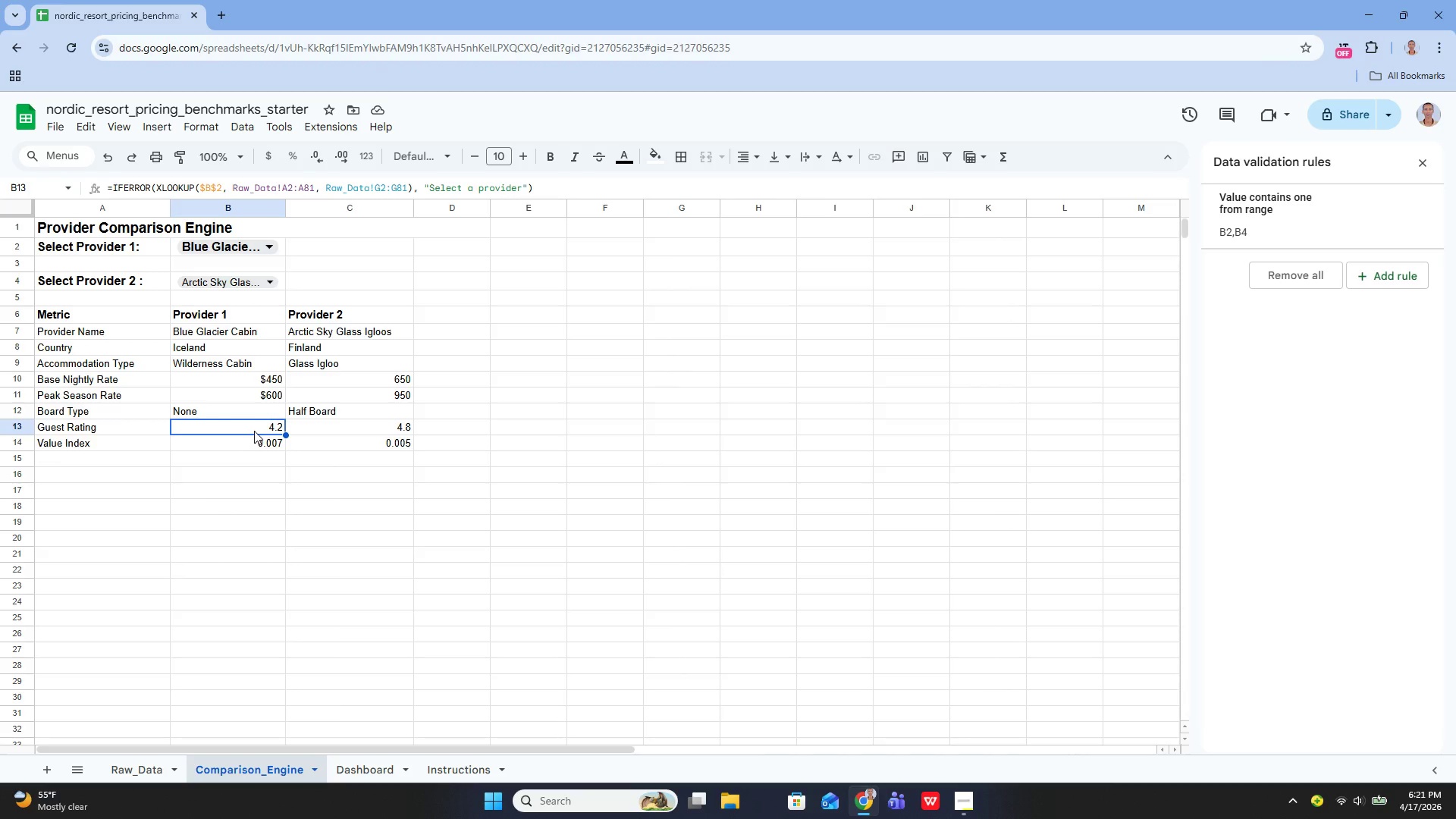 
wait(5.08)
 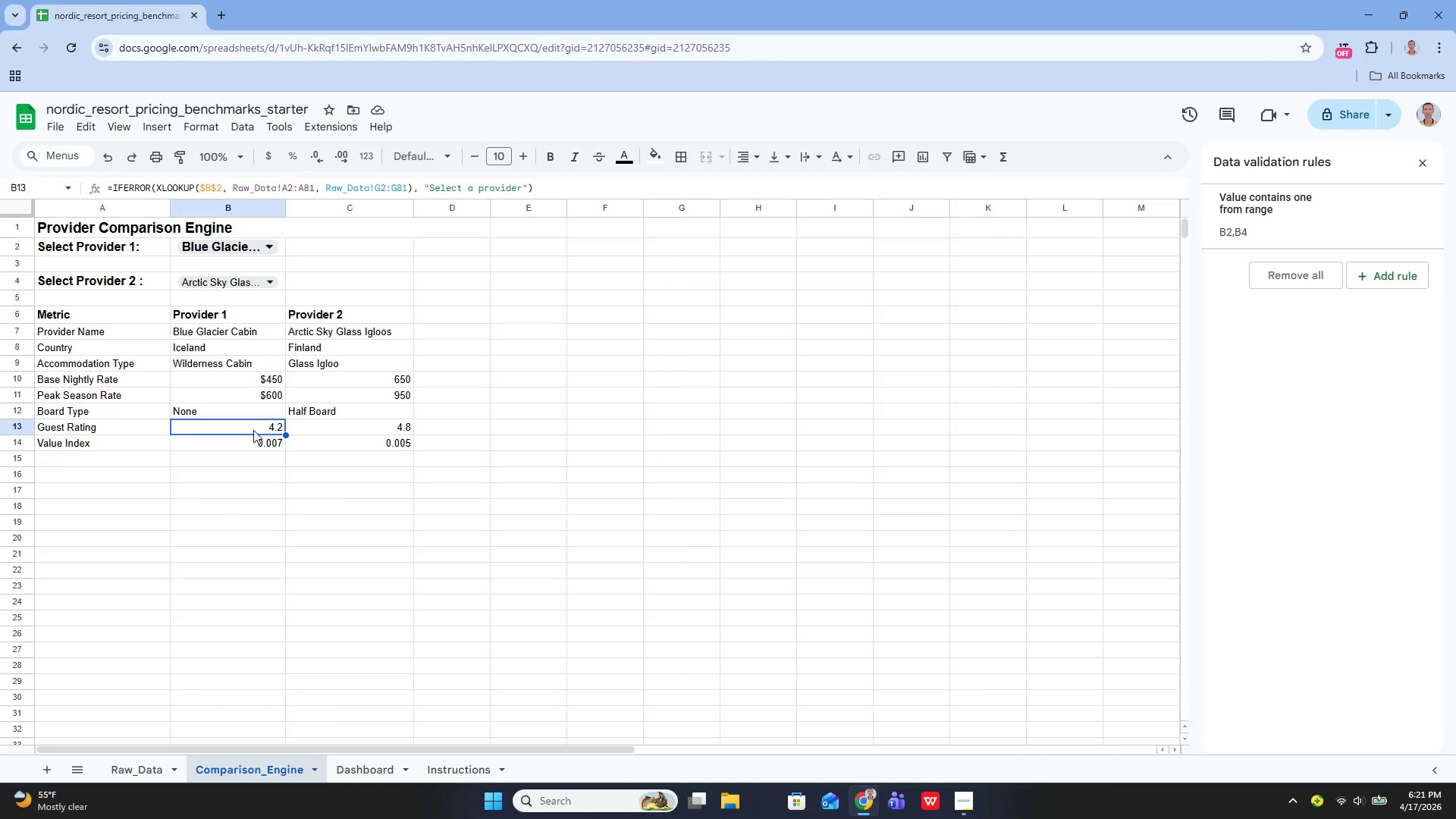 
left_click([268, 444])
 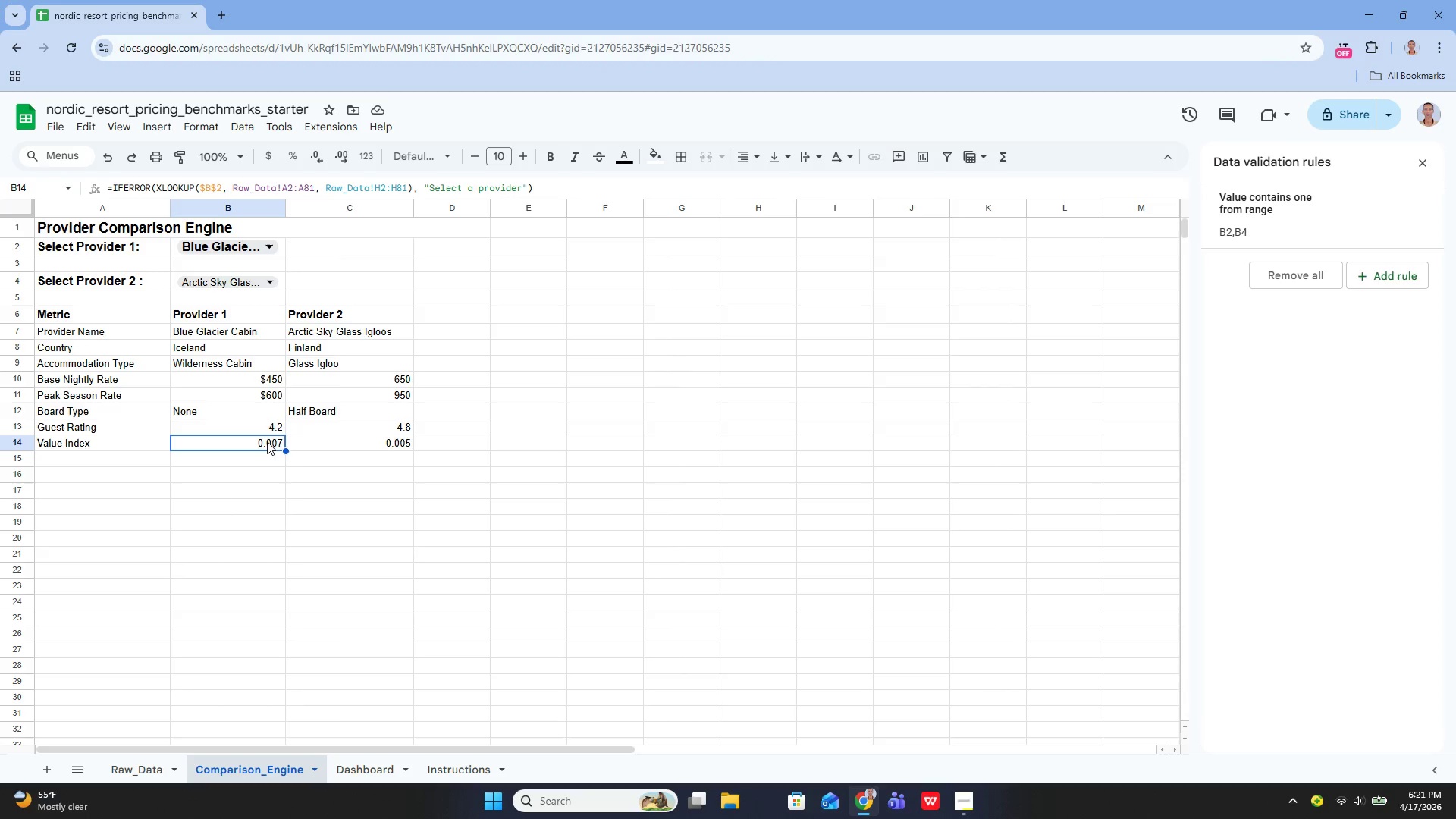 
wait(7.14)
 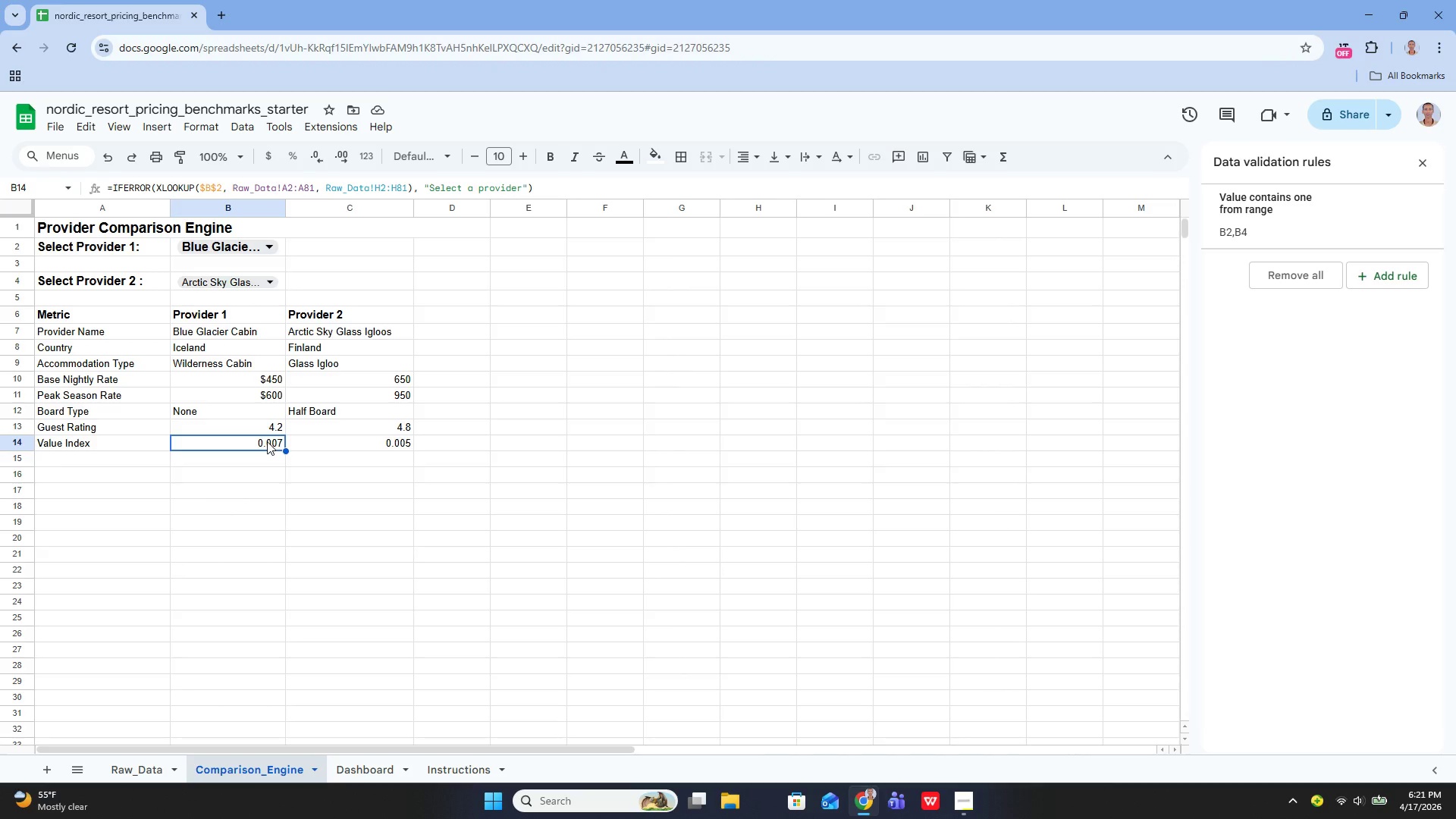 
left_click([351, 380])
 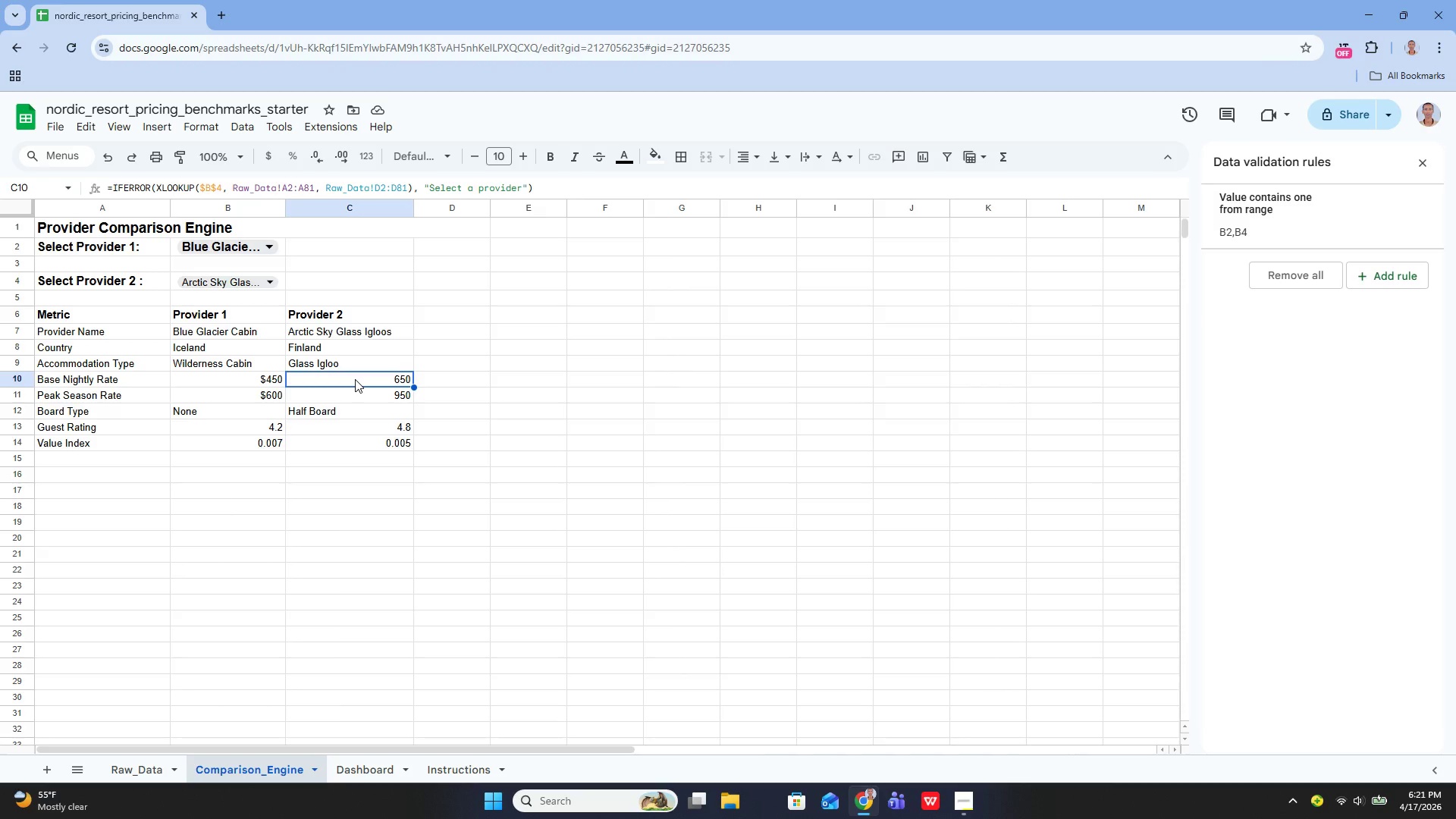 
hold_key(key=ControlLeft, duration=0.98)
left_click([344, 390])
 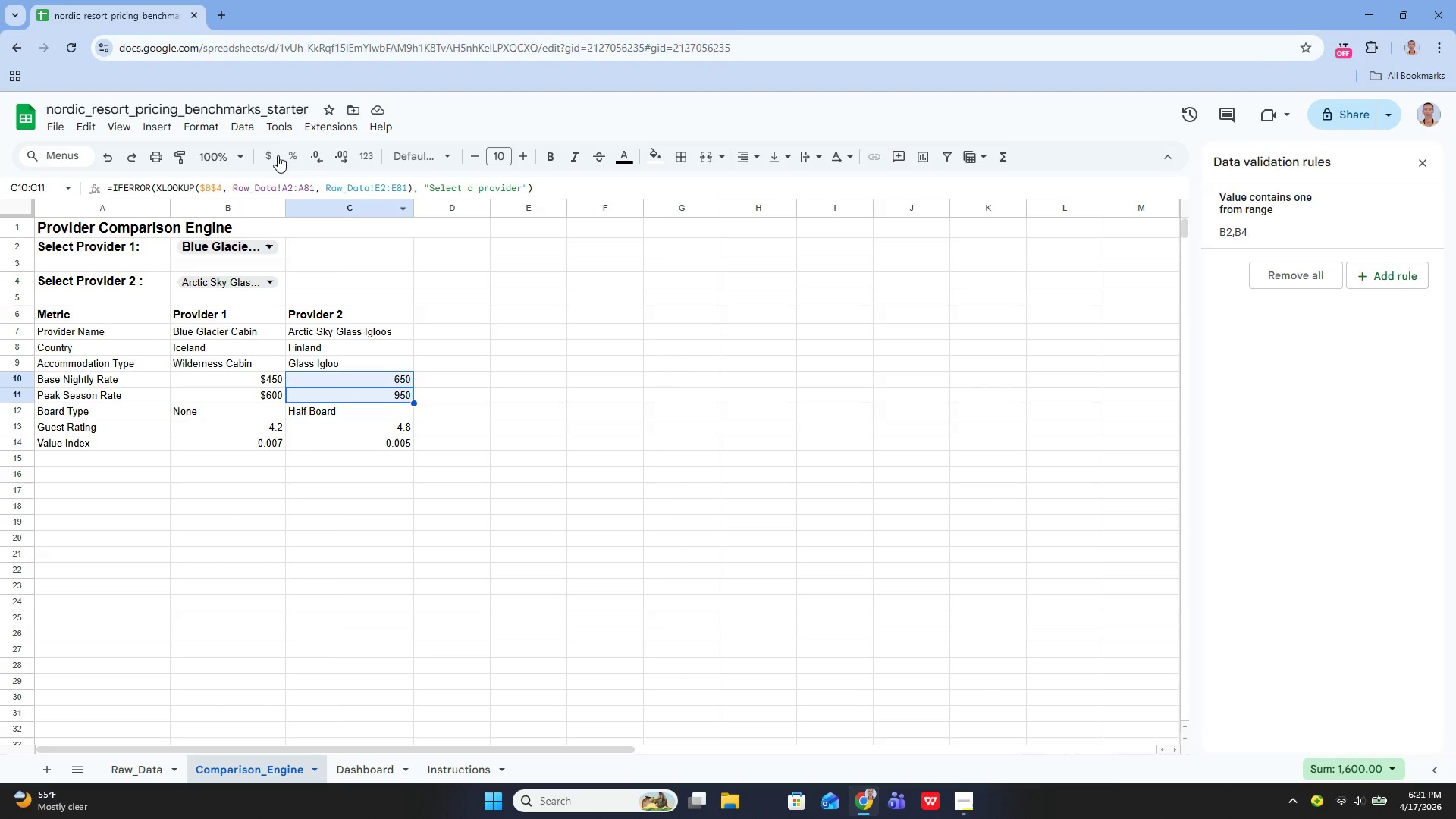 
left_click([269, 152])
 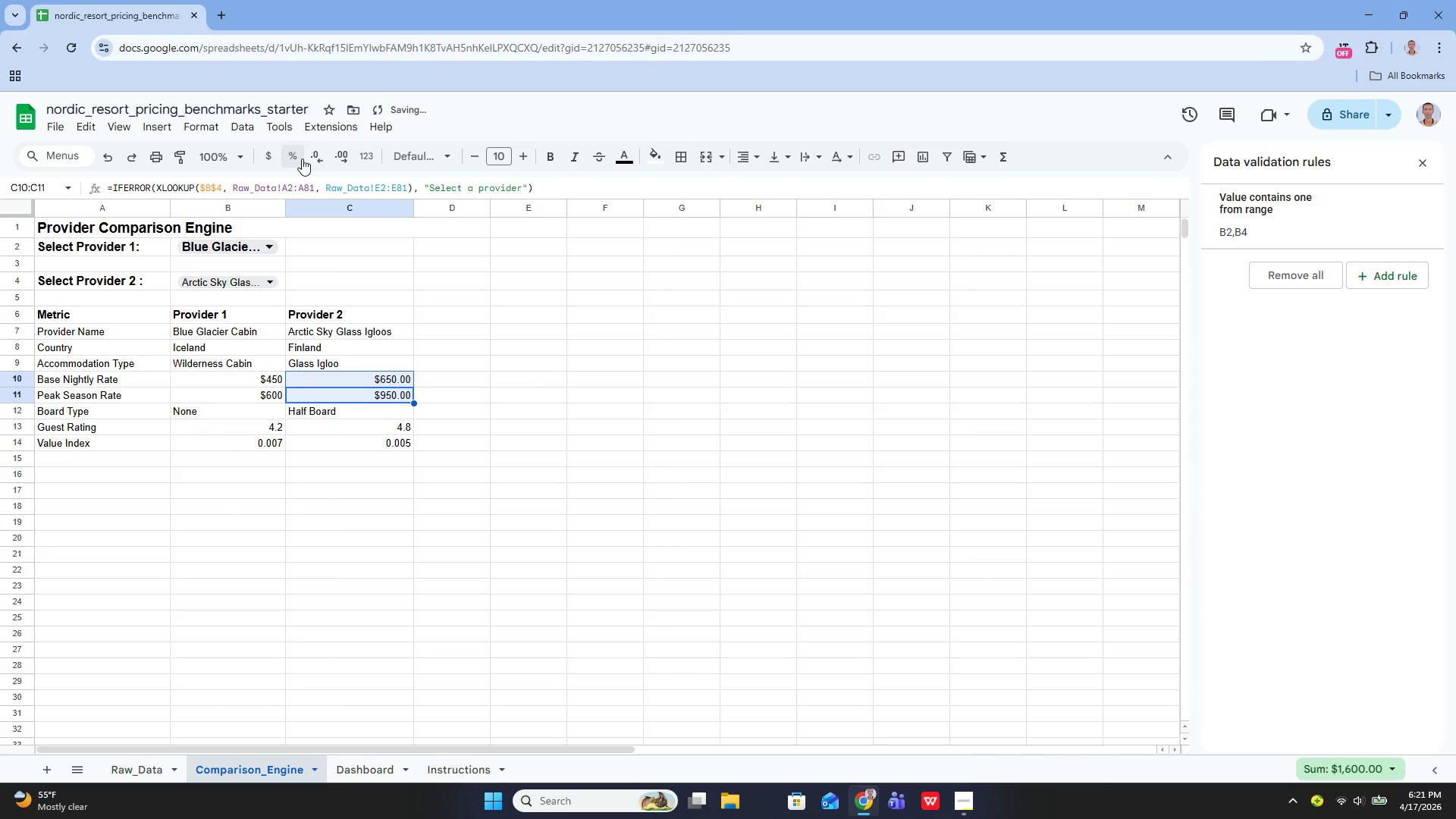 
left_click([327, 155])
 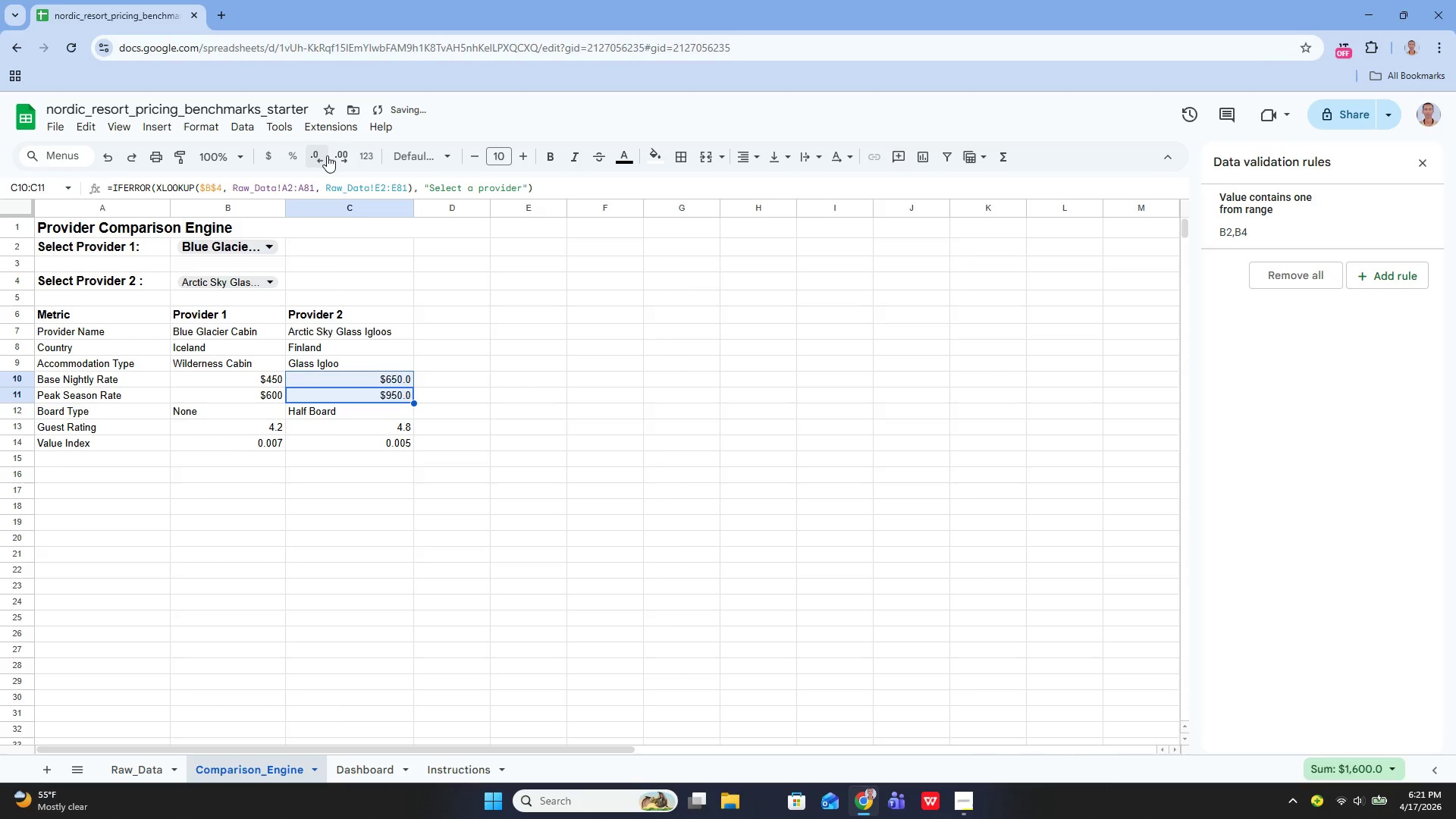 
left_click([327, 155])
 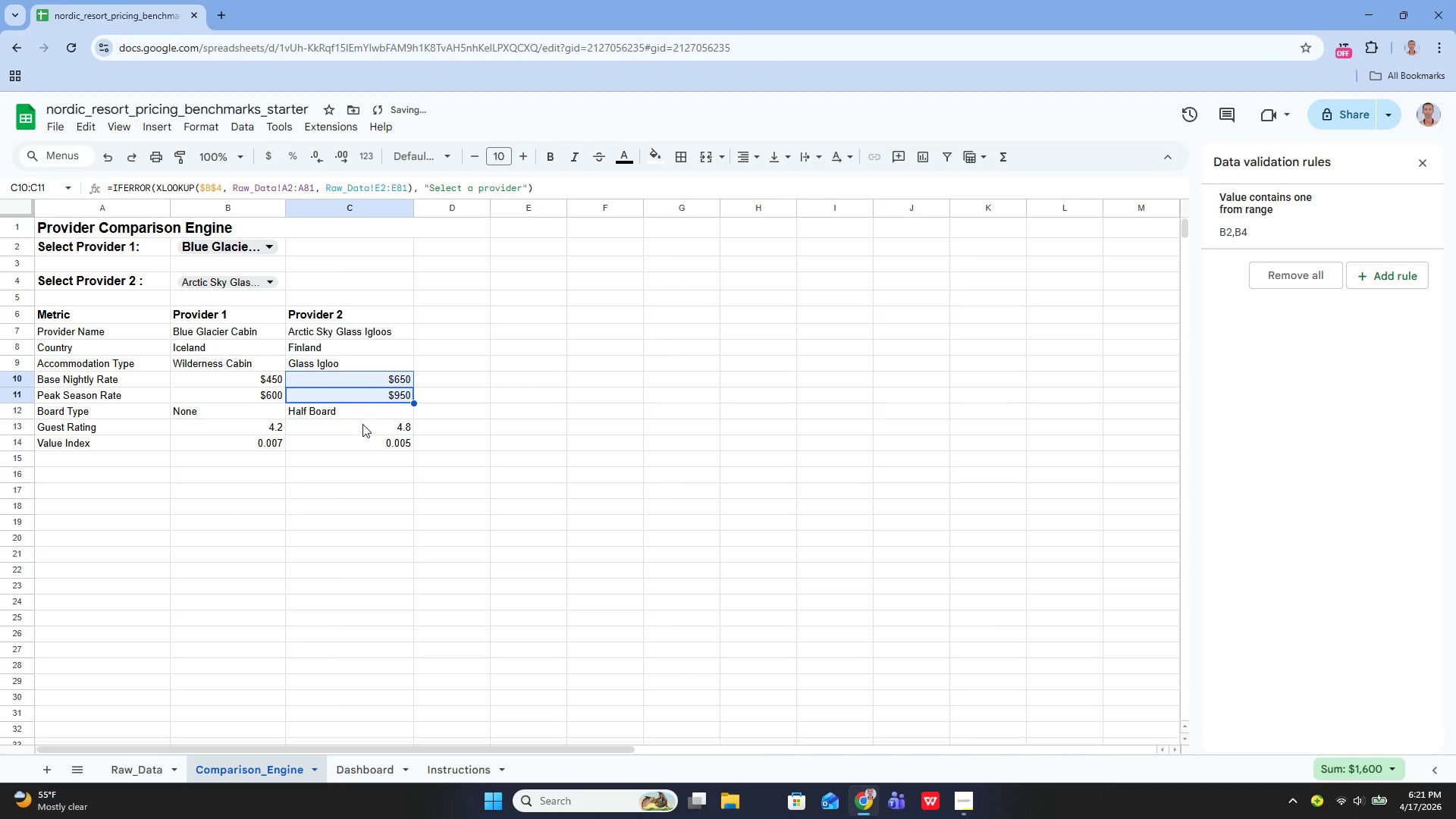 
left_click([362, 429])
 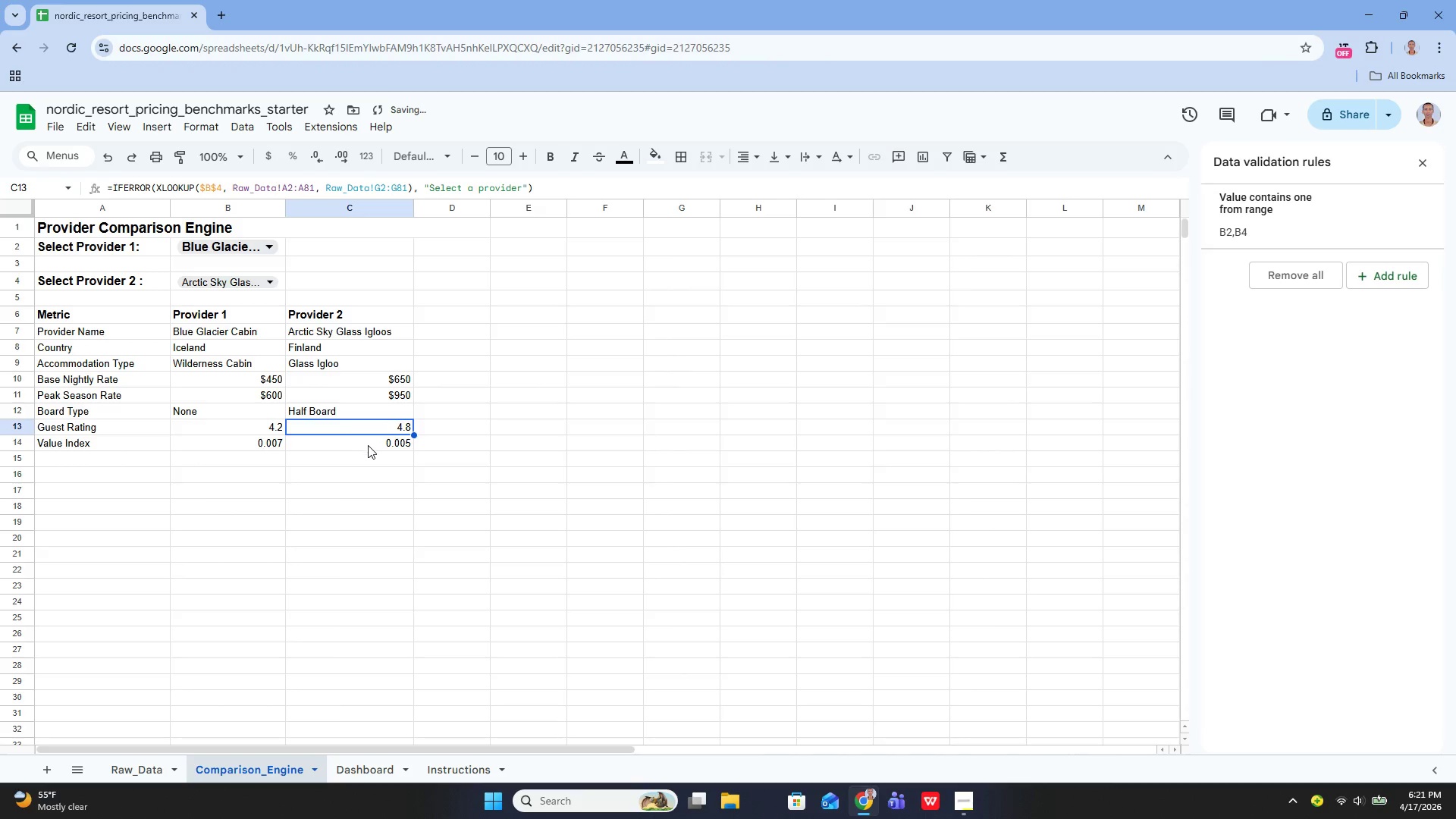 
left_click([368, 445])
 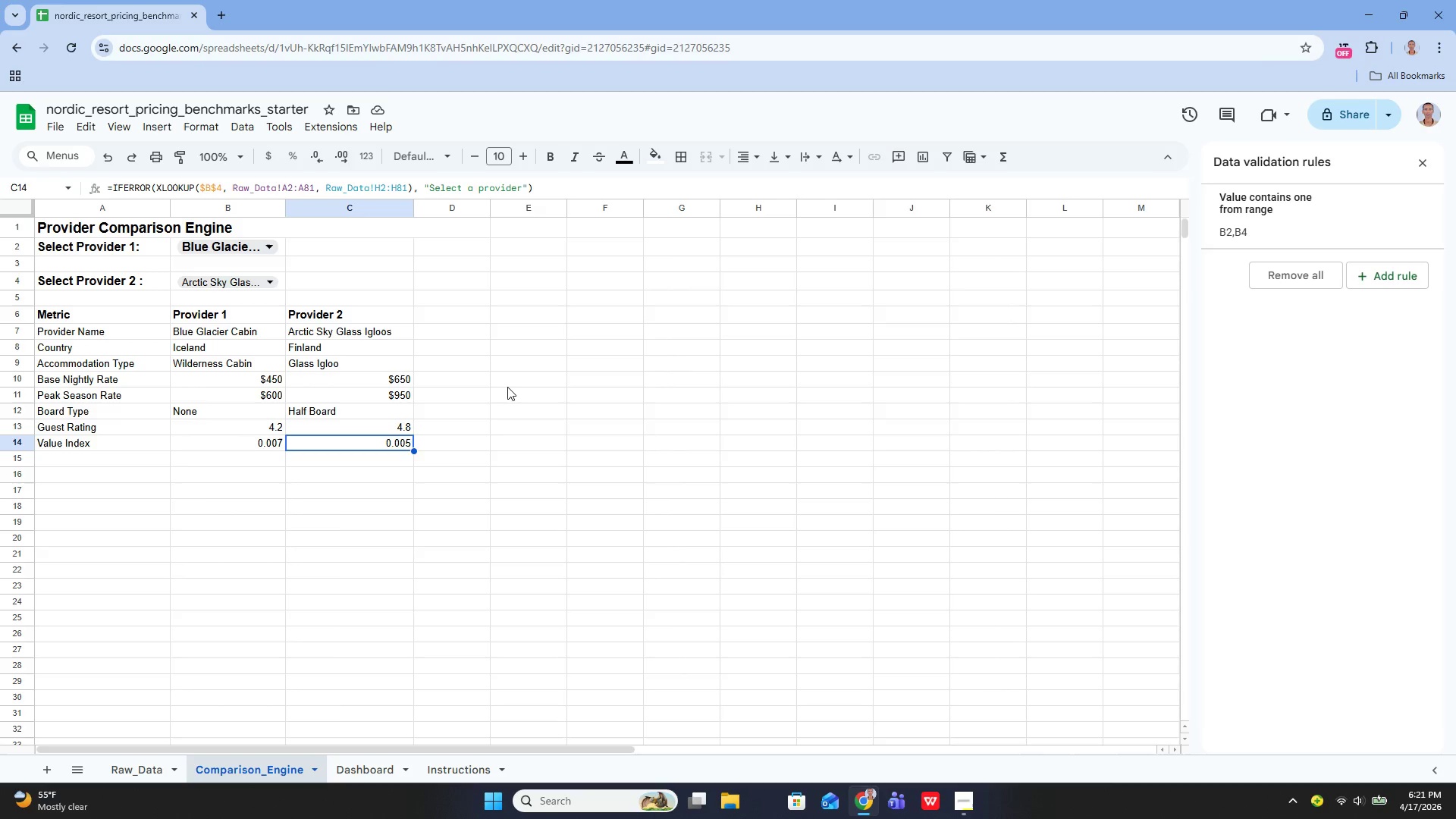 
wait(11.2)
 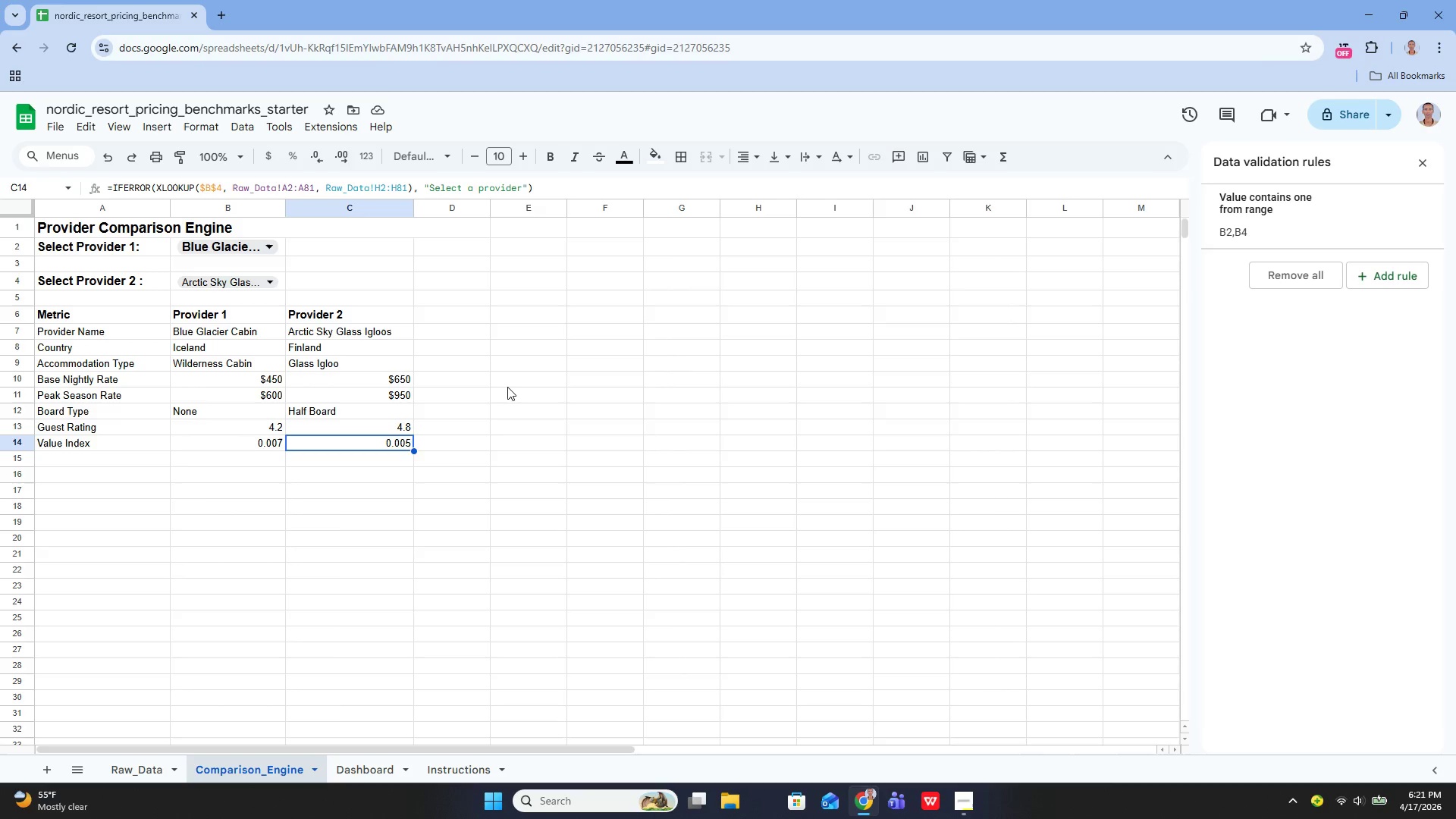 
left_click([244, 441])
 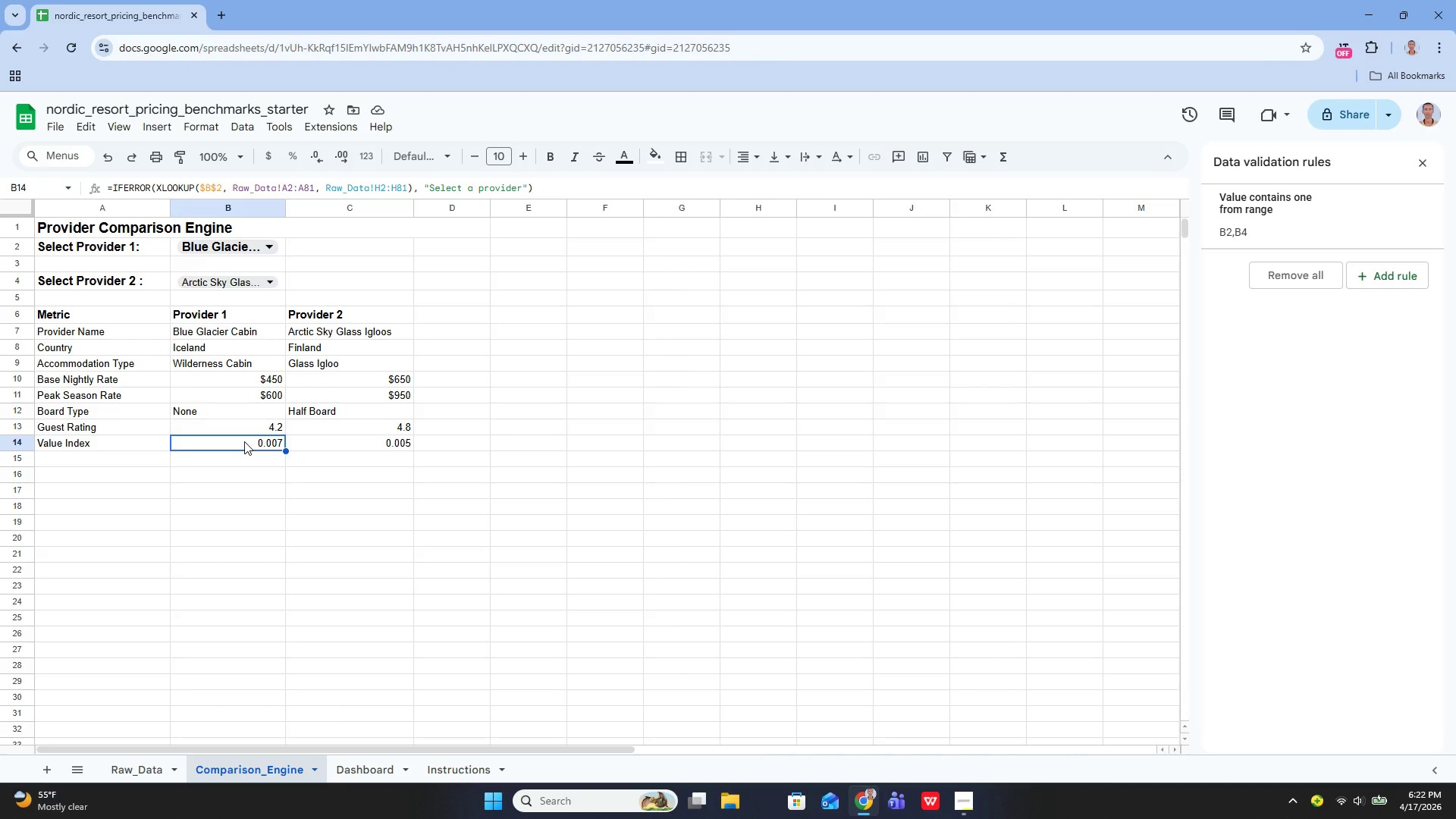 
left_click_drag(start_coordinate=[244, 441], to_coordinate=[350, 439])
 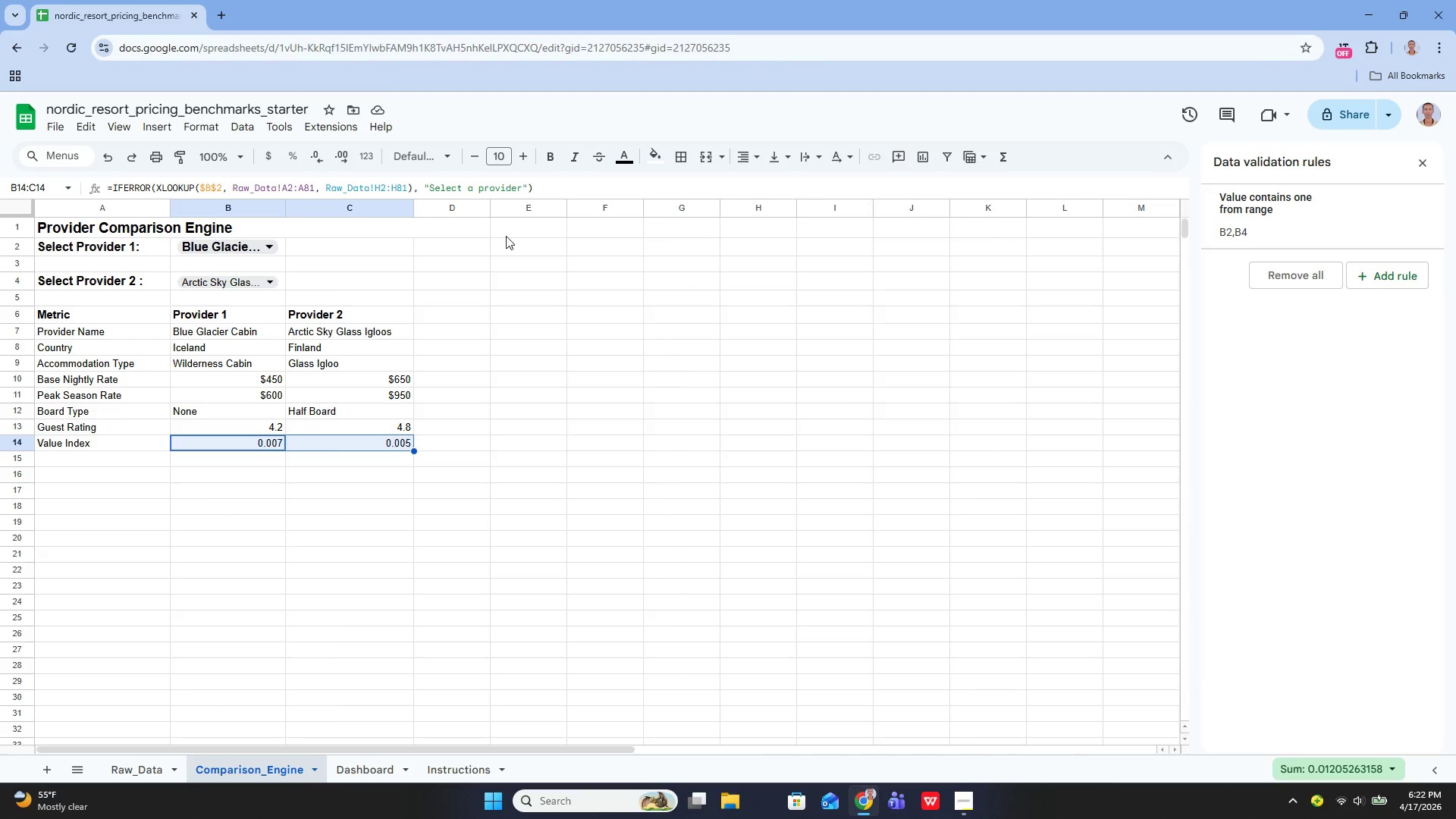 
left_click([204, 122])
 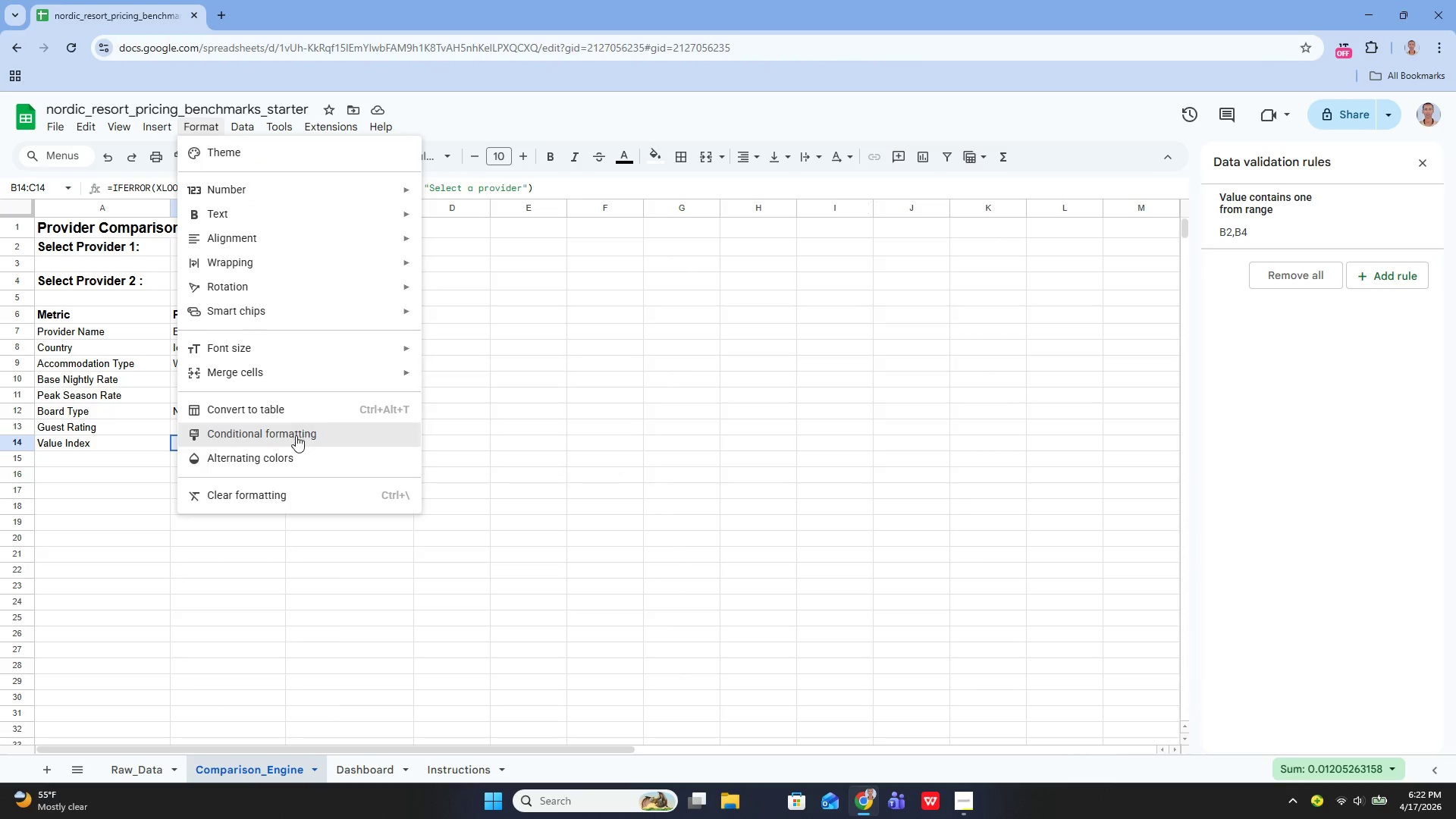 
left_click([296, 435])
 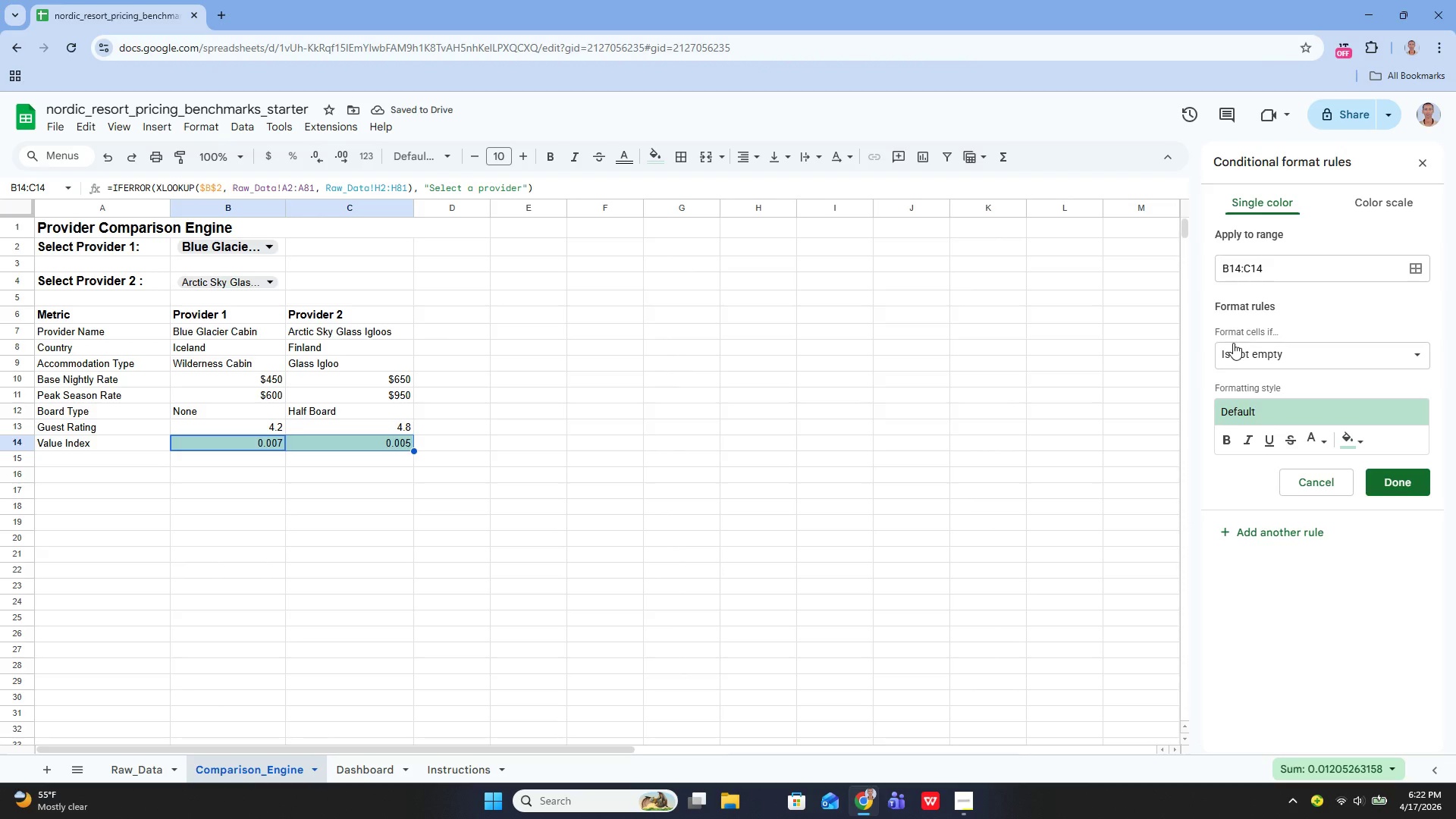 
wait(9.23)
 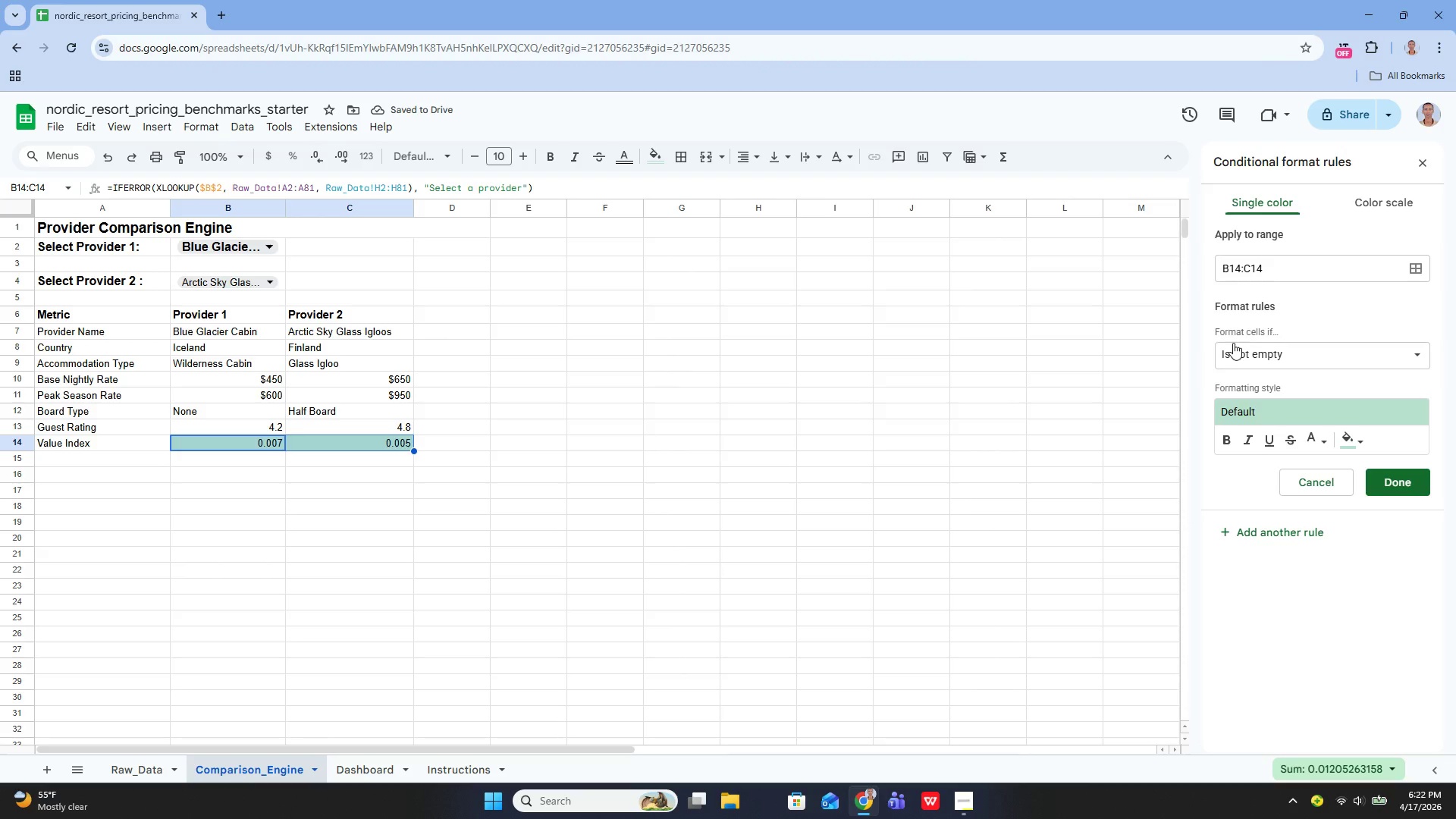 
left_click([1264, 347])
 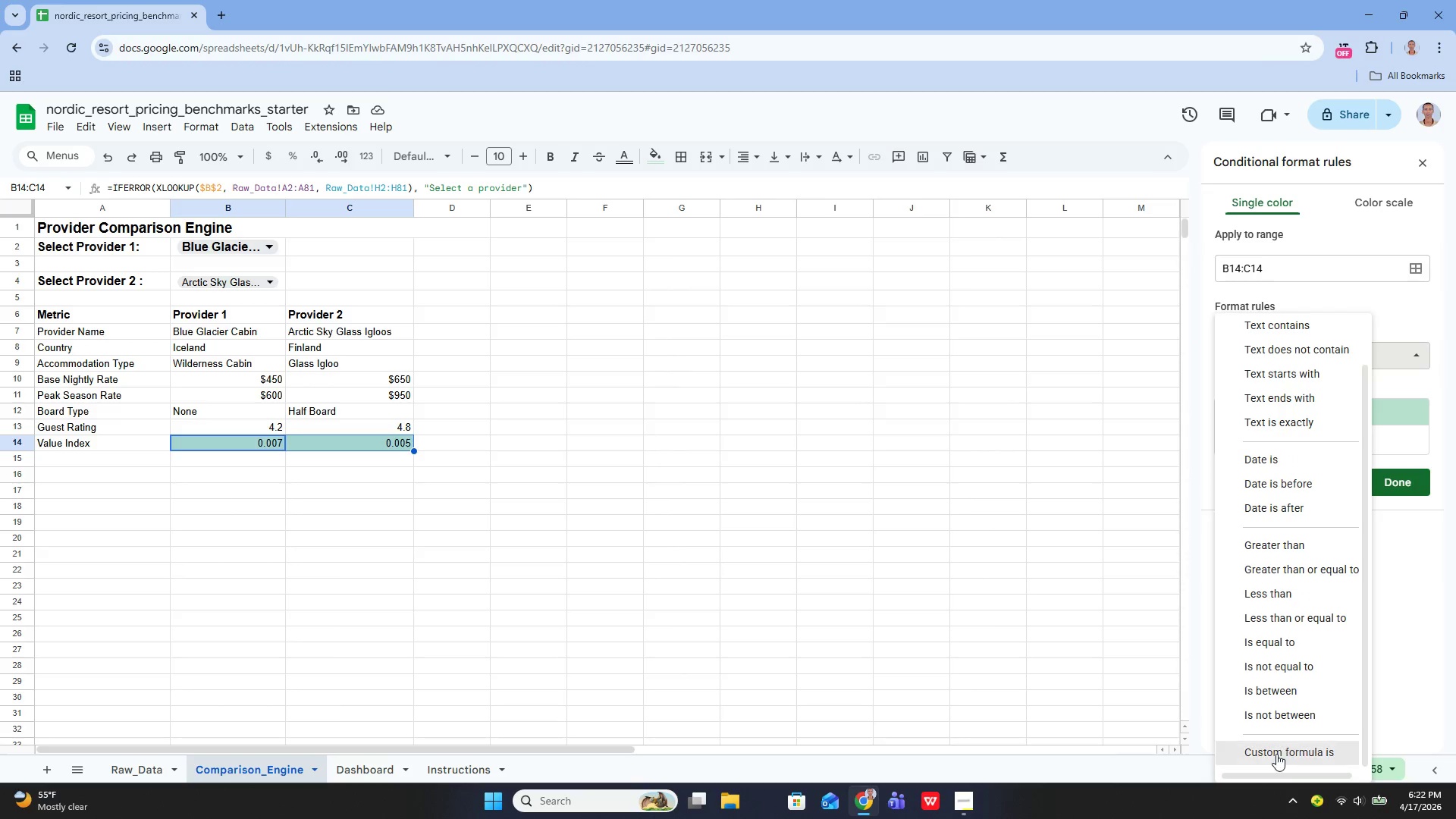 
left_click([1271, 763])
 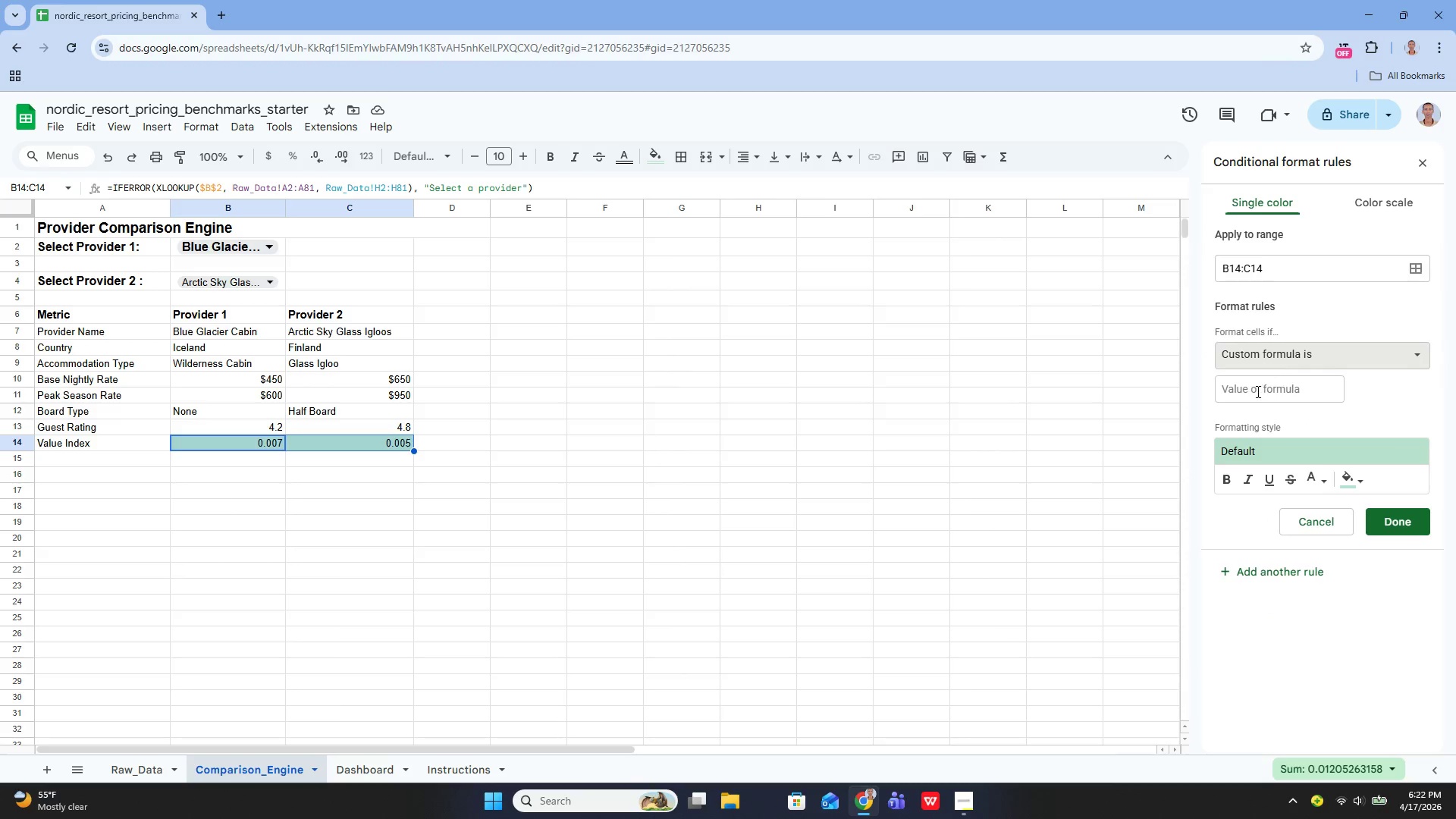 
left_click([1257, 392])
 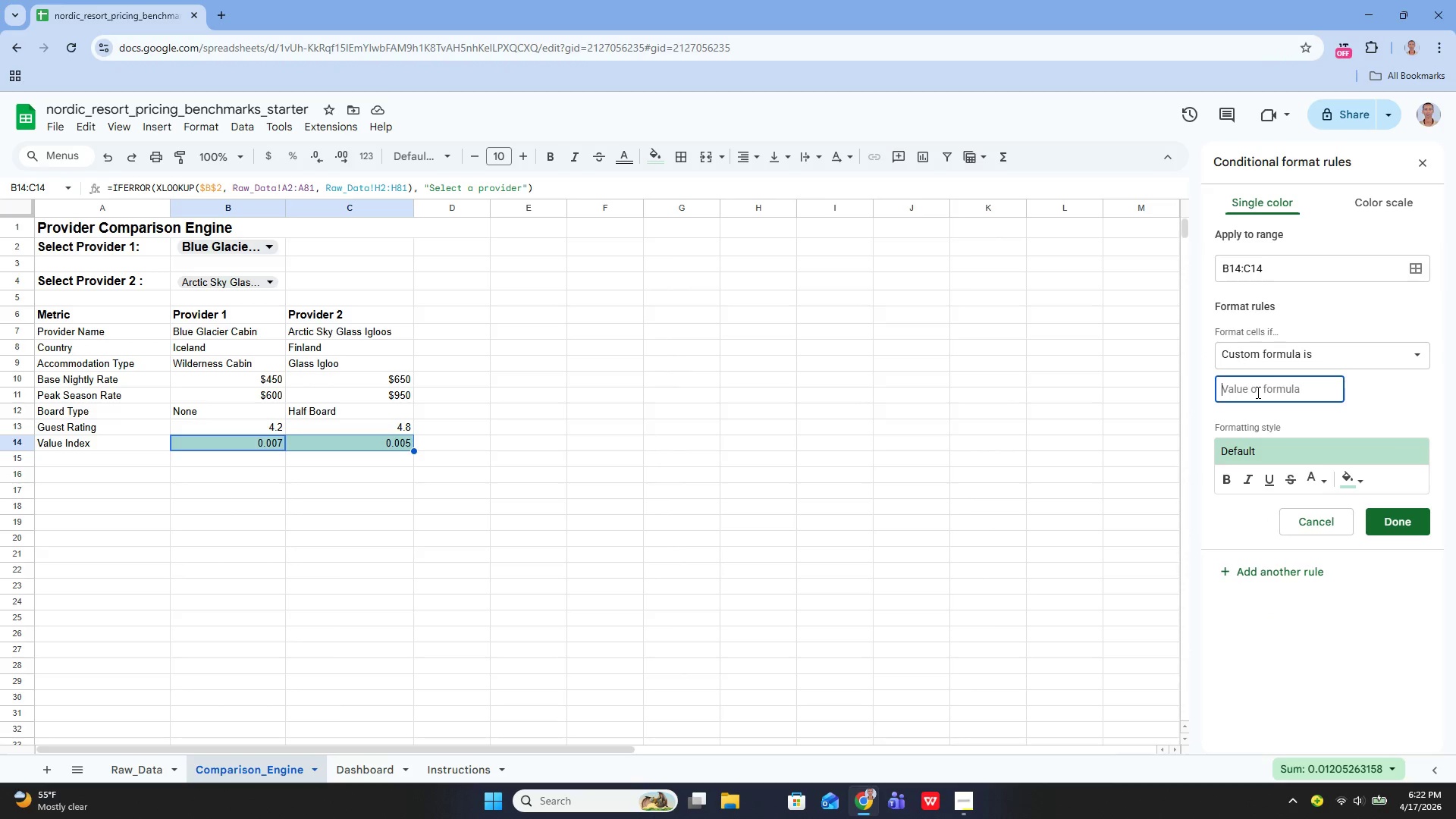 
type(=AND(B14<>"")
 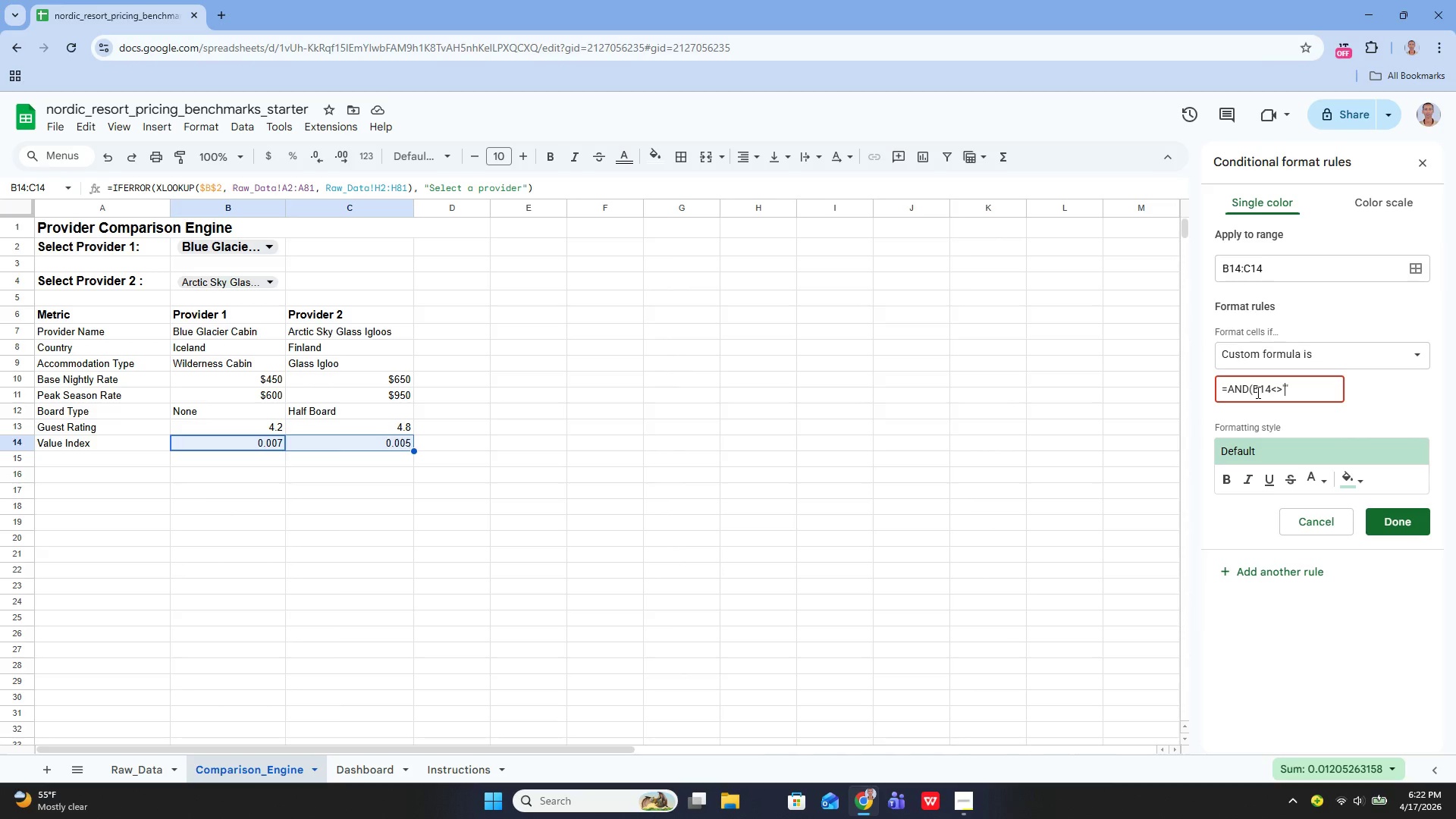 
 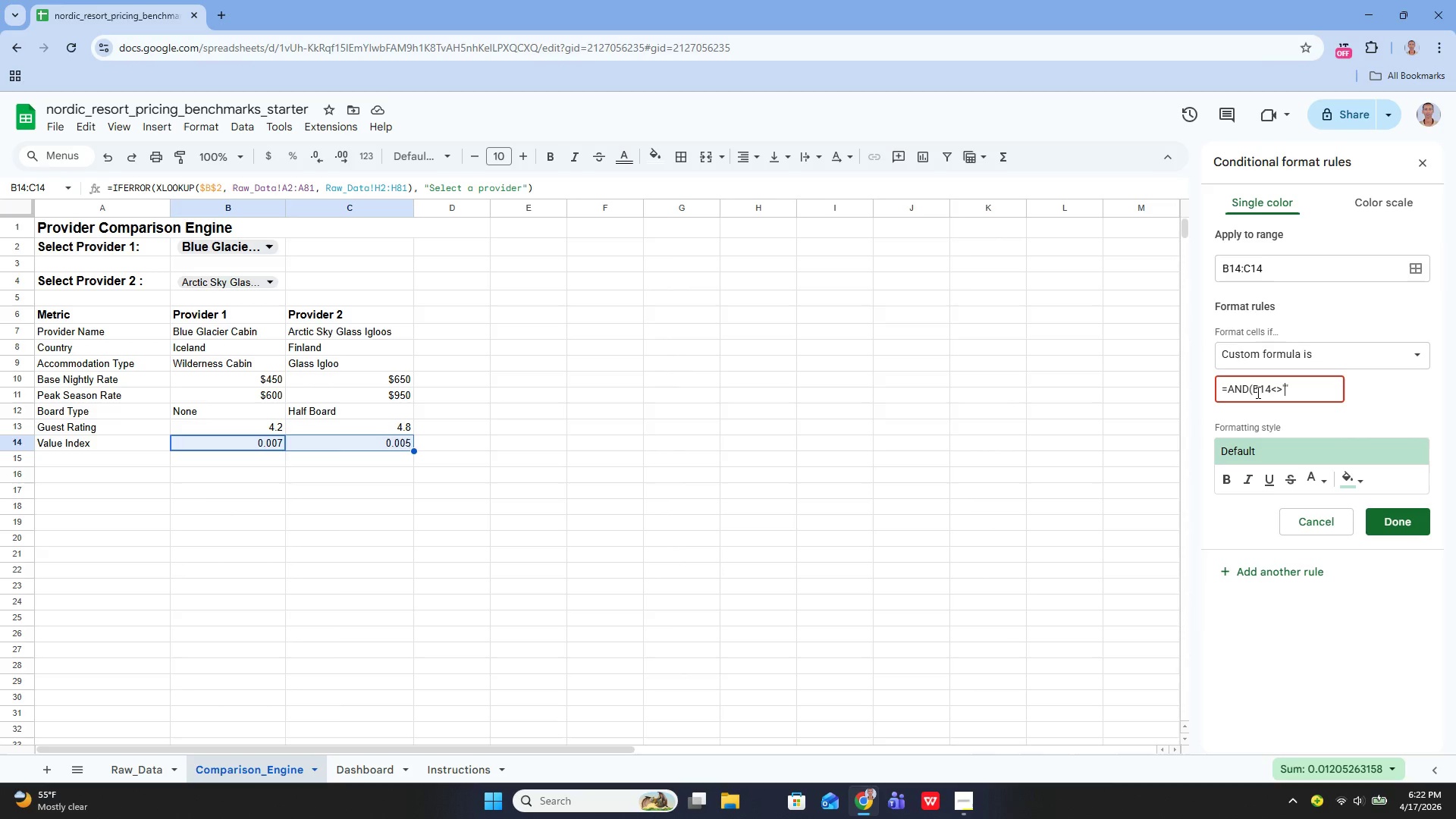 
key(ArrowLeft)
 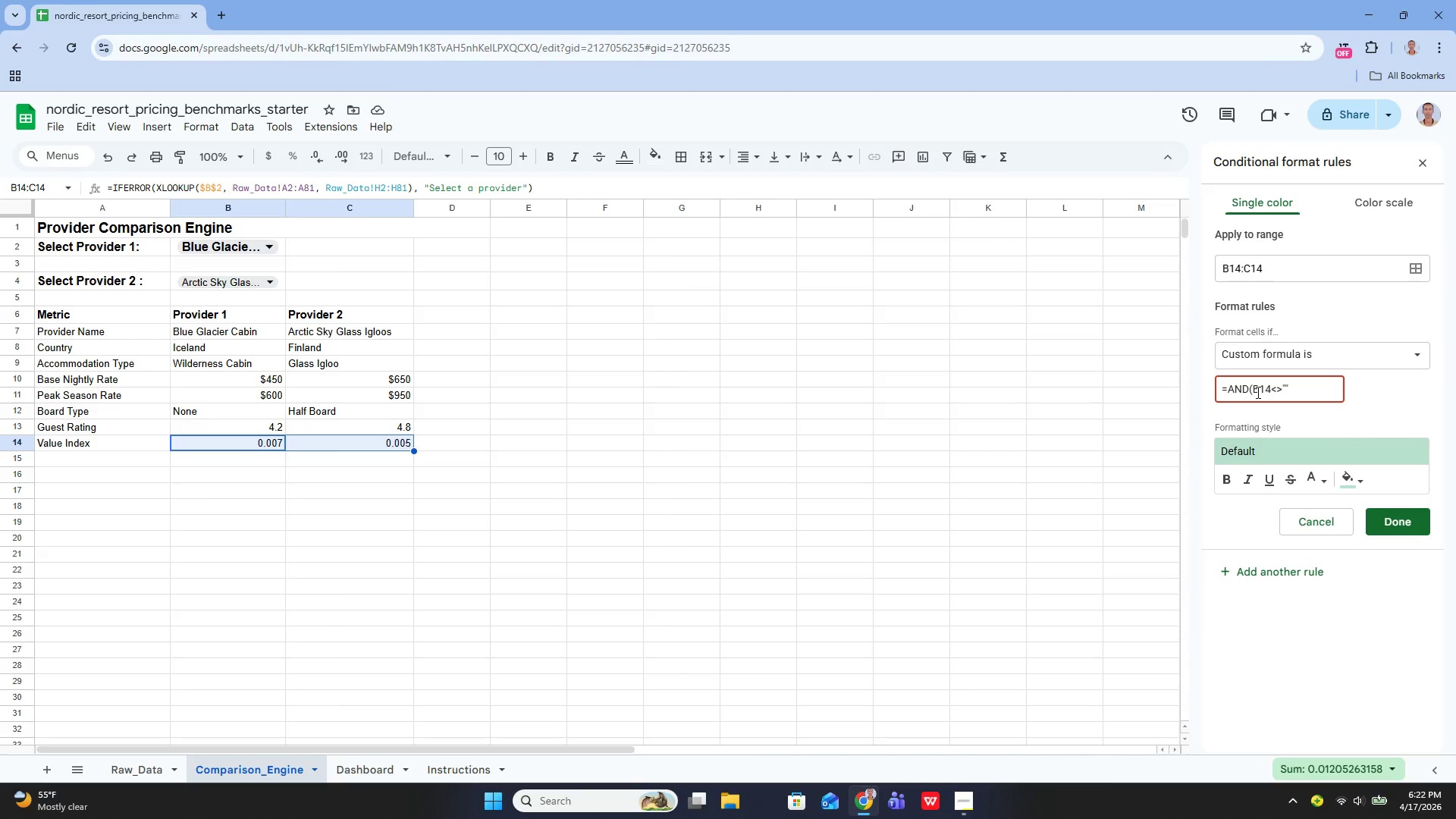 
type(Select a provider)
 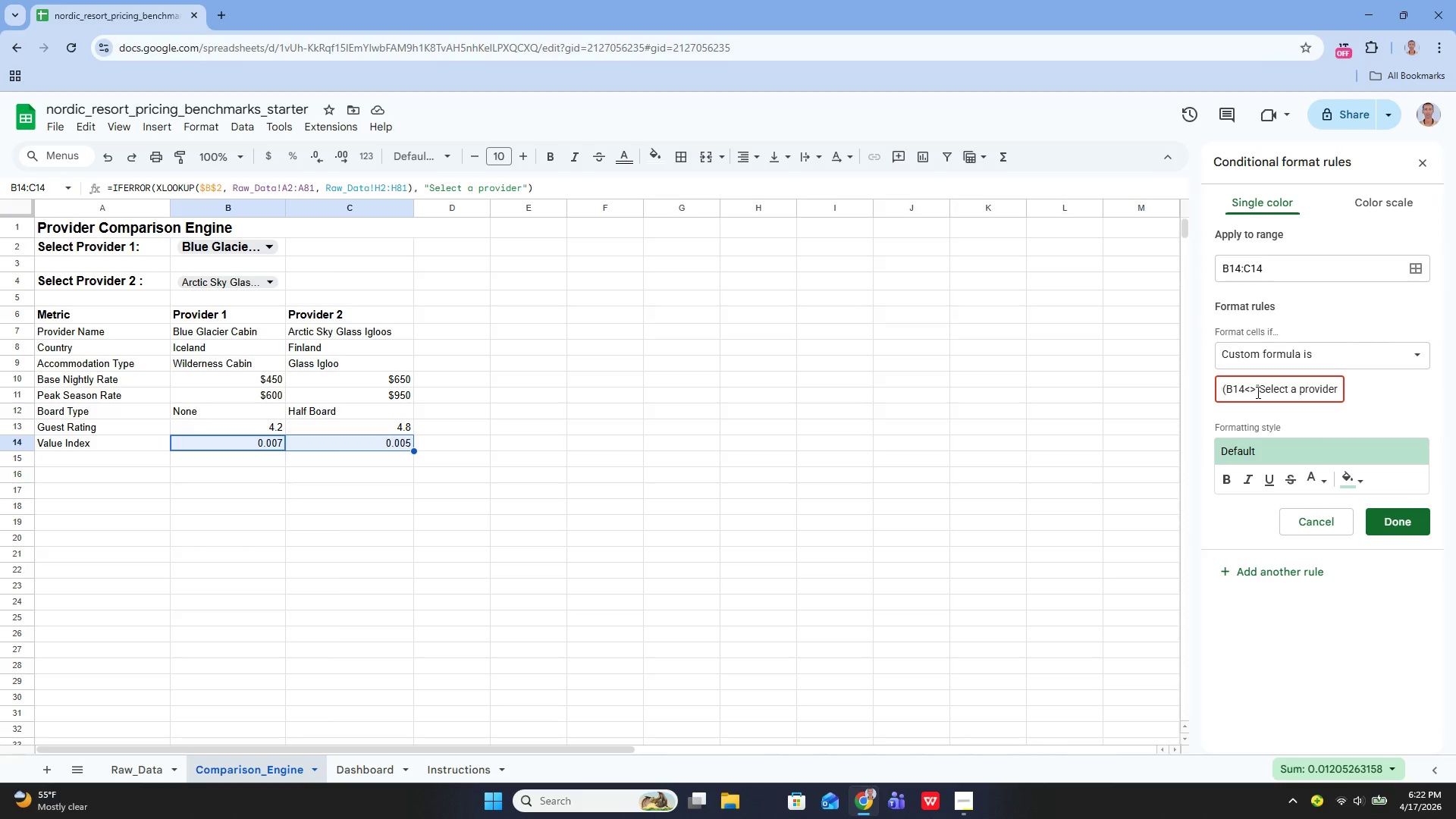 
type(", C14<."")
 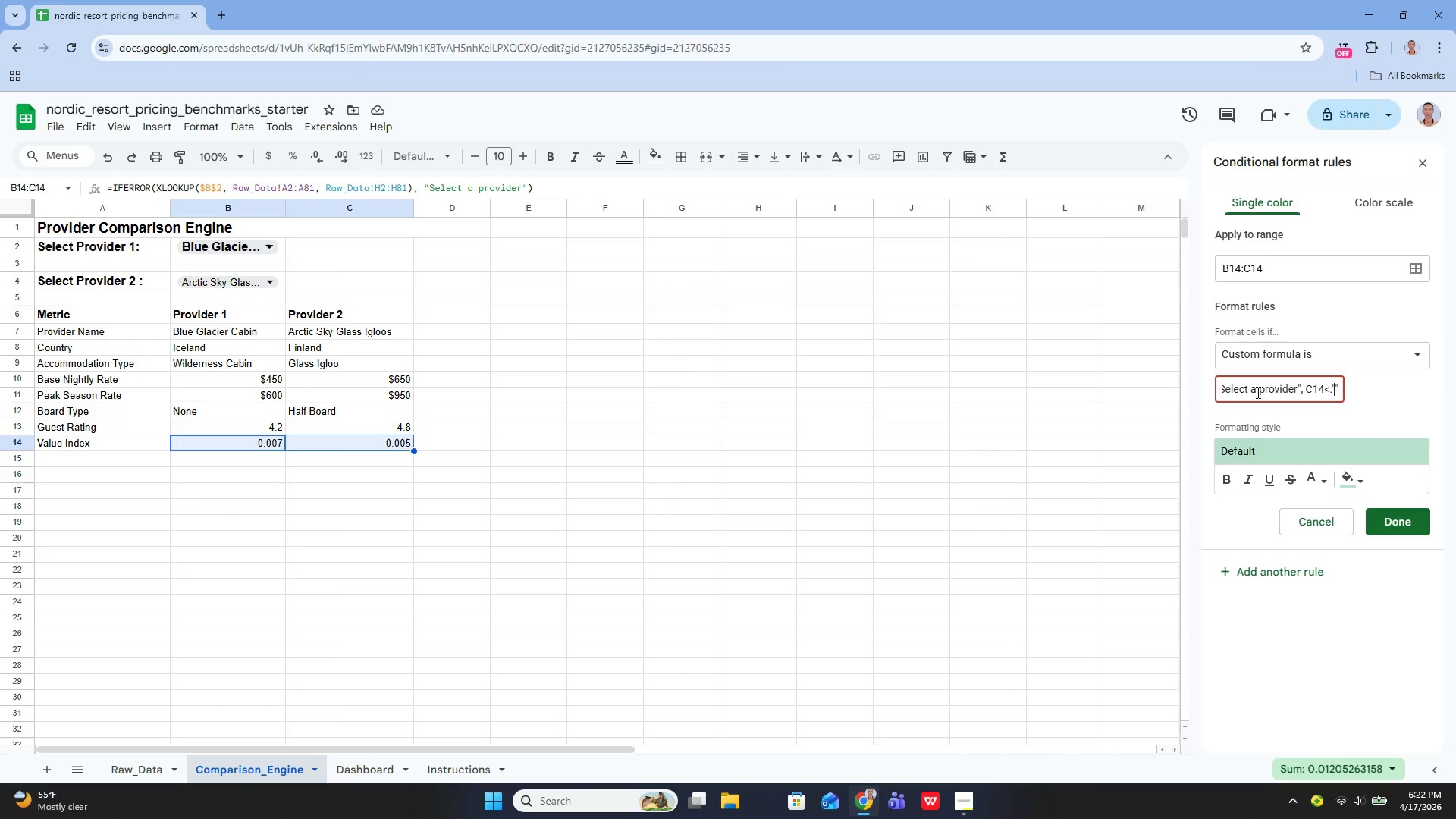 
key(ArrowLeft)
 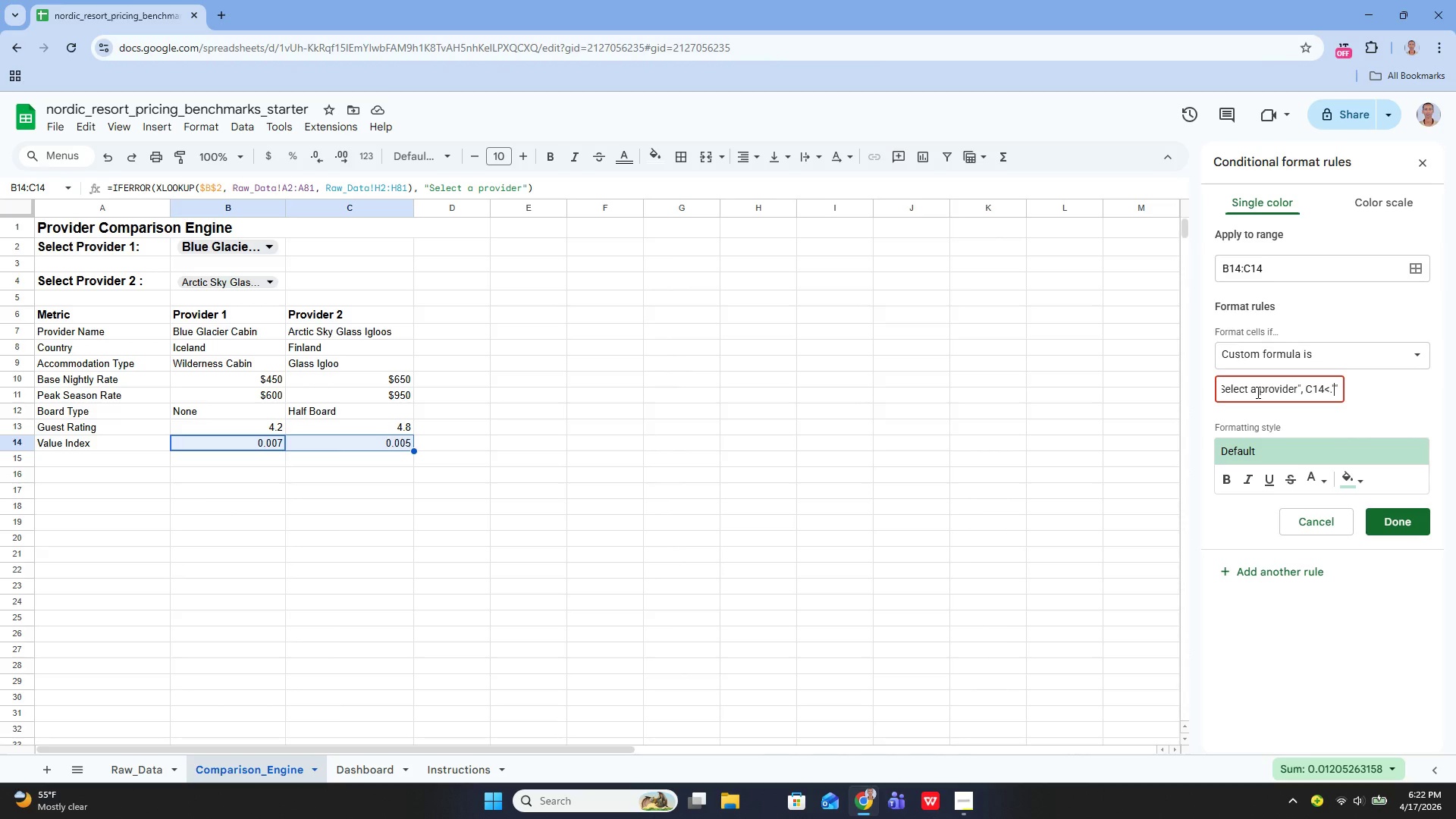 
type(Select s )
key(Backspace)
key(Backspace)
type(a provider")
 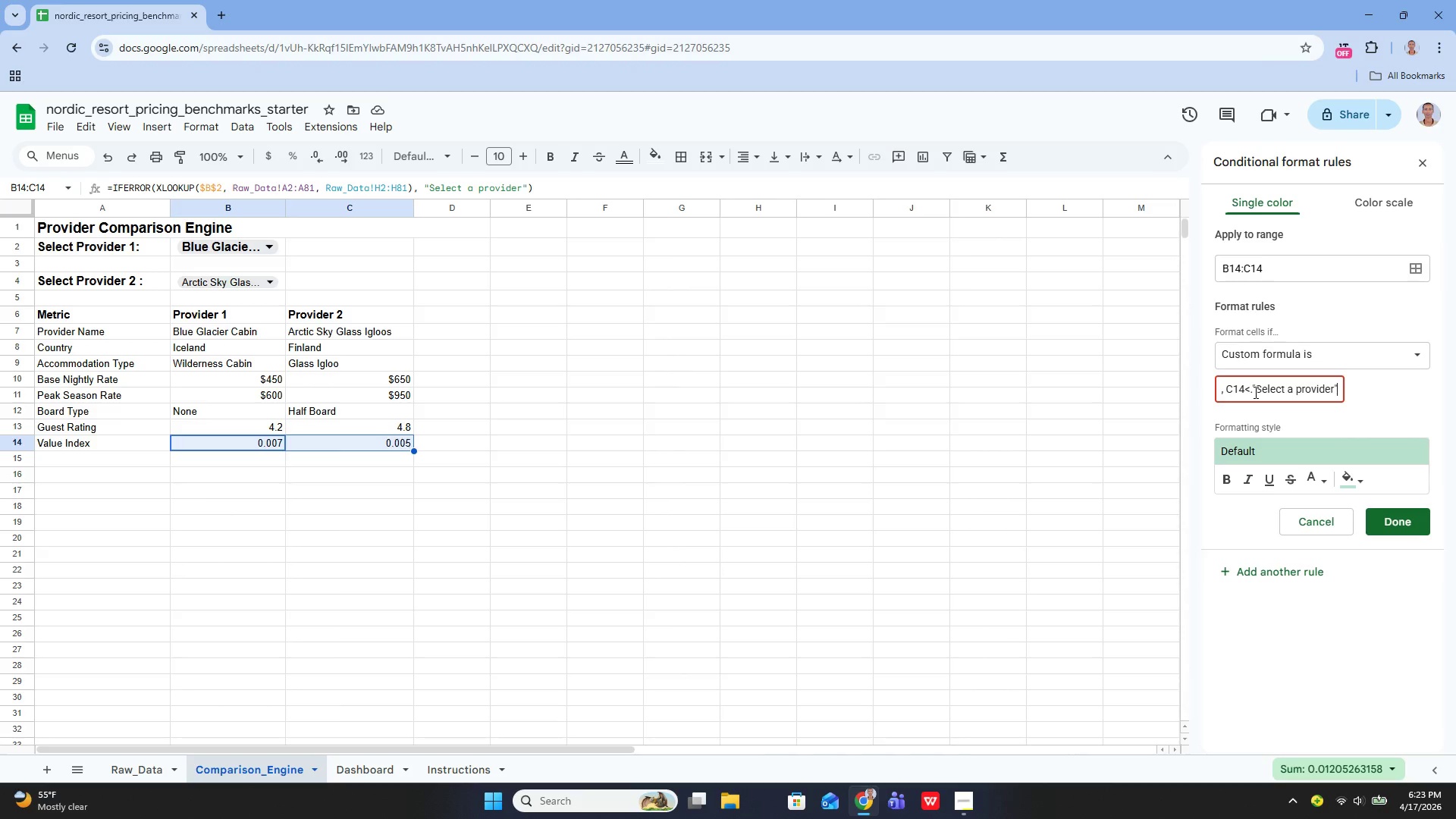 
type(, B14>V)
key(Backspace)
type(C14))
 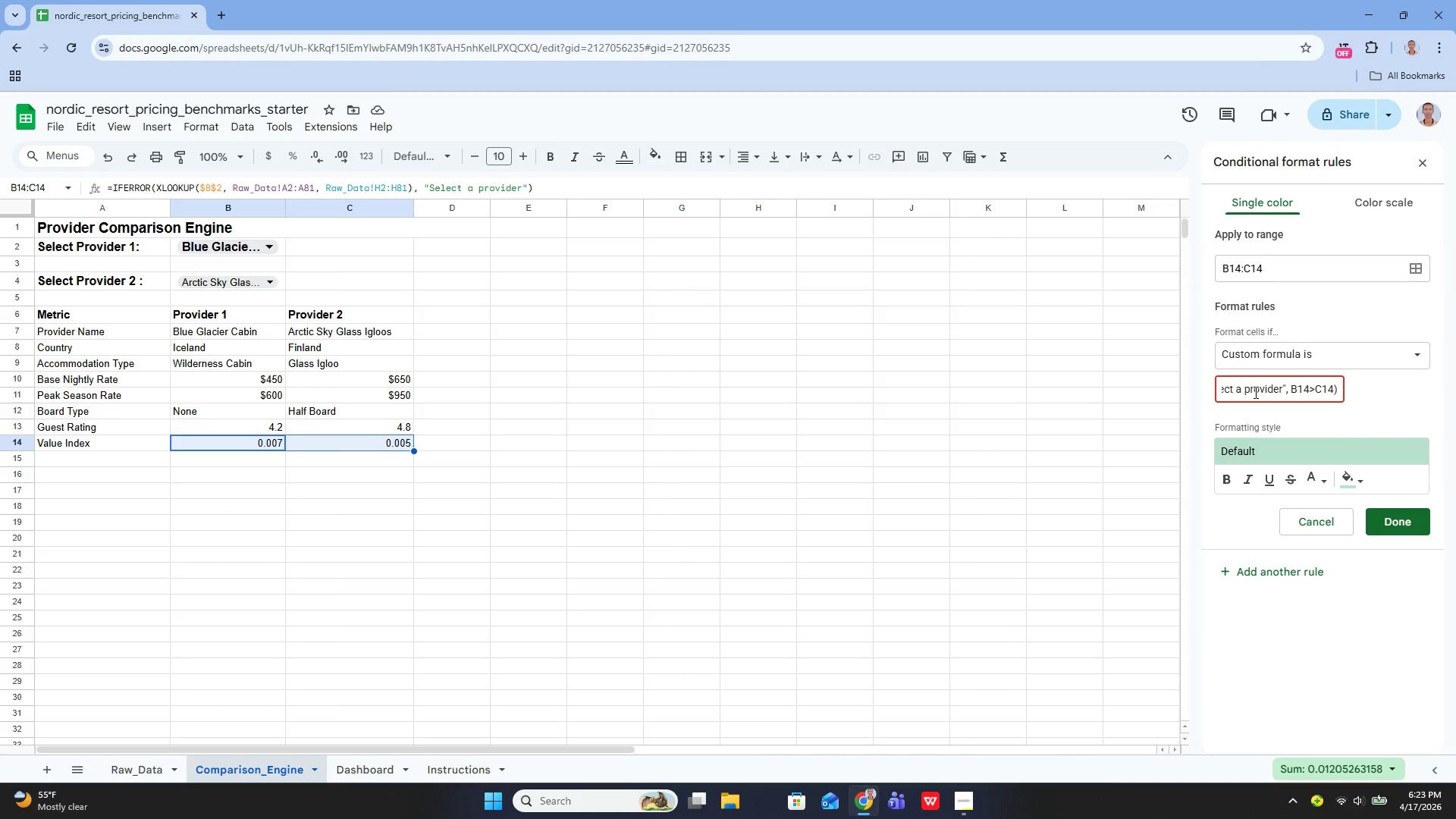 
left_click([1348, 478])
 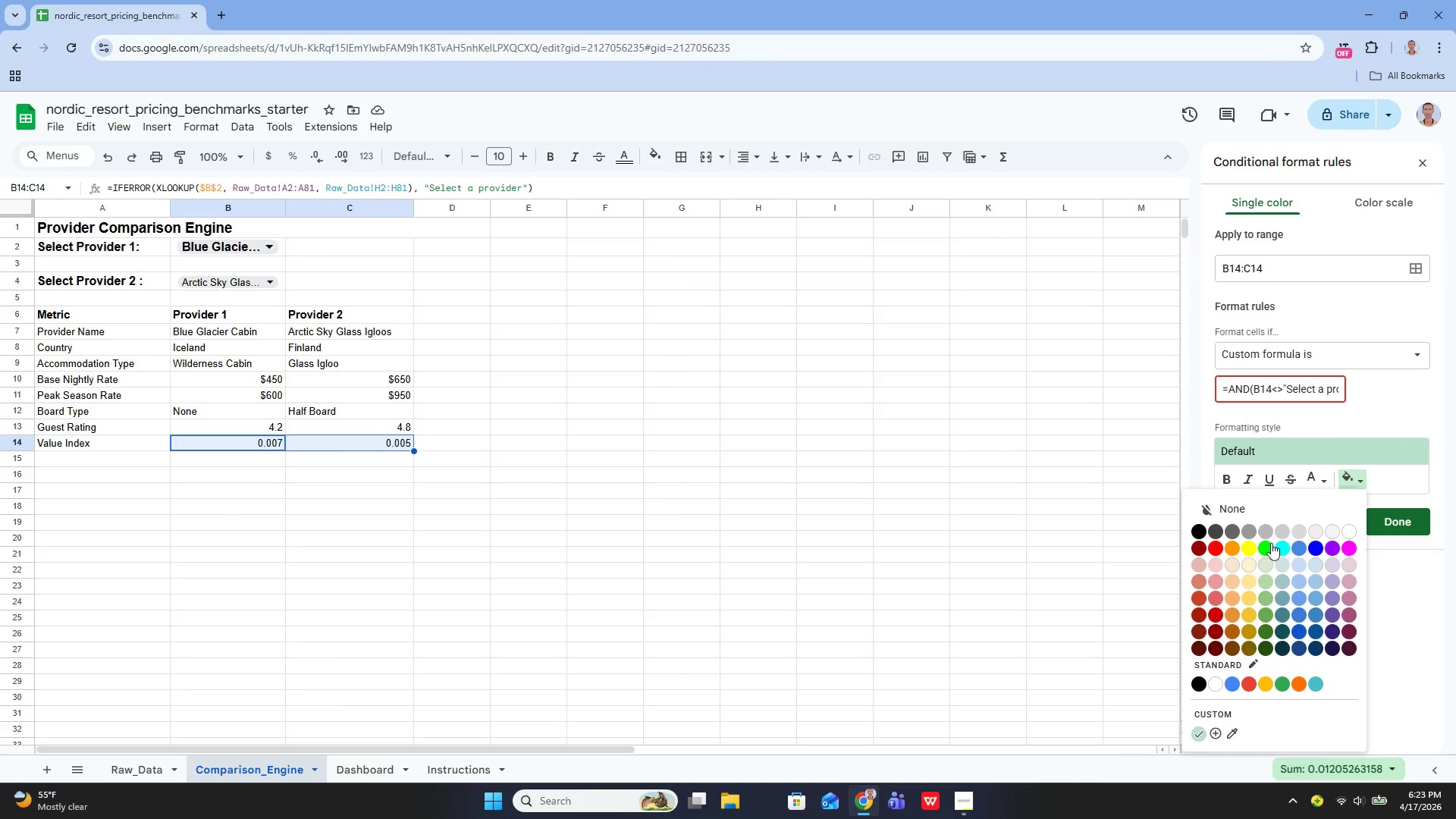 
left_click([1271, 543])
 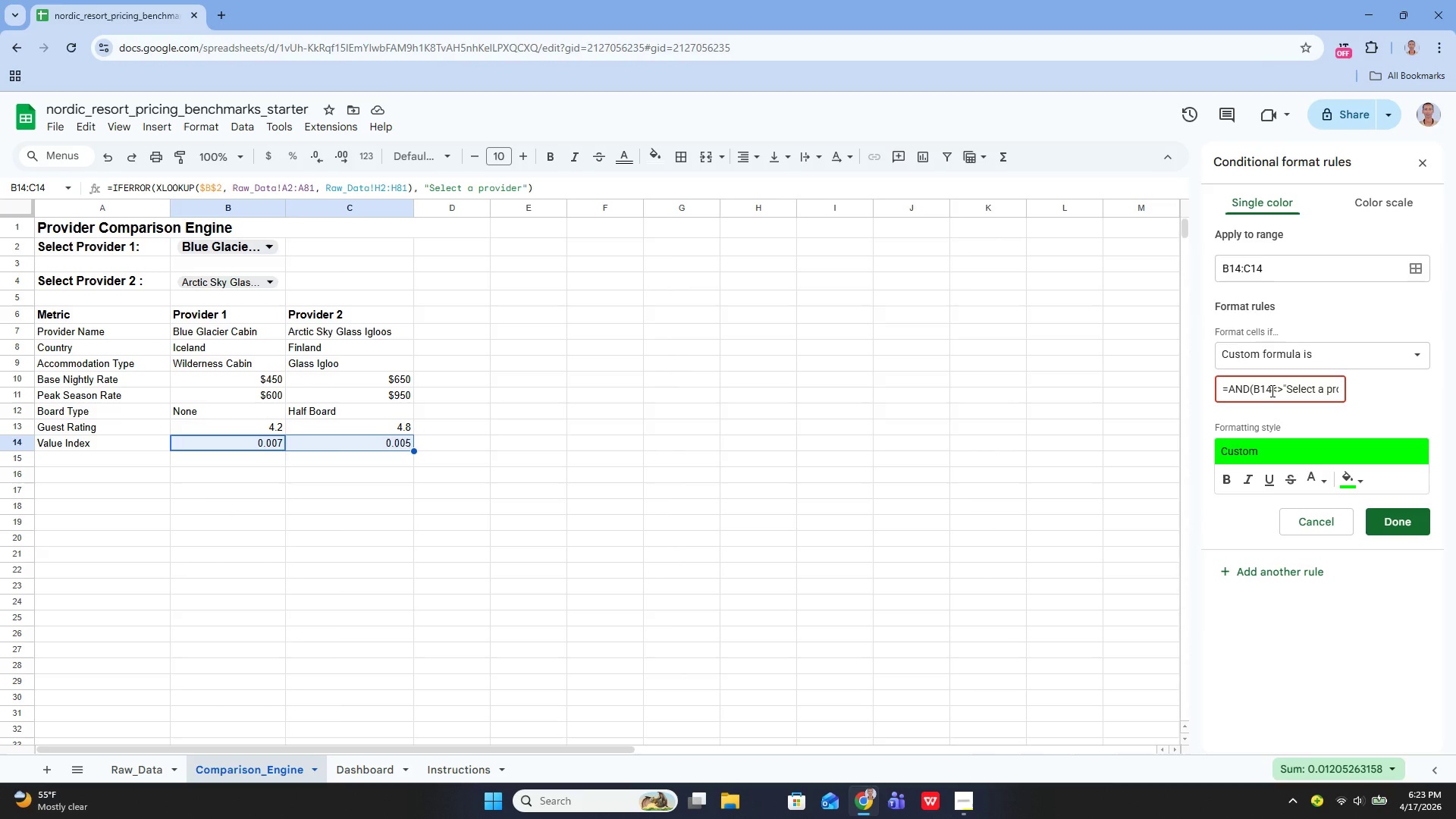 
wait(14.05)
 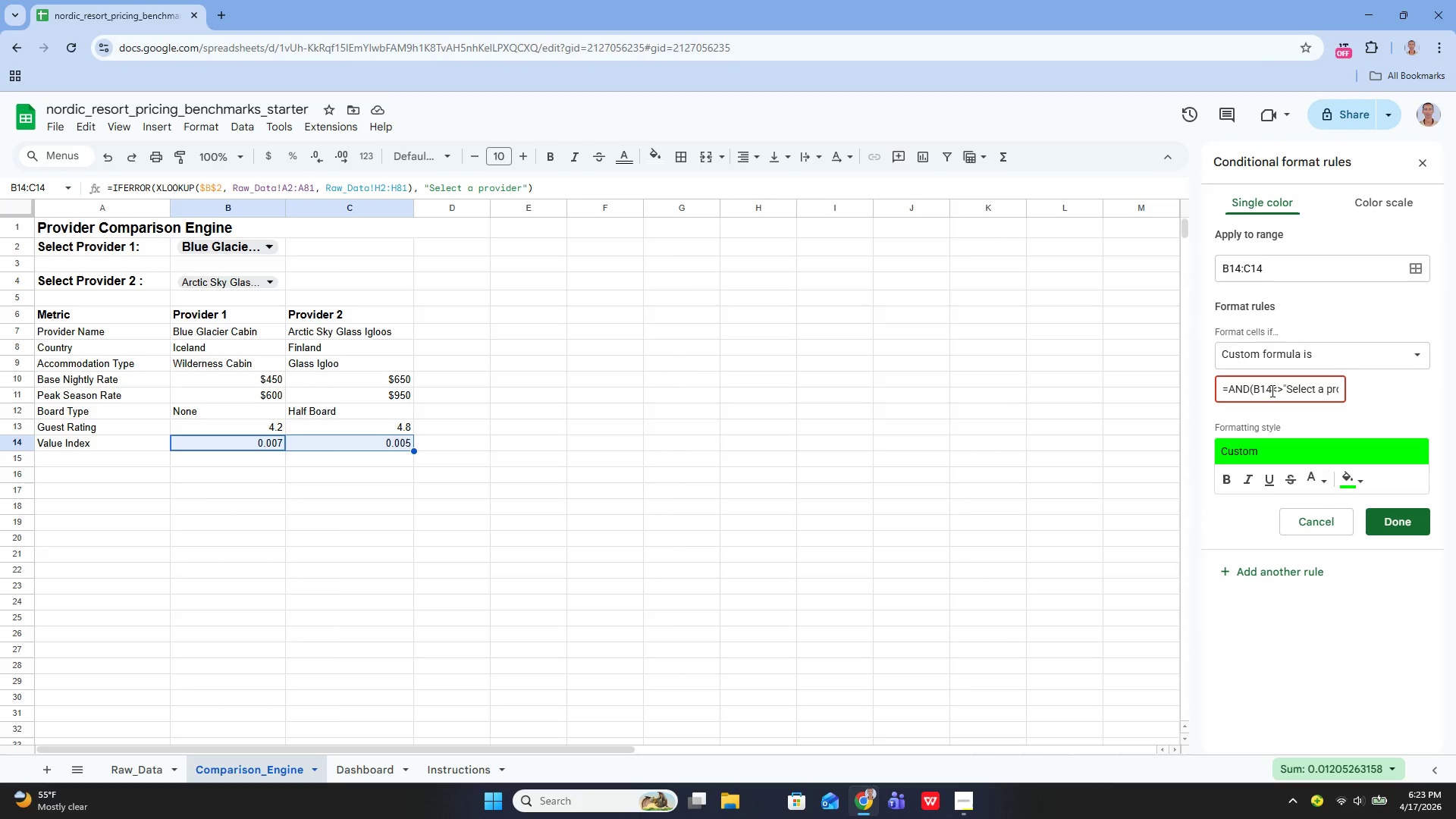 
left_click([1314, 389])
 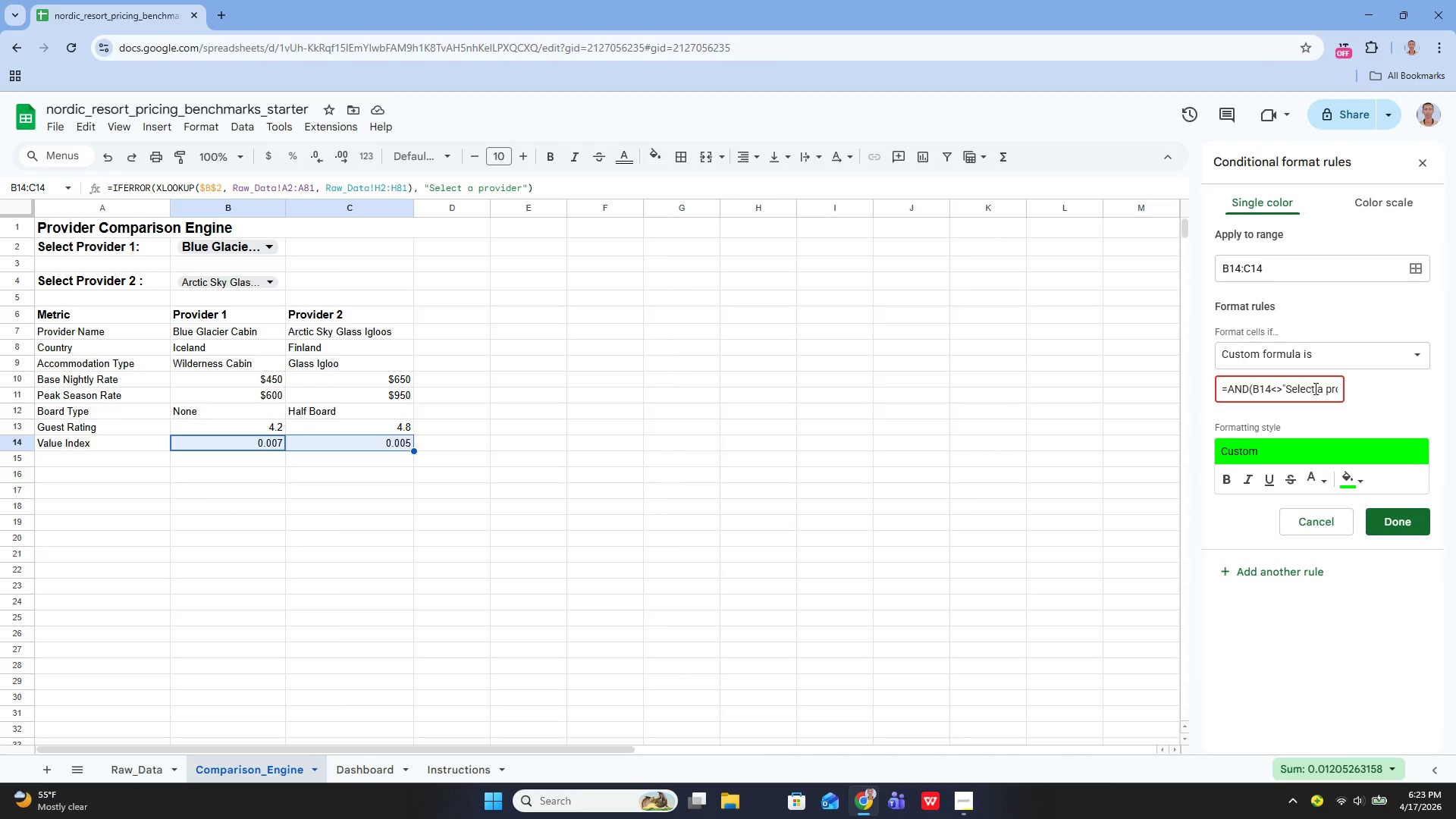 
key(ArrowRight)
 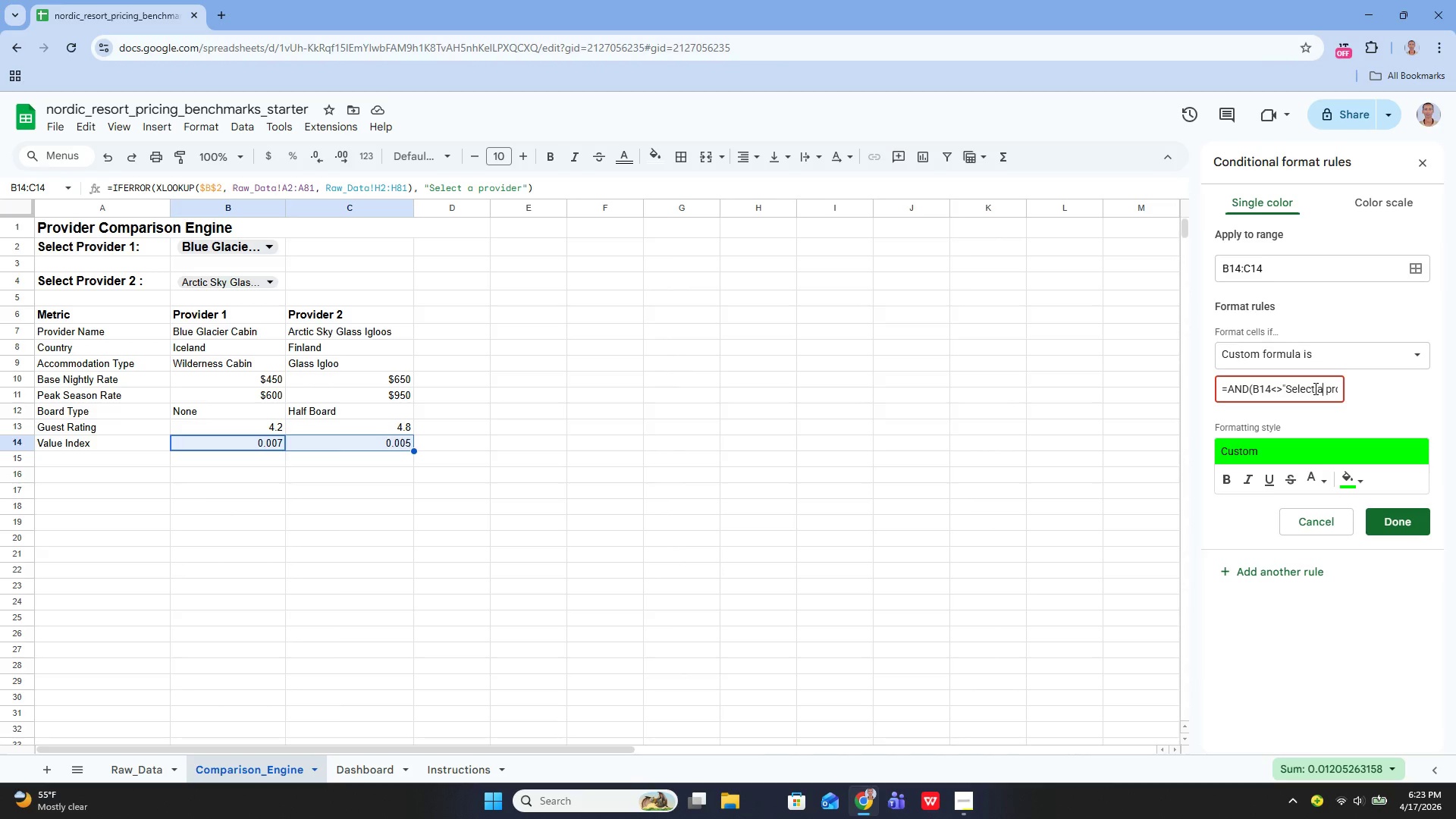 
key(ArrowRight)
 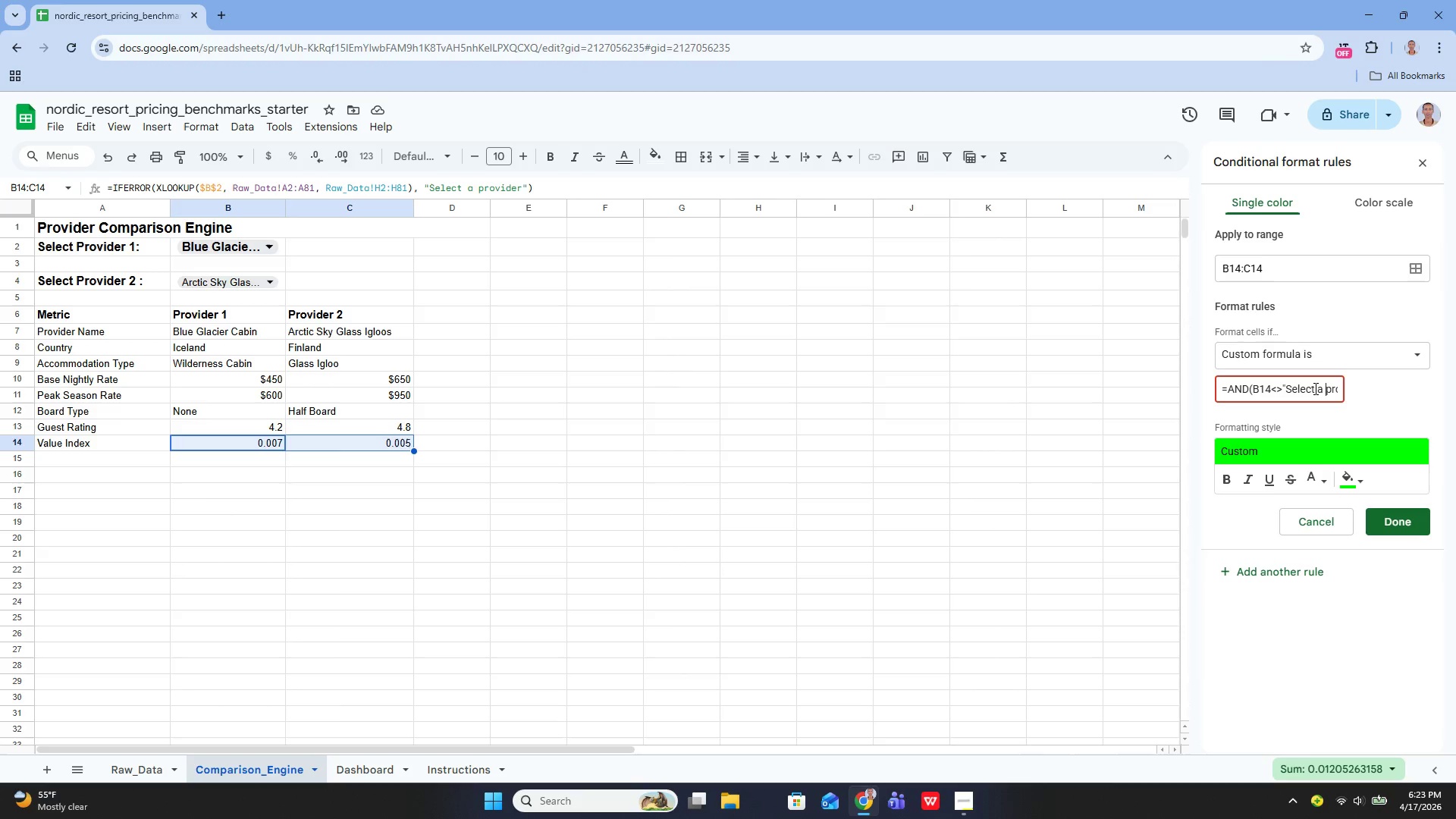 
key(ArrowRight)
 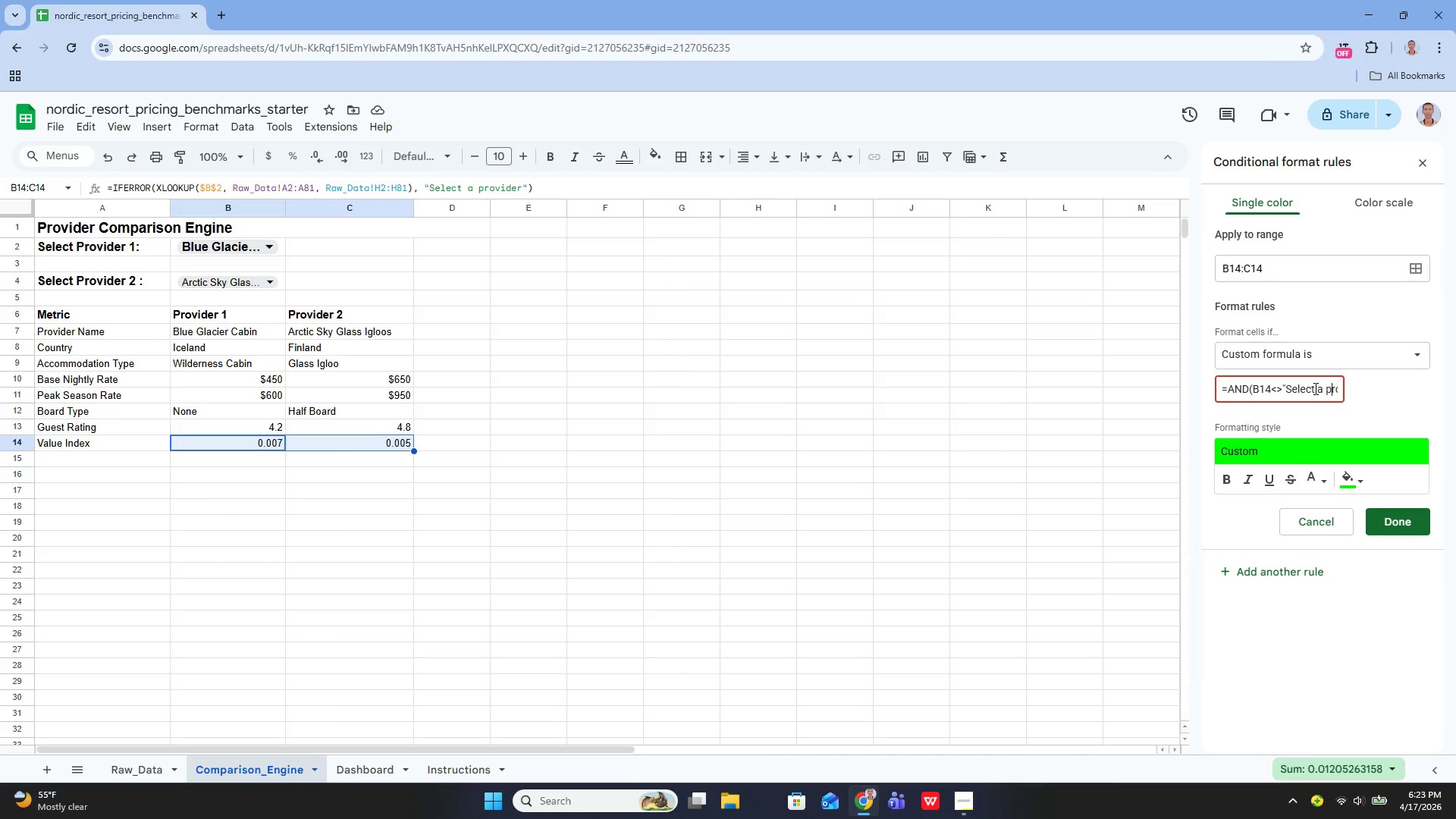 
hold_key(key=ArrowRight, duration=0.59)
 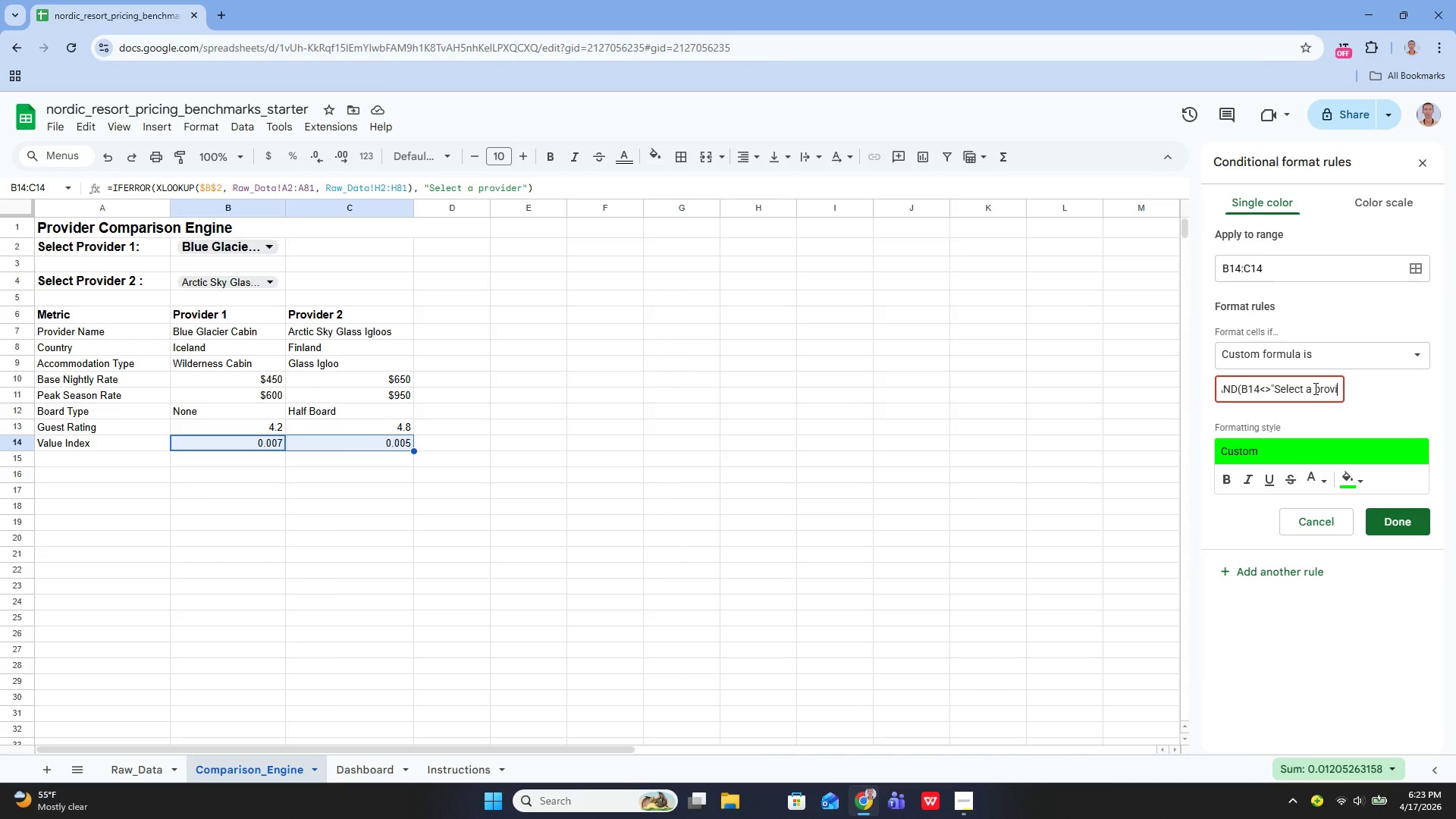 
hold_key(key=ArrowRight, duration=0.69)
 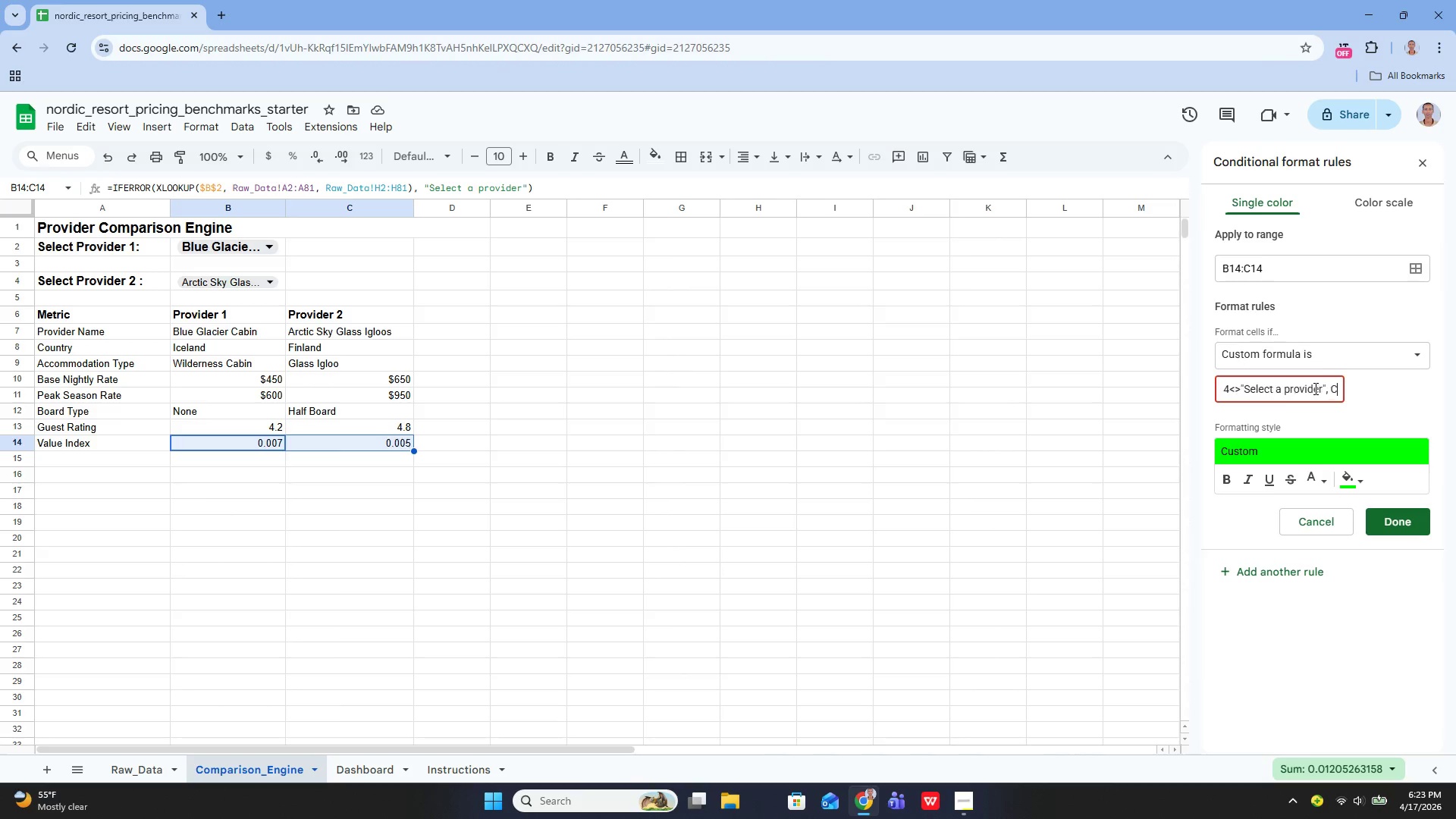 
key(ArrowRight)
 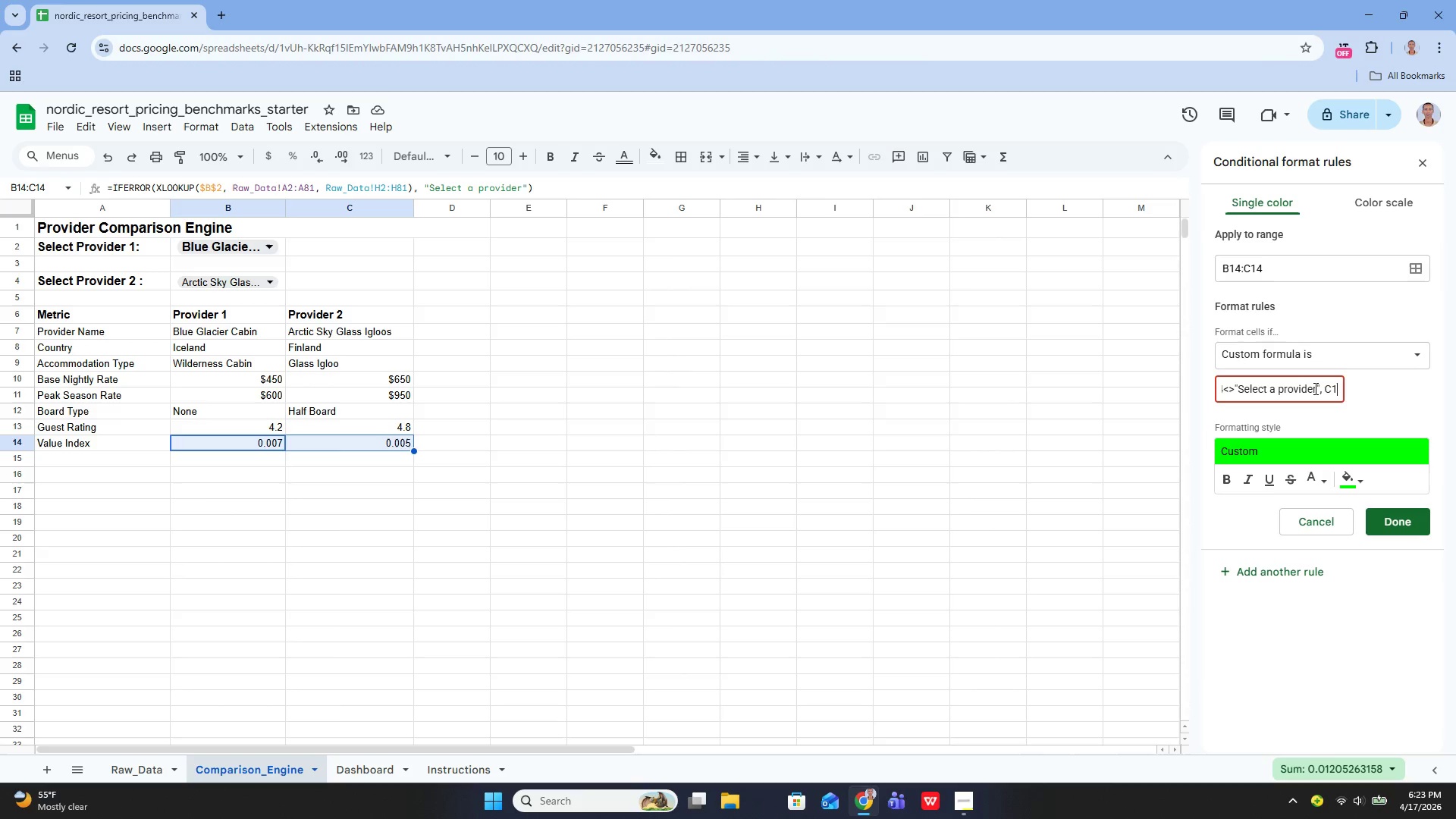 
key(ArrowRight)
 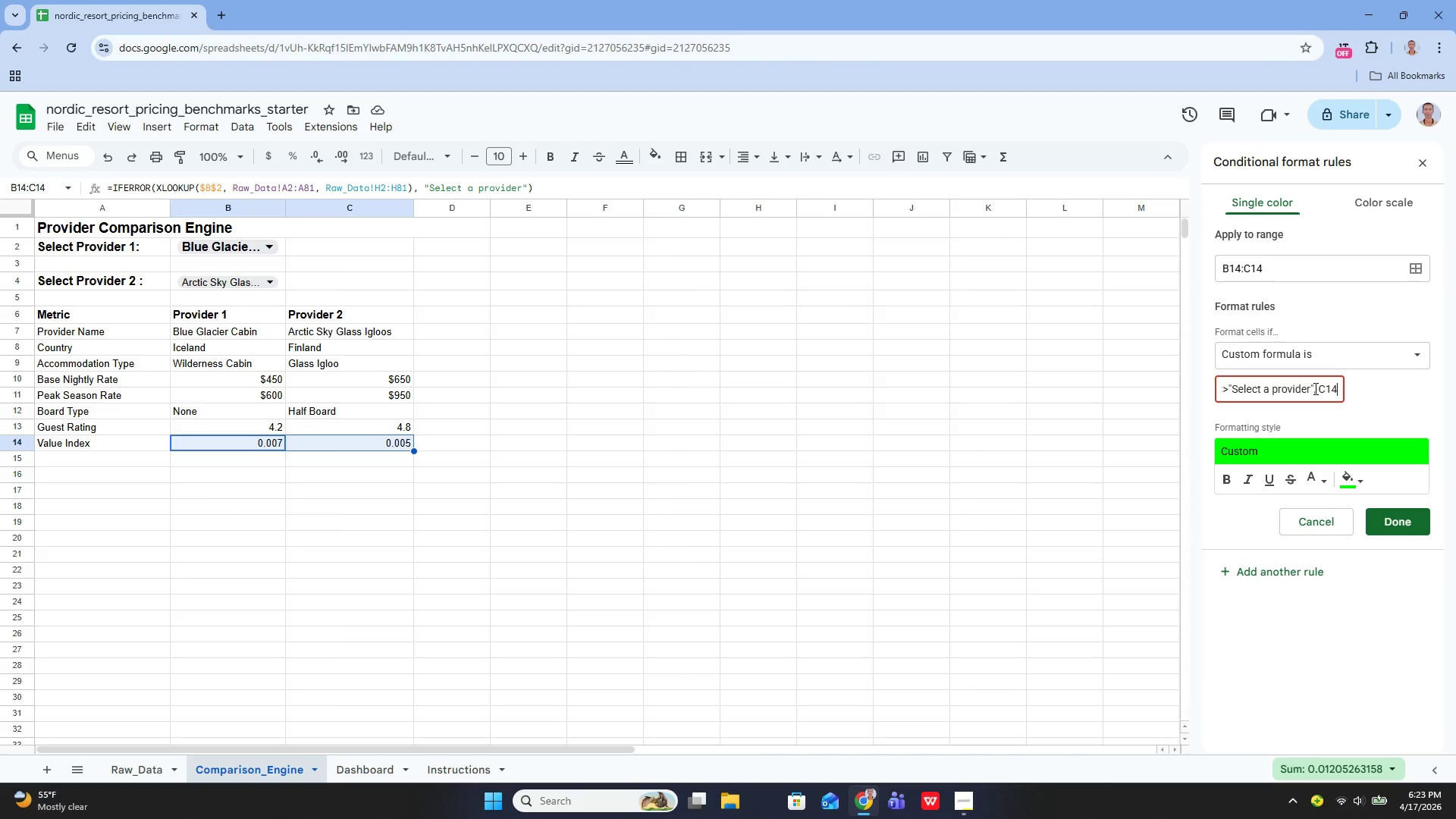 
key(ArrowRight)
 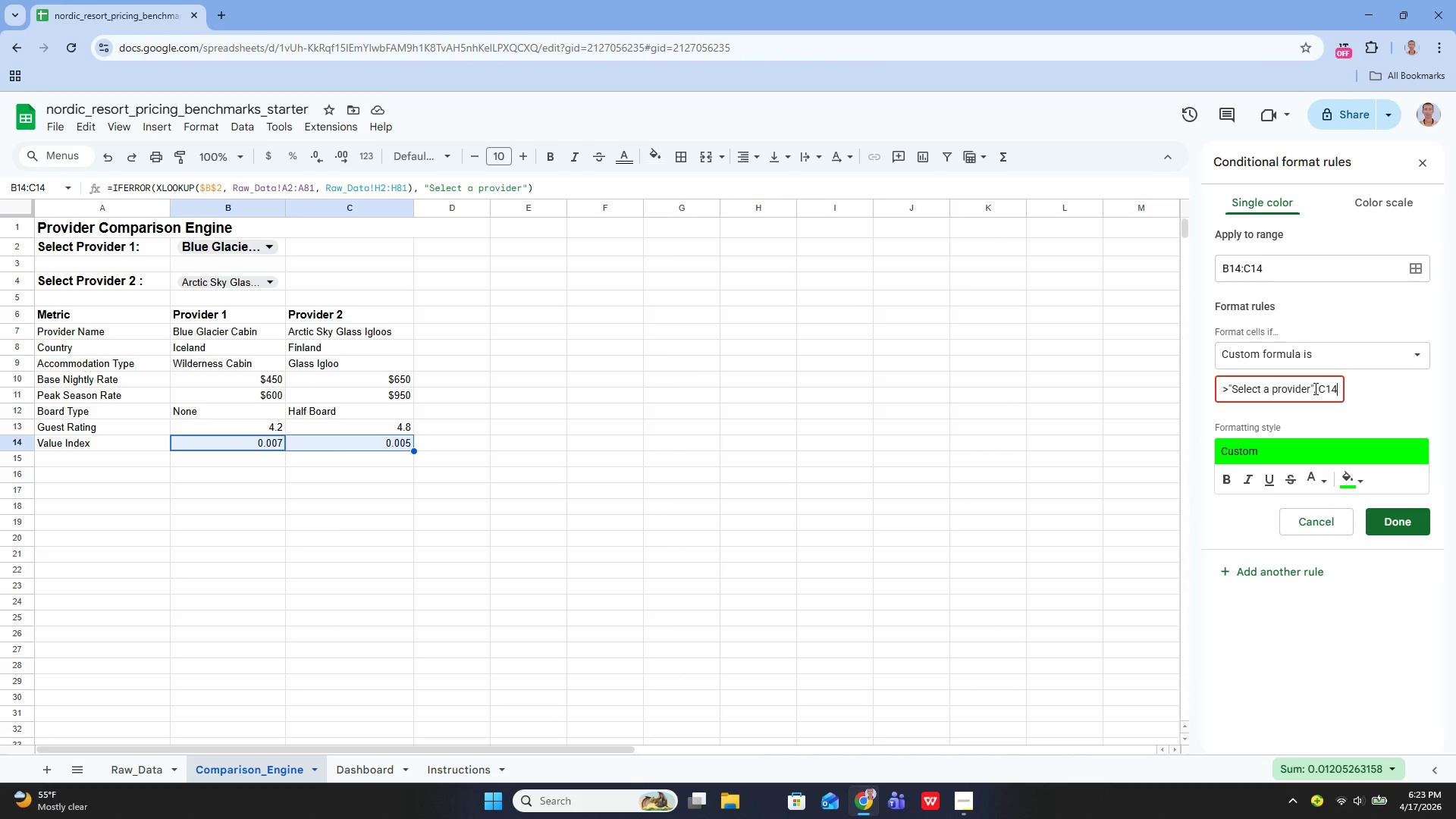 
key(ArrowRight)
 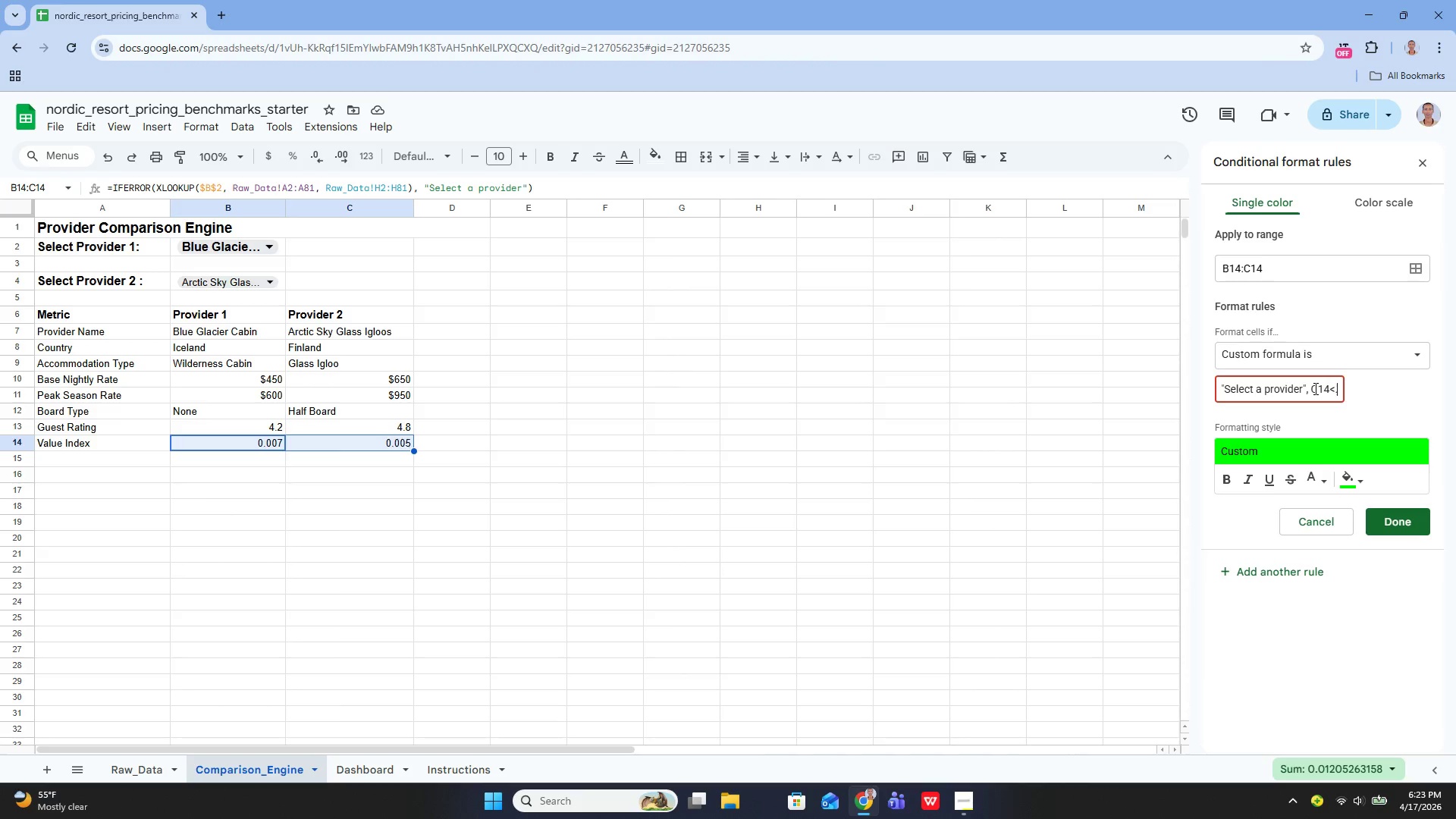 
hold_key(key=ArrowRight, duration=0.72)
 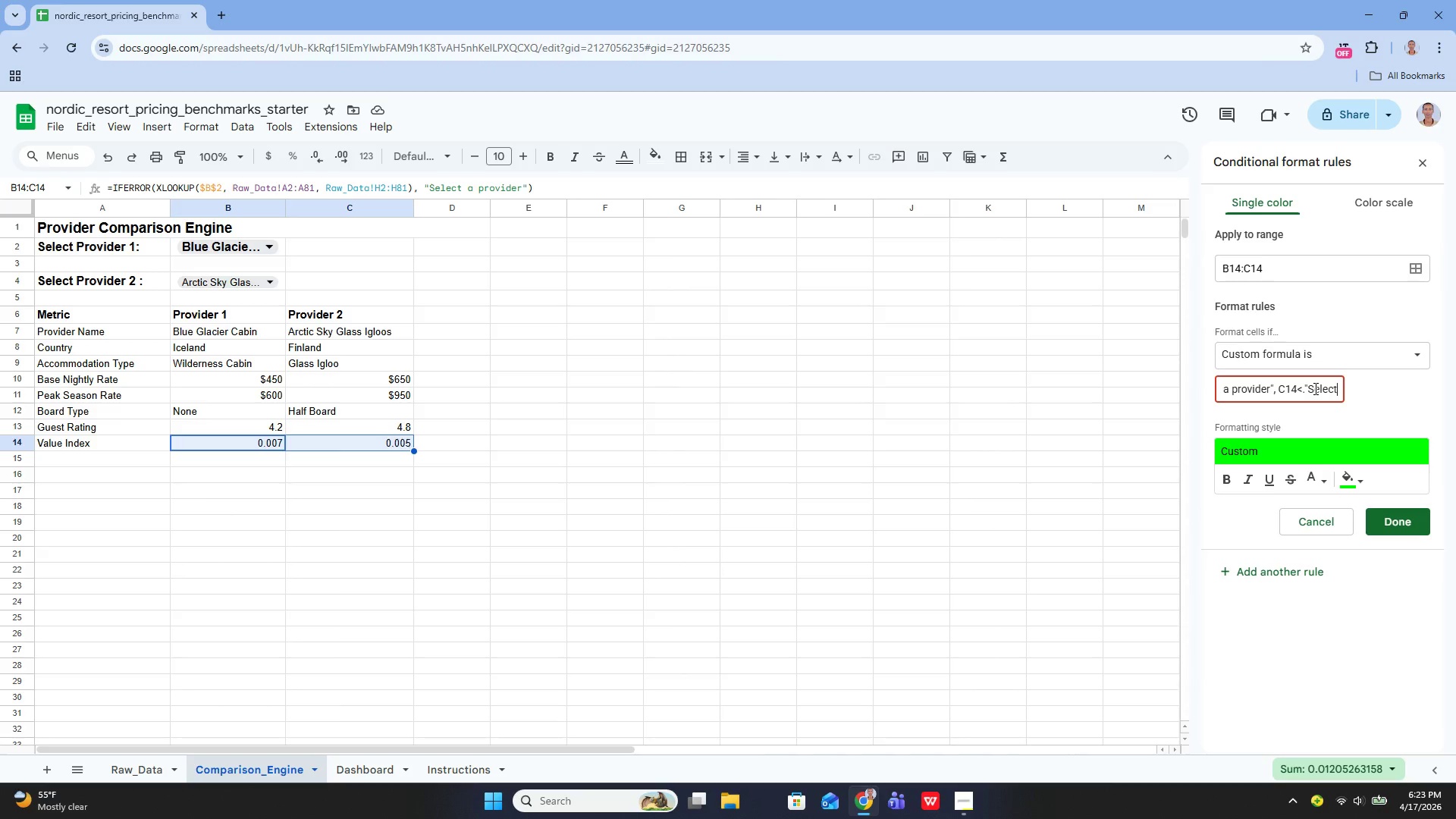 
key(ArrowLeft)
 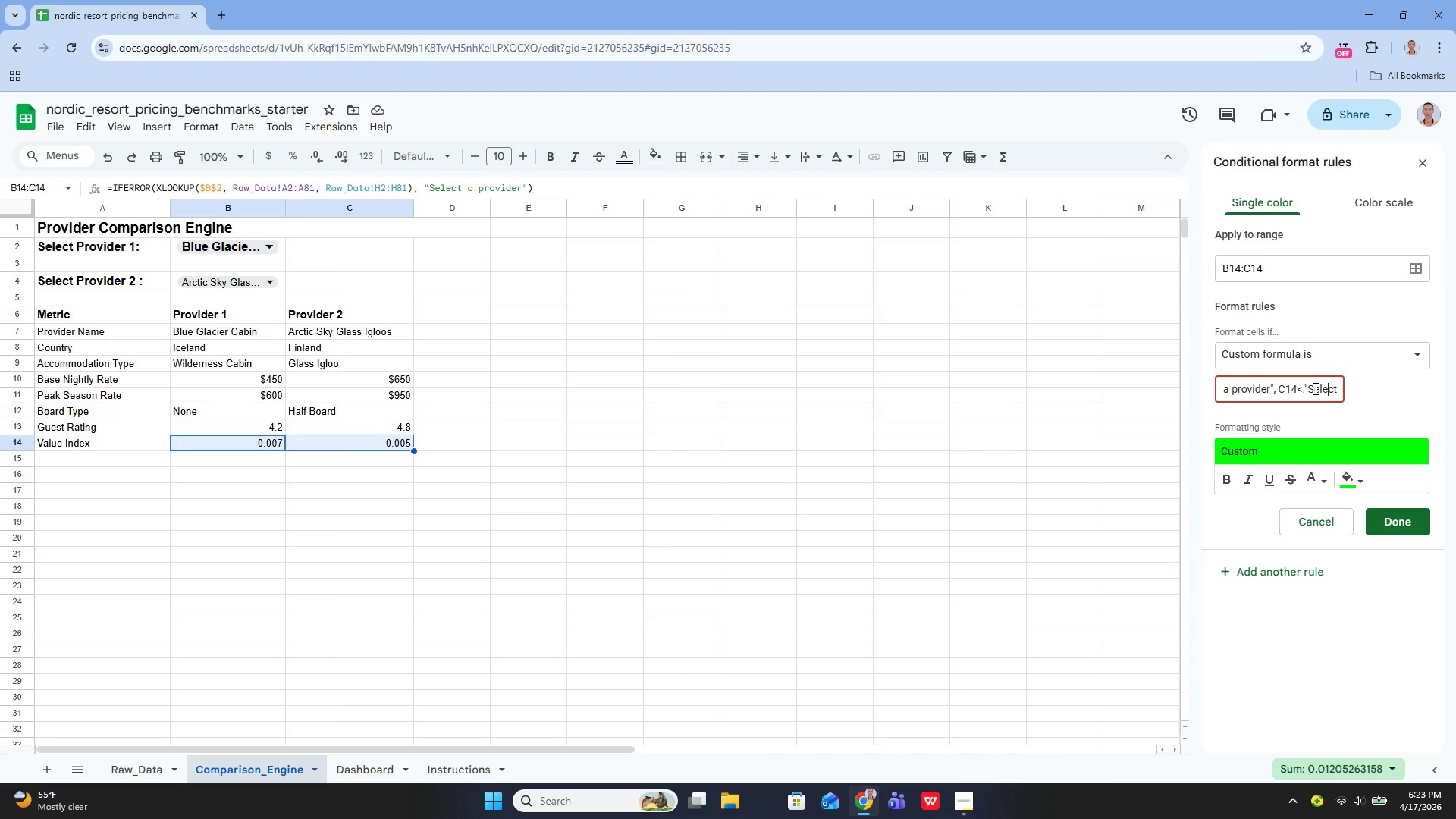 
key(ArrowLeft)
 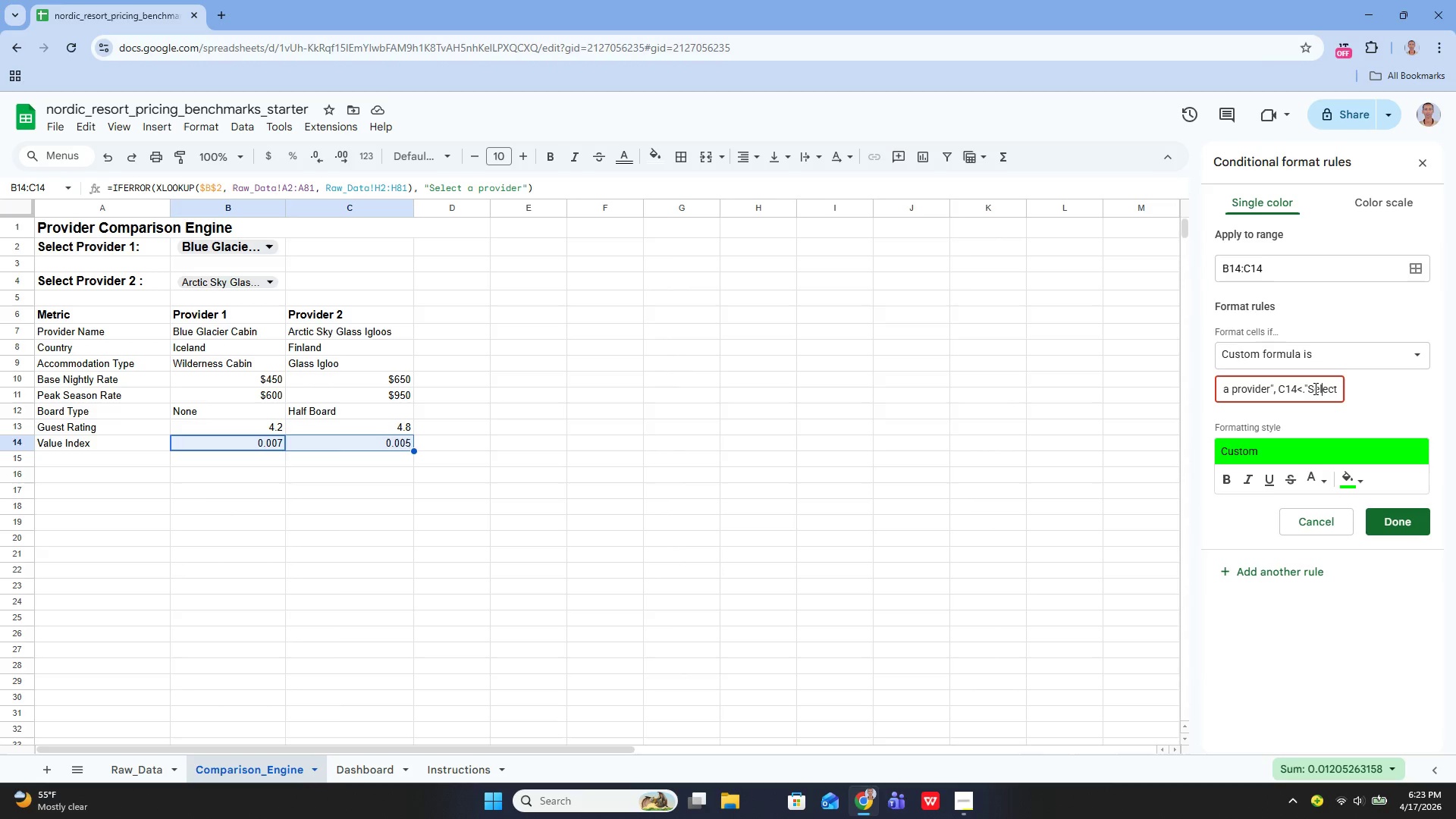 
key(ArrowLeft)
 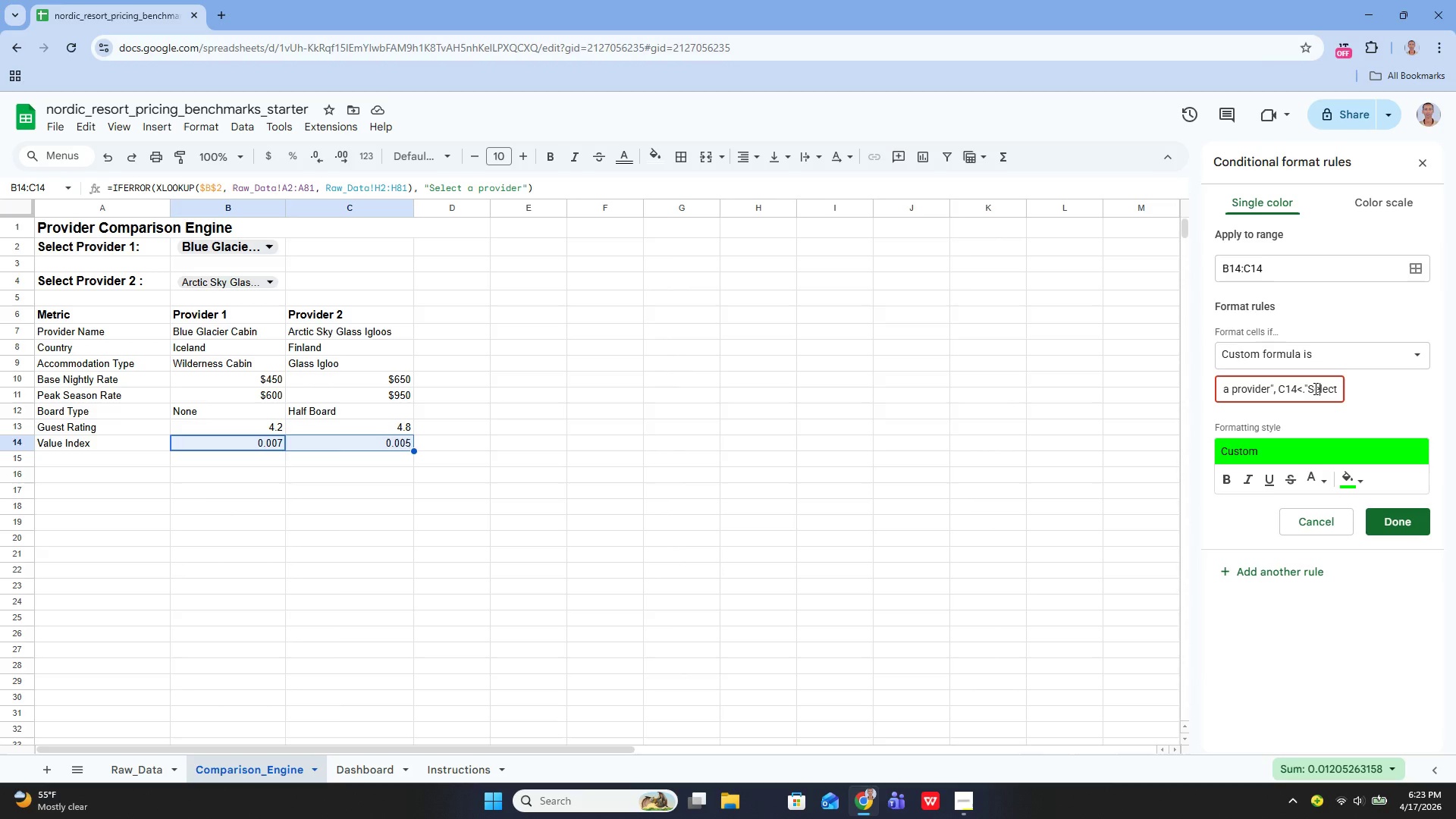 
key(ArrowLeft)
 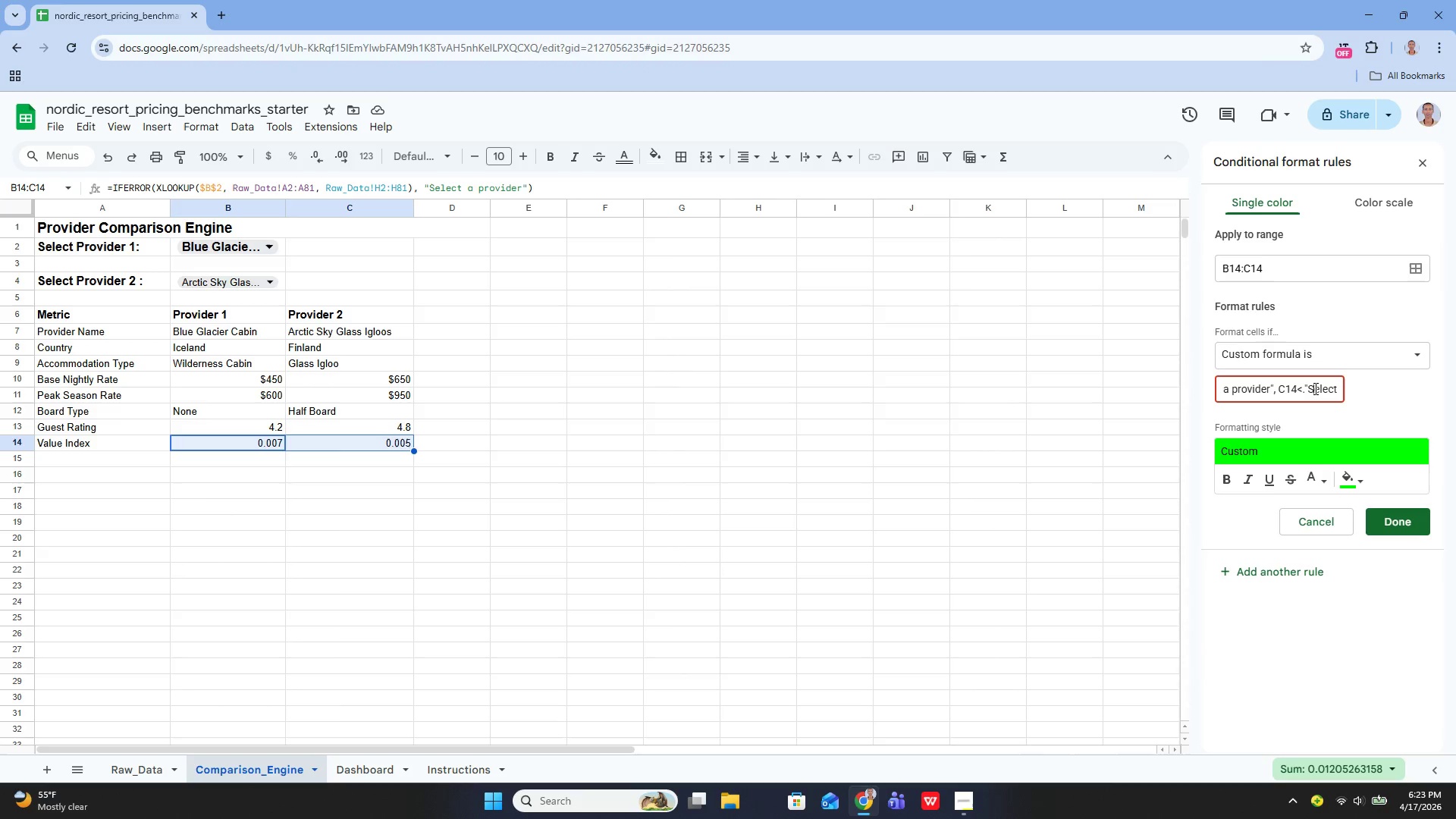 
key(ArrowLeft)
 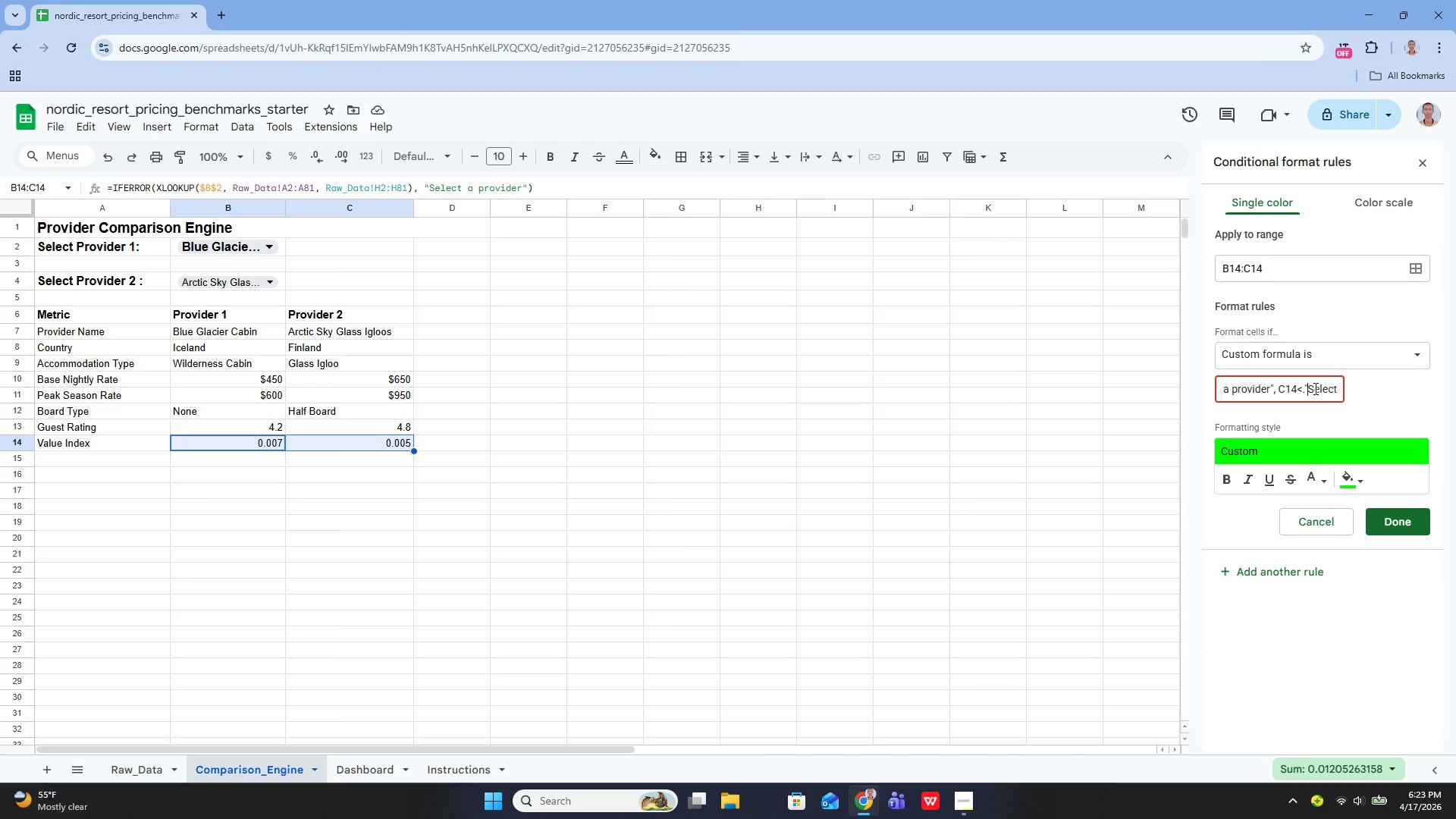 
key(ArrowLeft)
 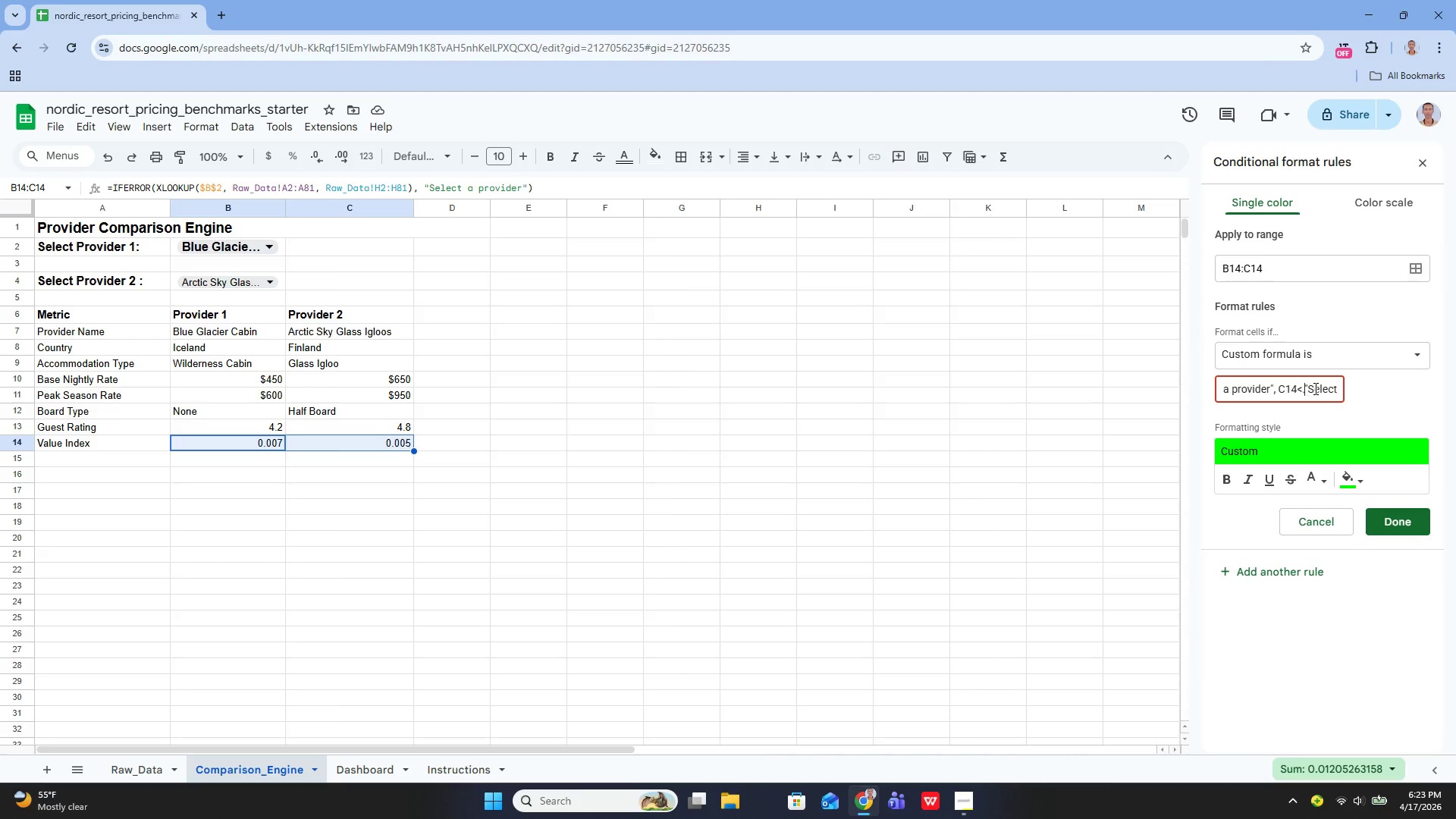 
key(ArrowLeft)
 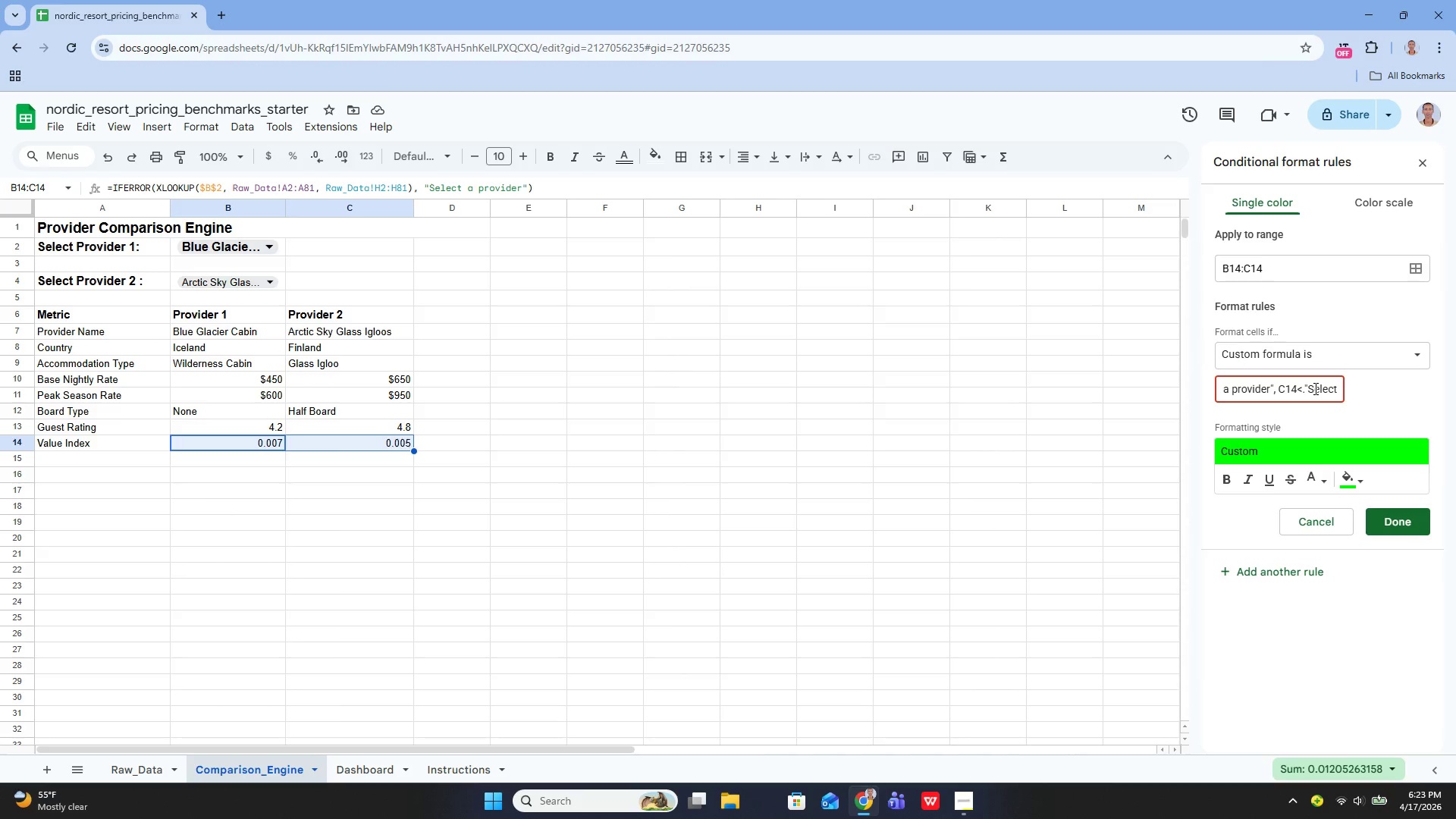 
key(ArrowRight)
 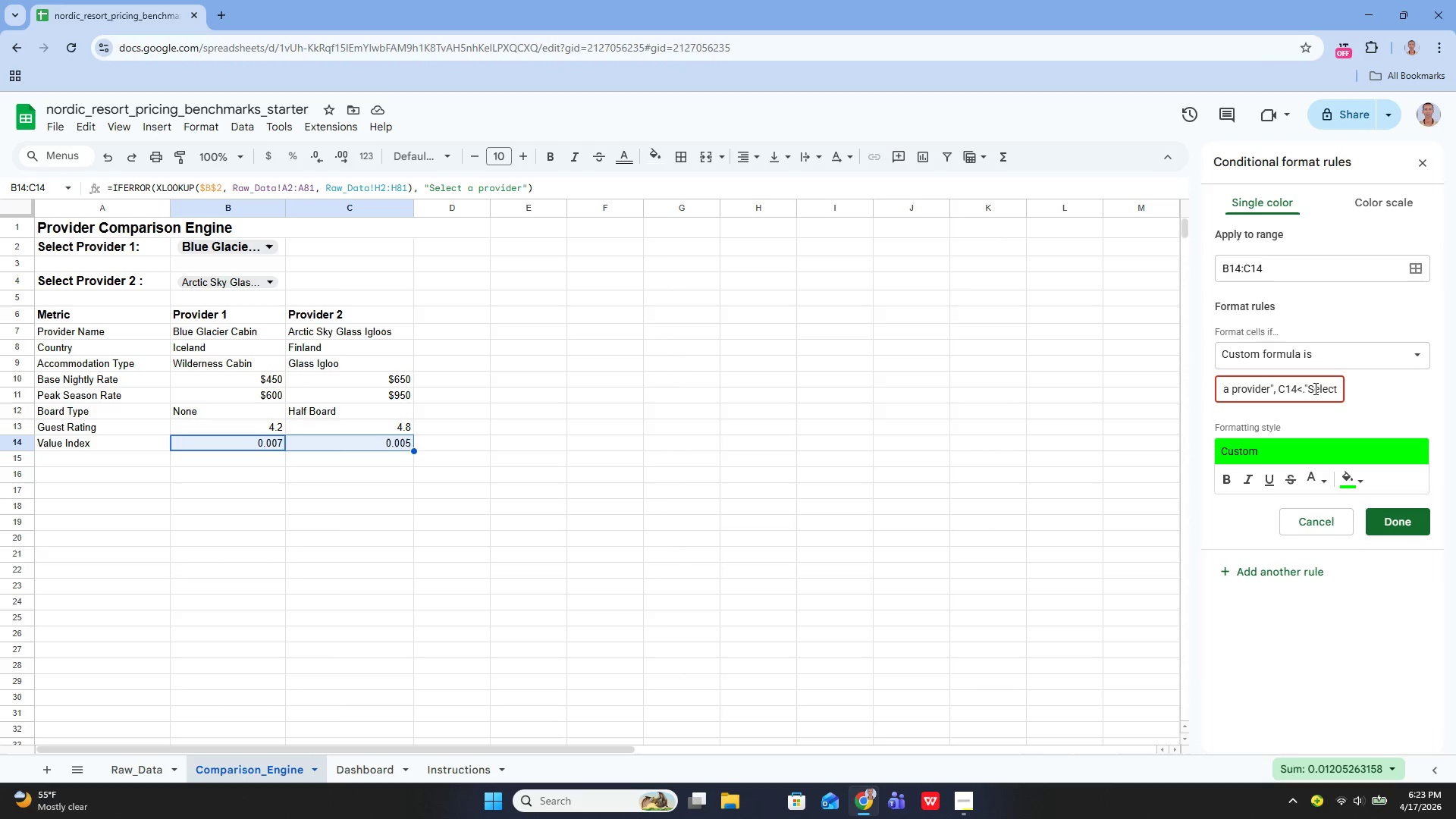 
key(ArrowLeft)
 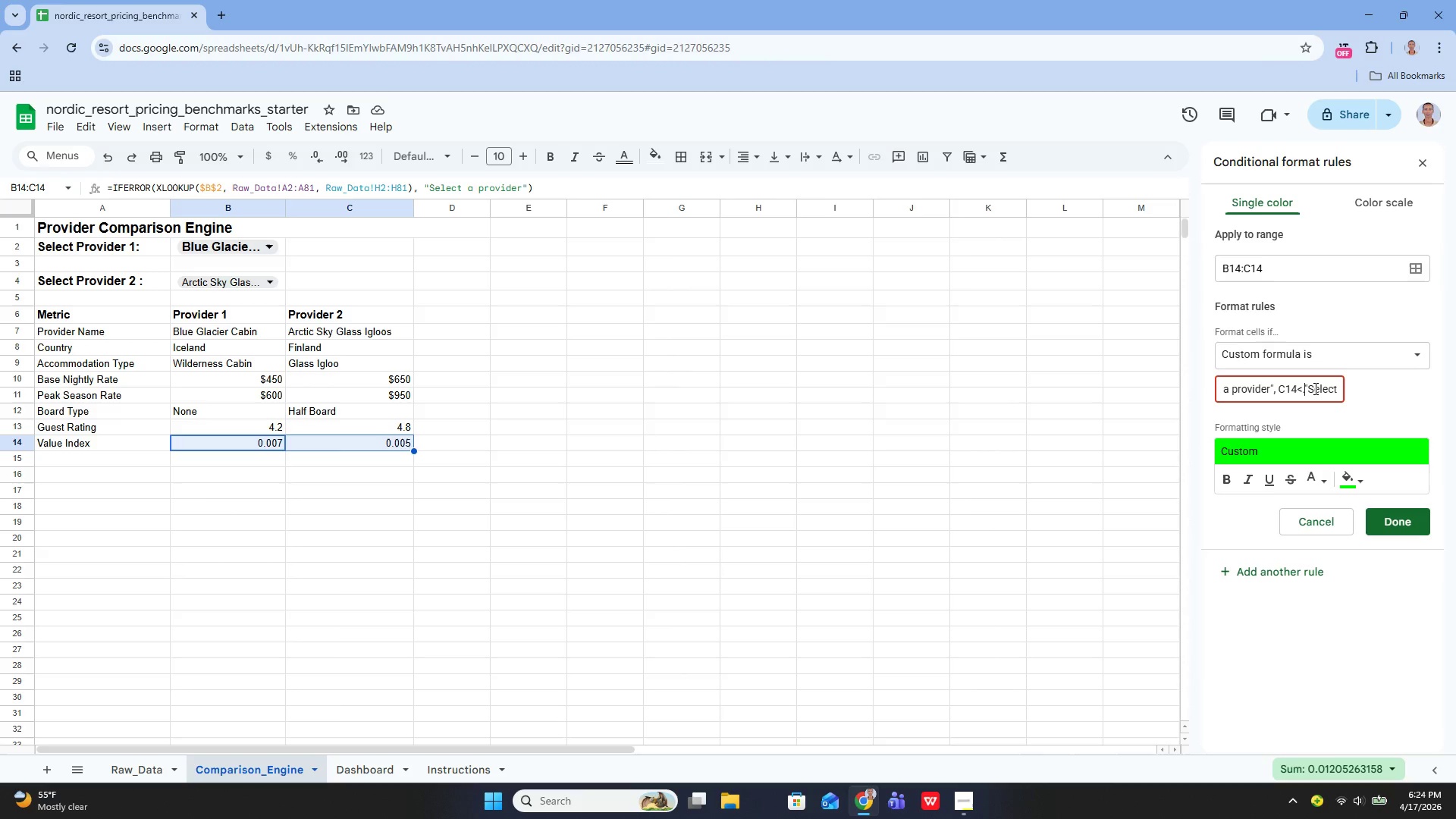 
key(Shift+Period)
 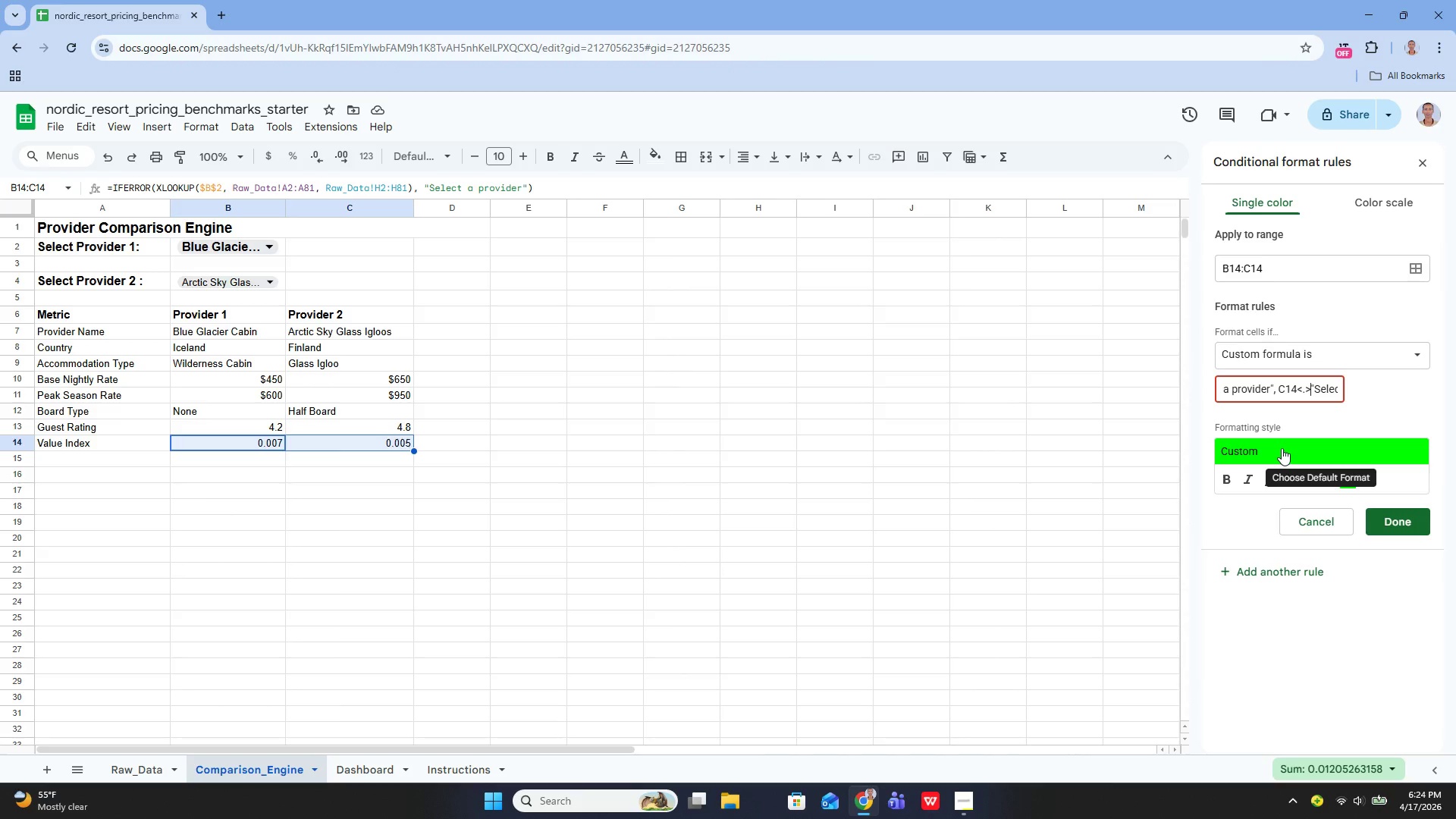 
key(ArrowLeft)
 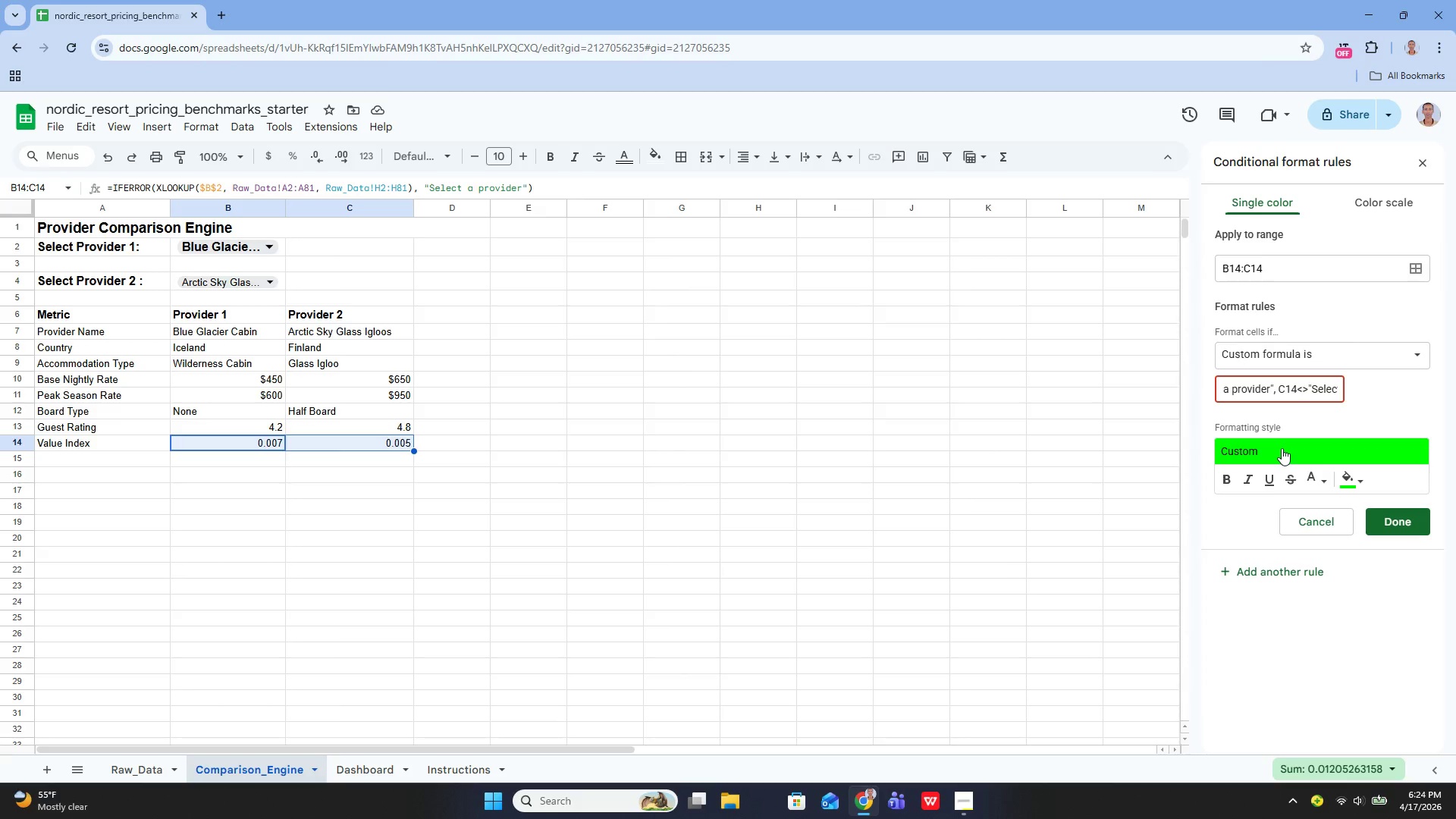 
key(Backspace)
 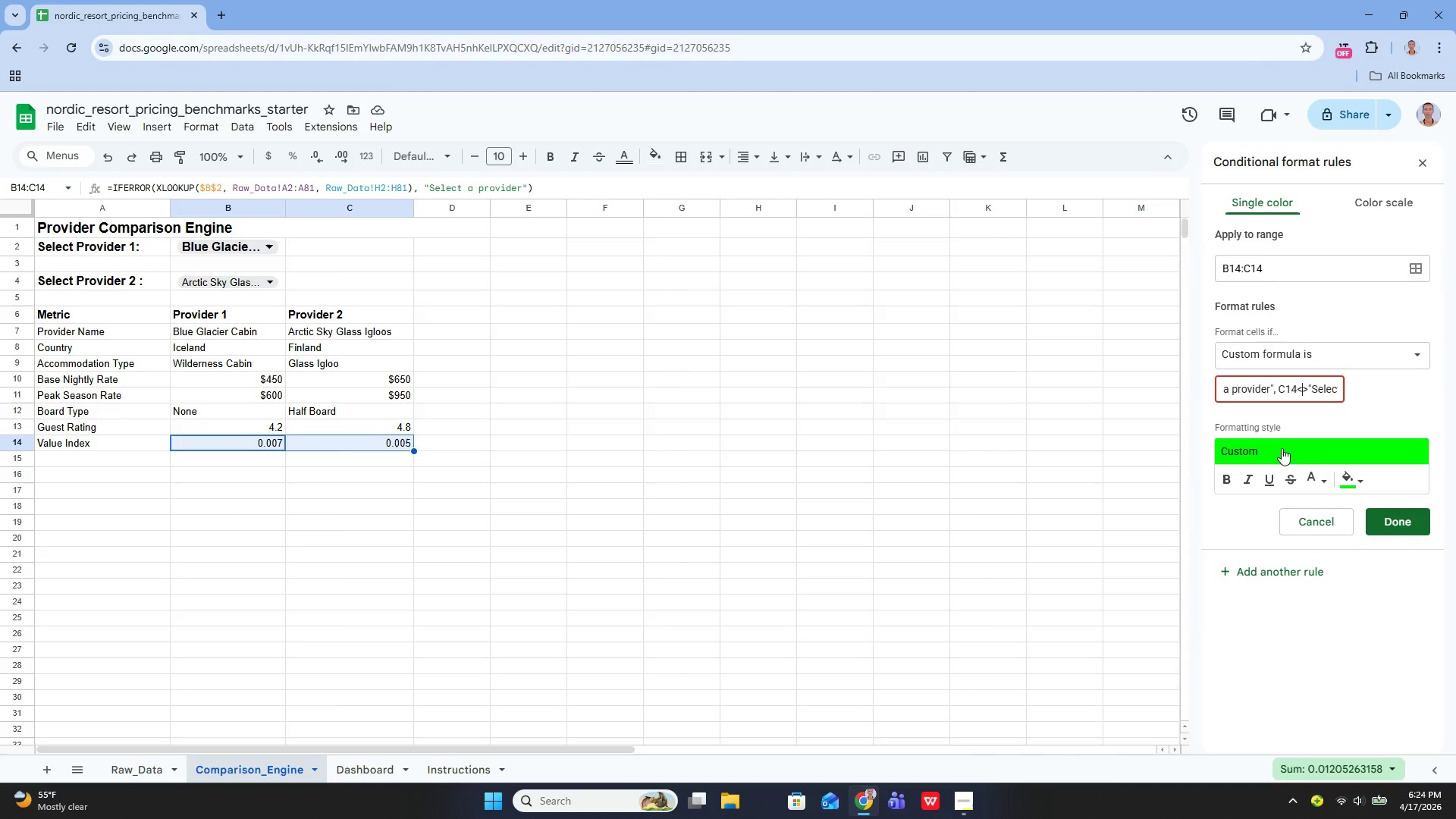 
key(ArrowRight)
 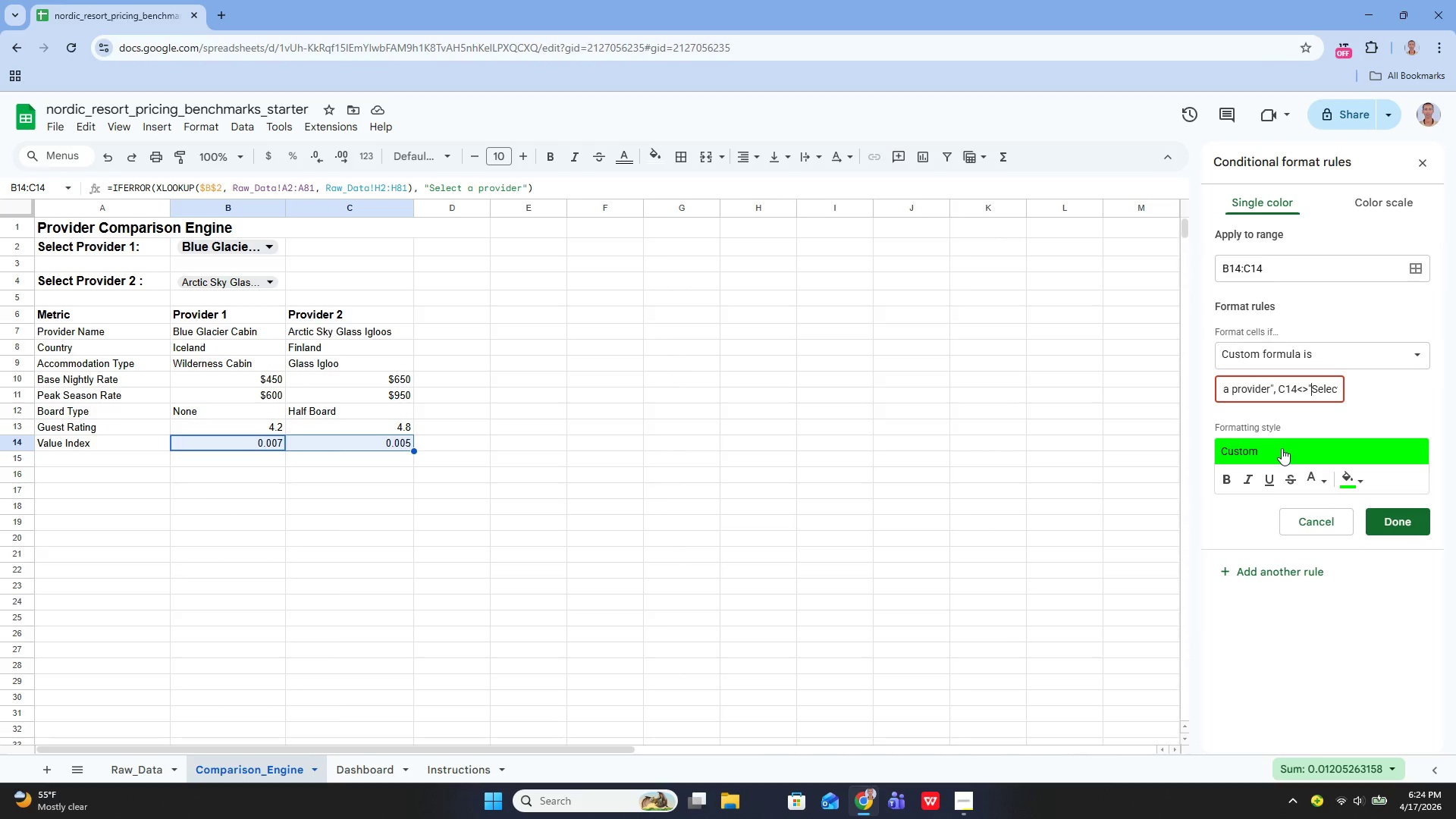 
hold_key(key=ArrowRight, duration=0.33)
 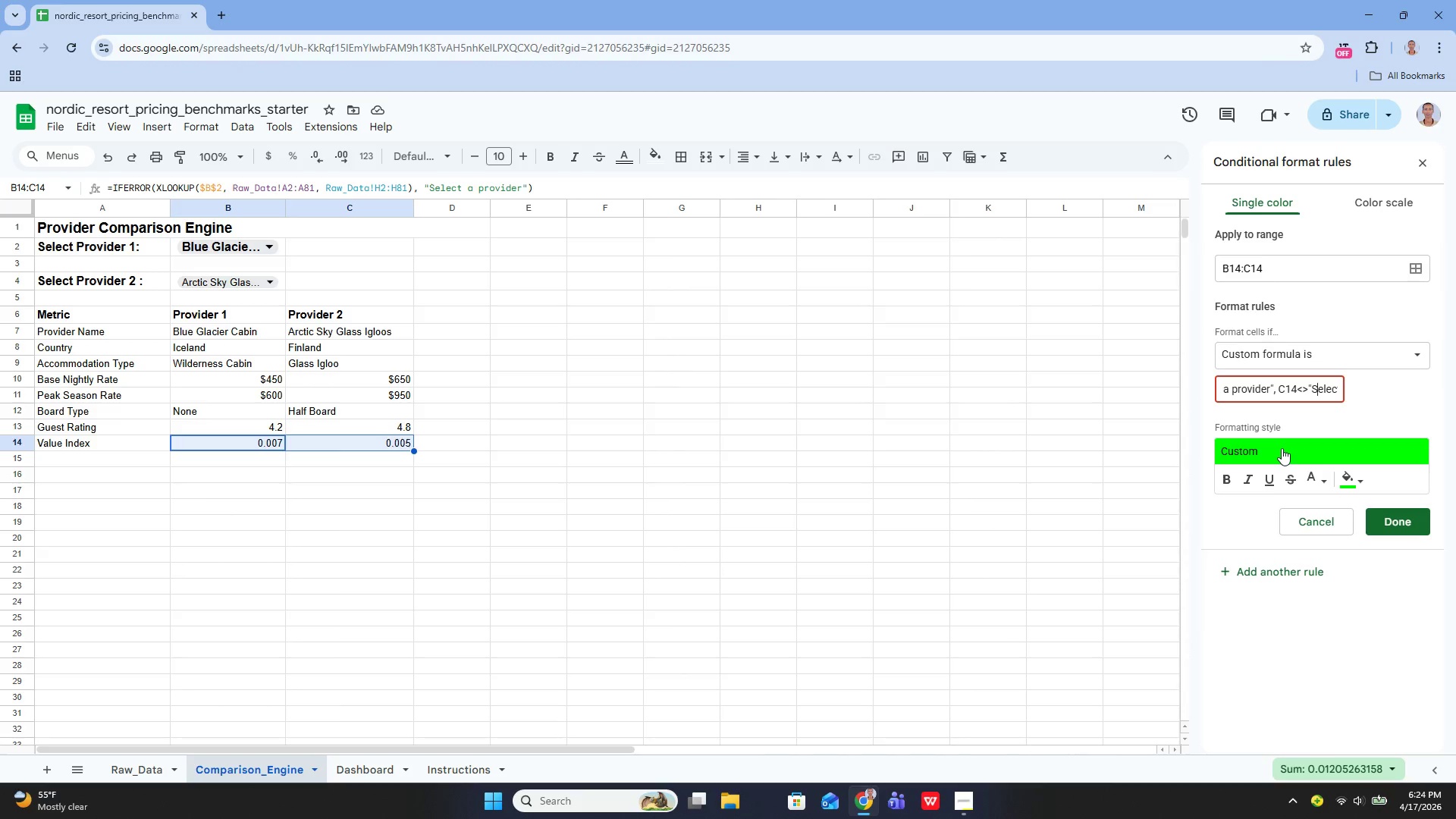 
hold_key(key=ArrowRight, duration=0.42)
 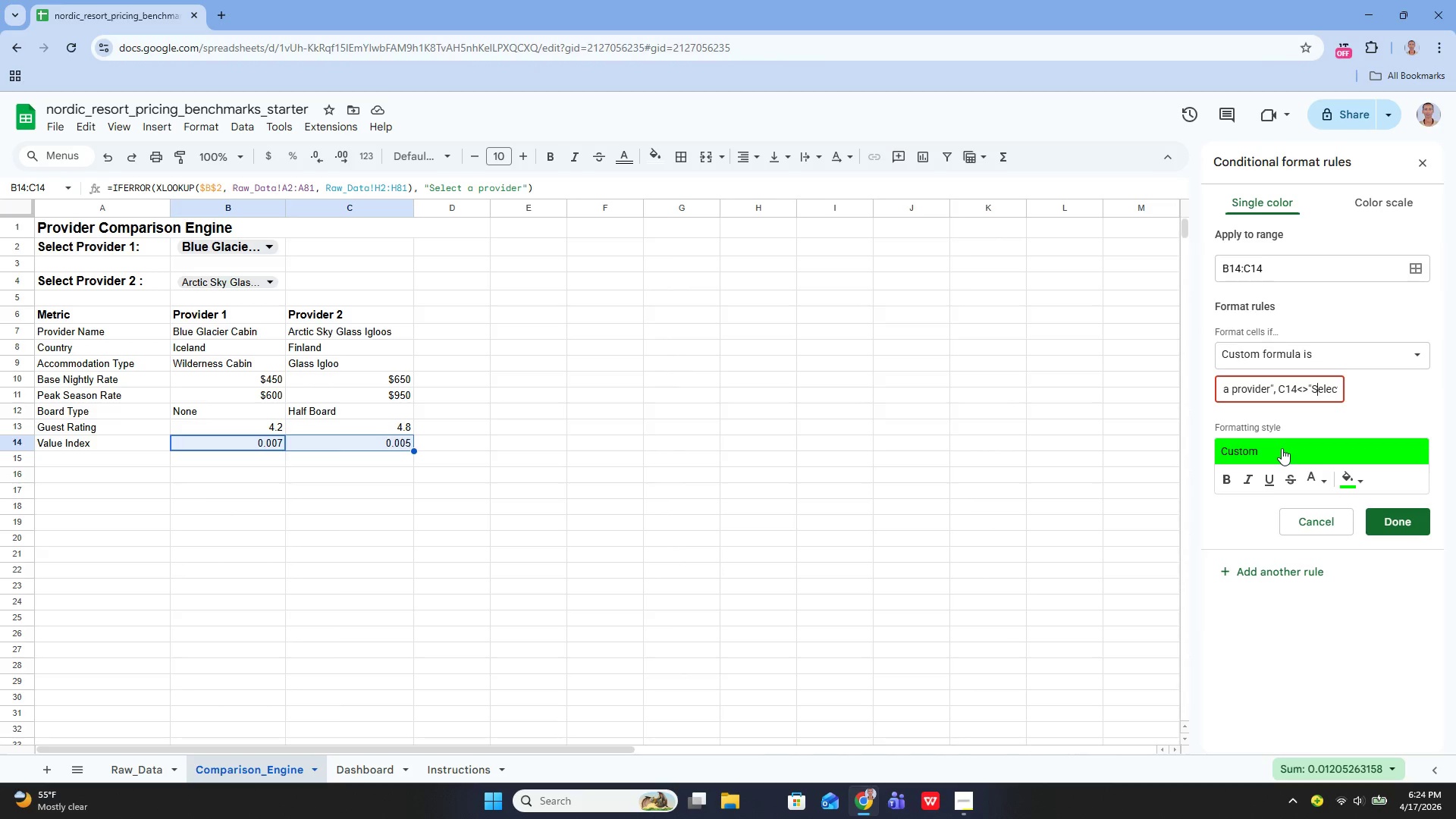 
key(ArrowRight)
 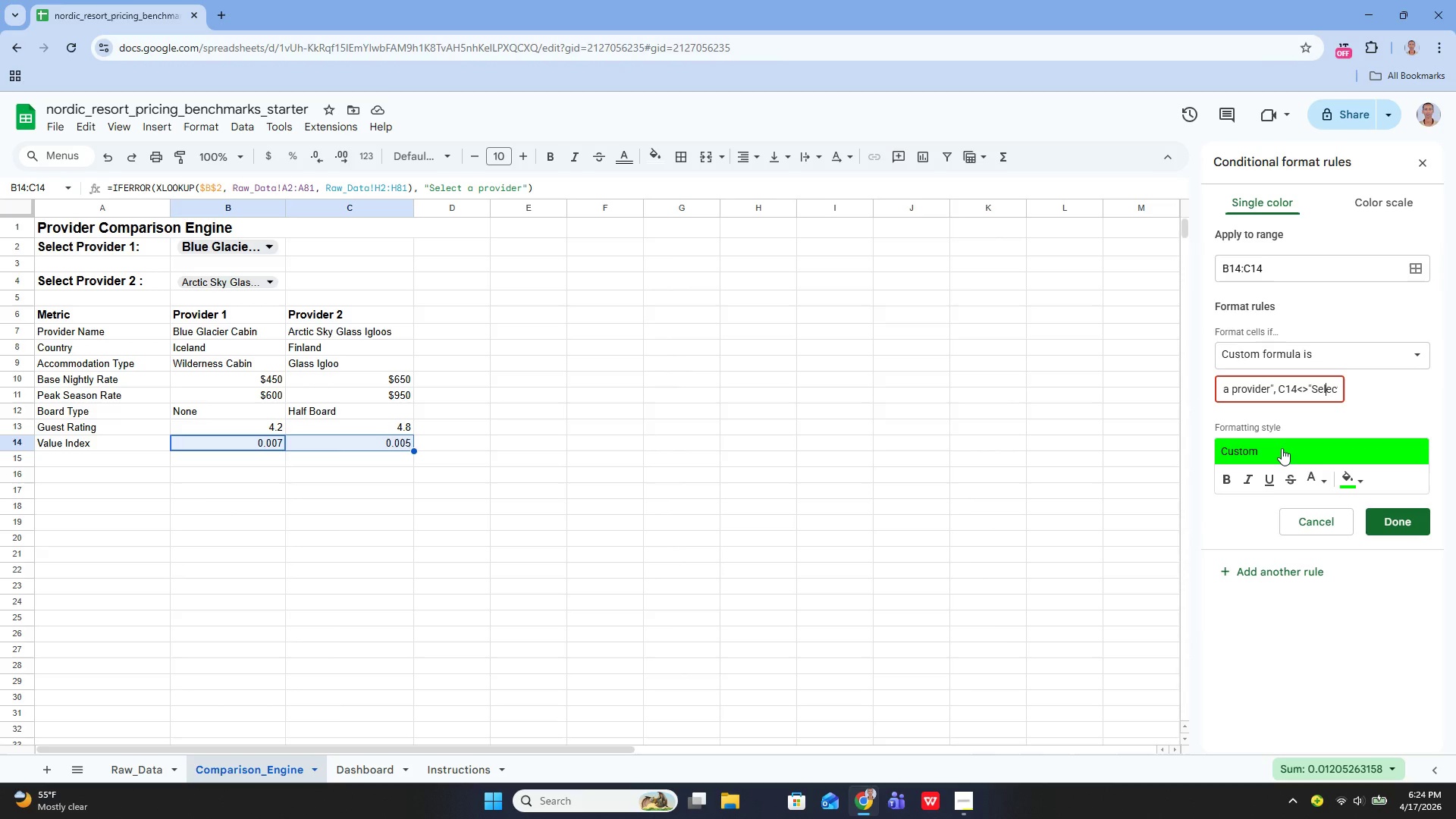 
hold_key(key=ArrowRight, duration=0.67)
 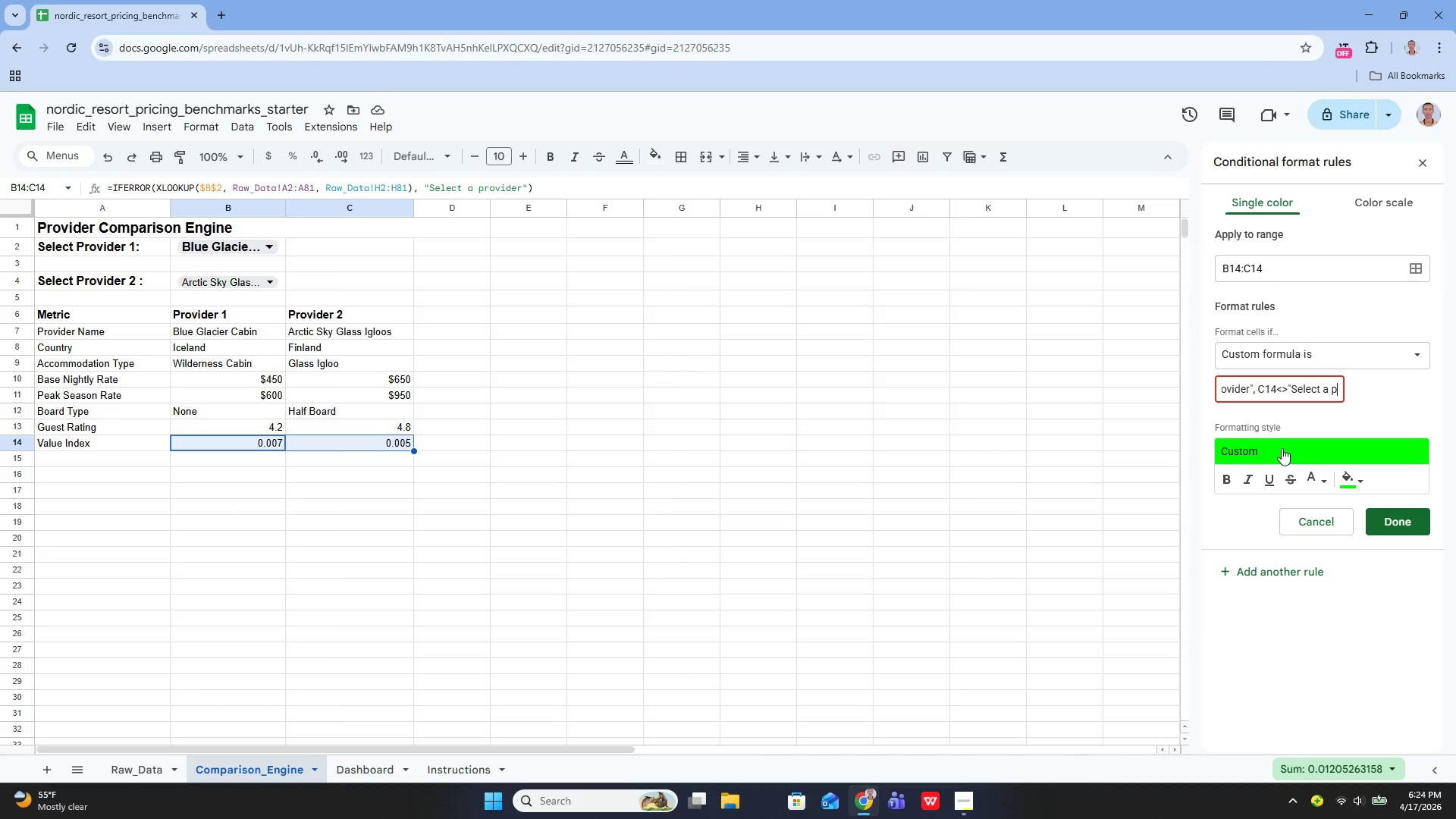 
hold_key(key=ArrowRight, duration=0.61)
 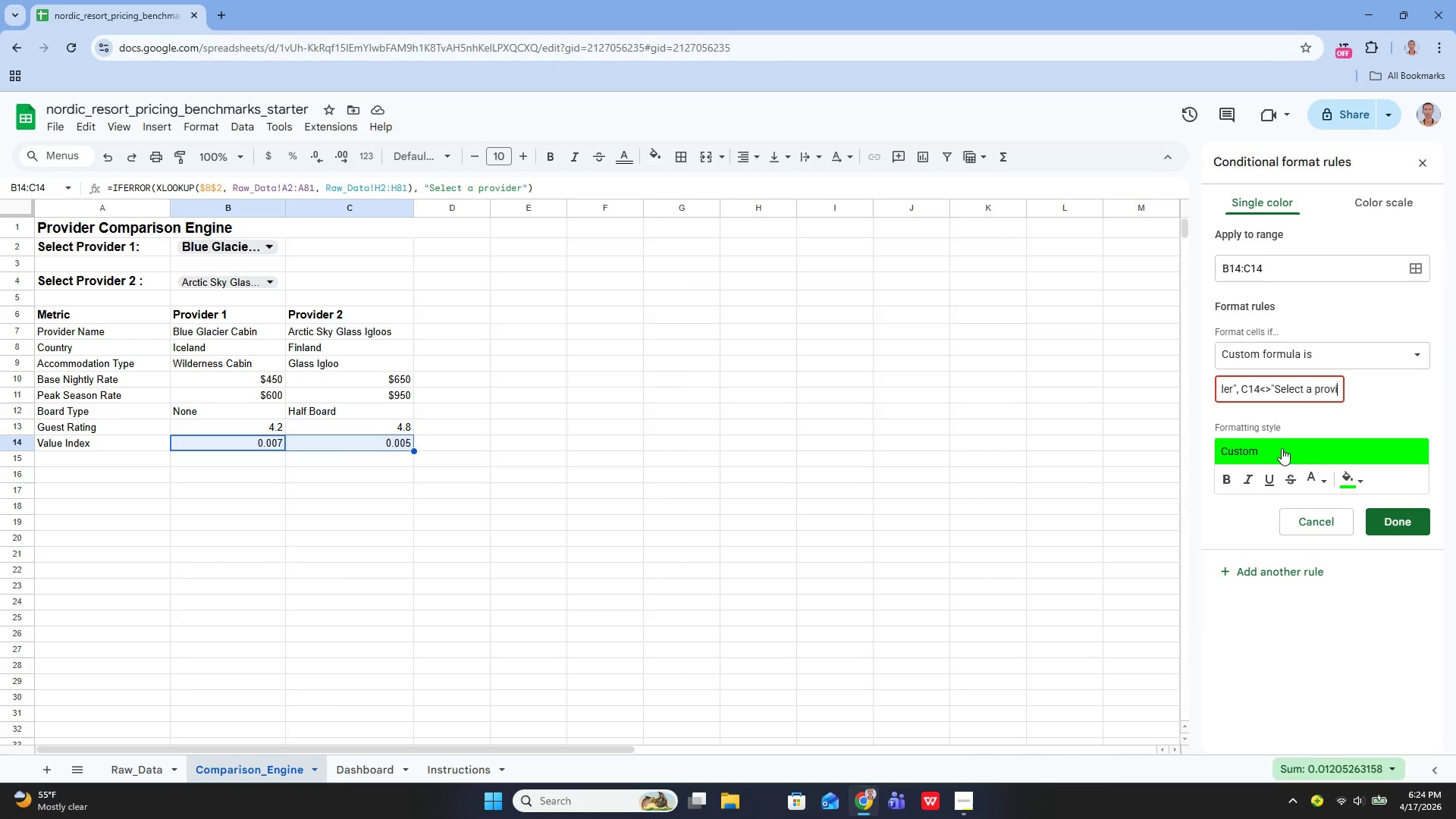 
key(ArrowRight)
 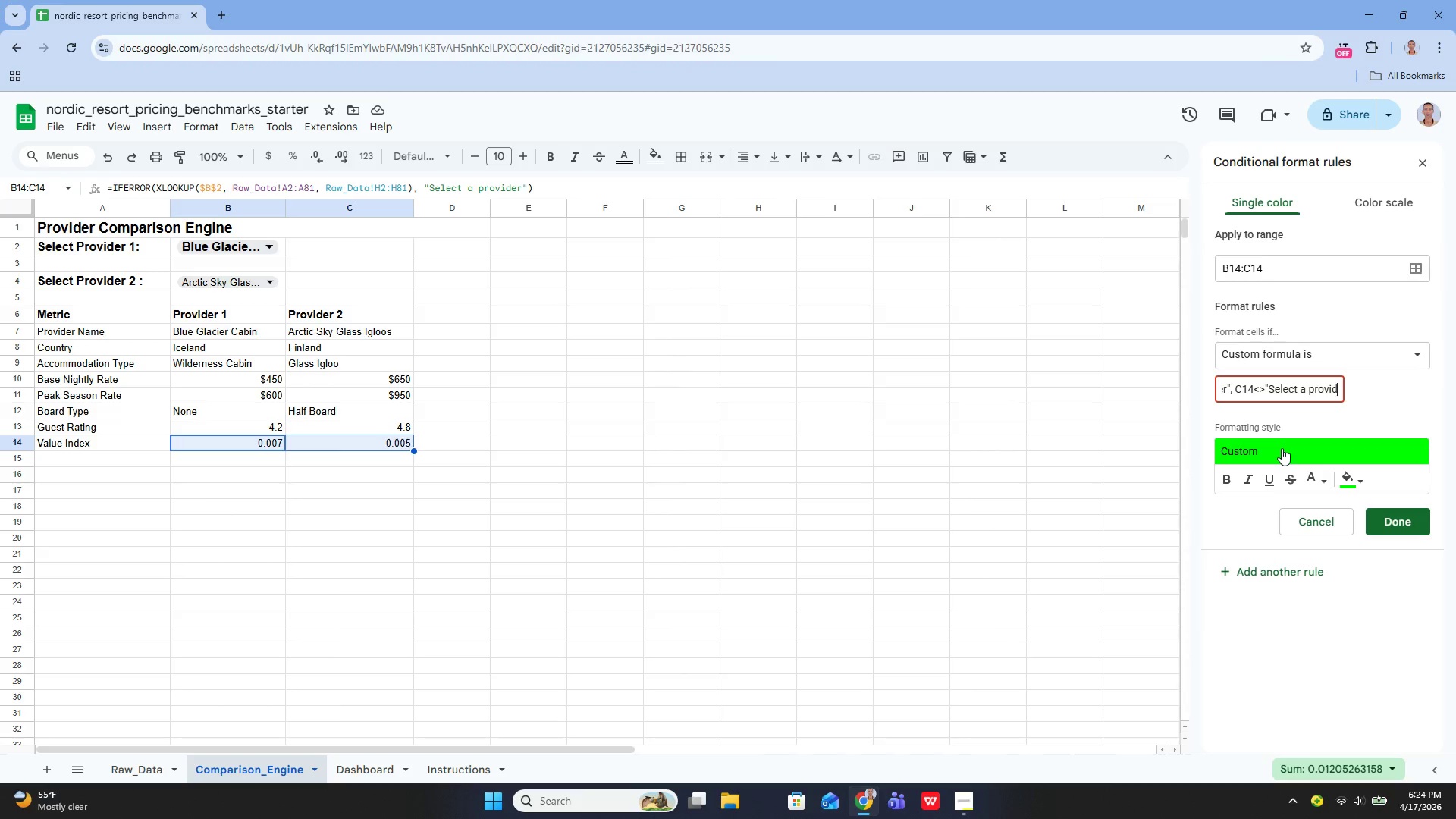 
hold_key(key=ArrowRight, duration=0.69)
 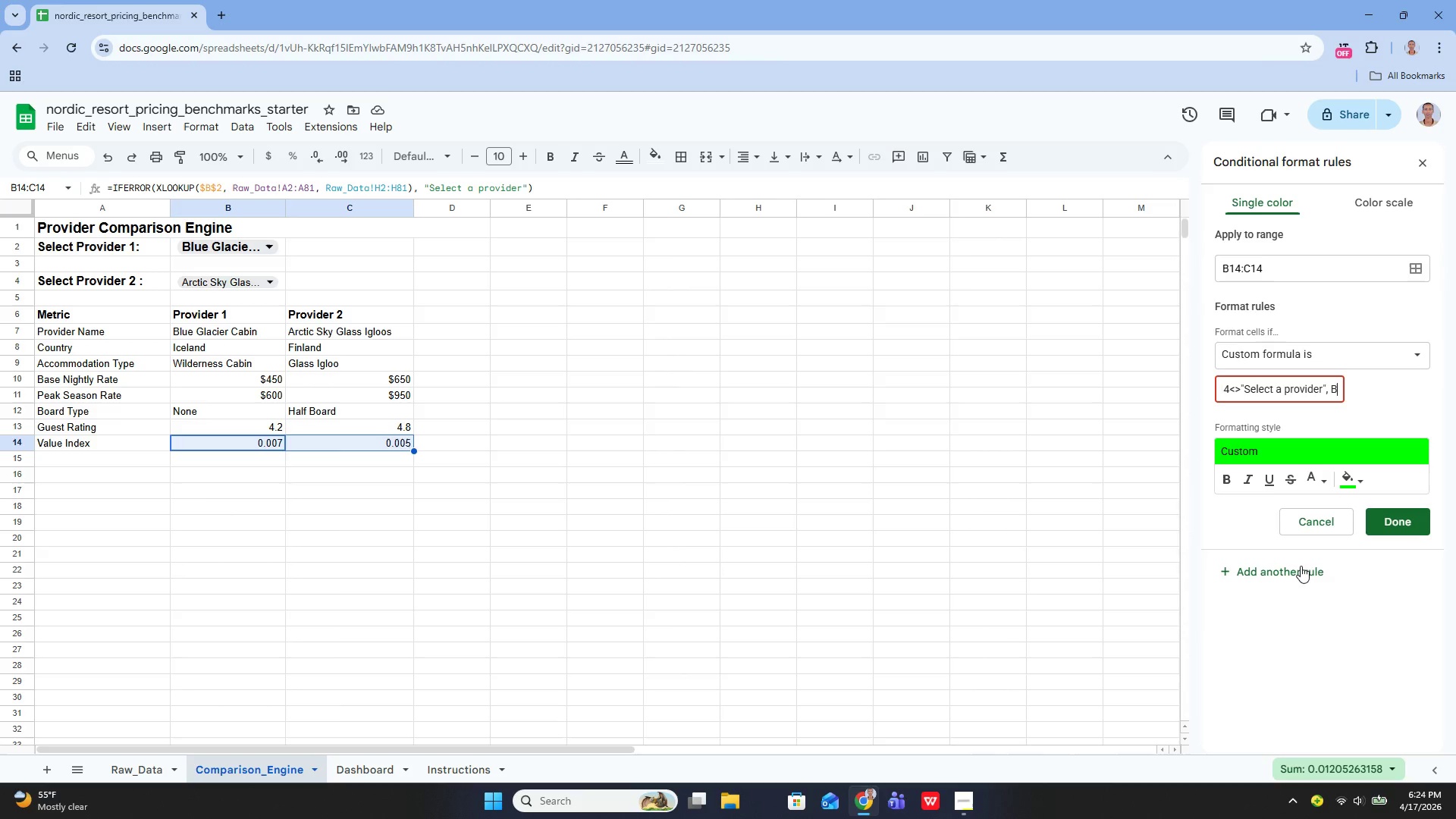 
wait(5.78)
 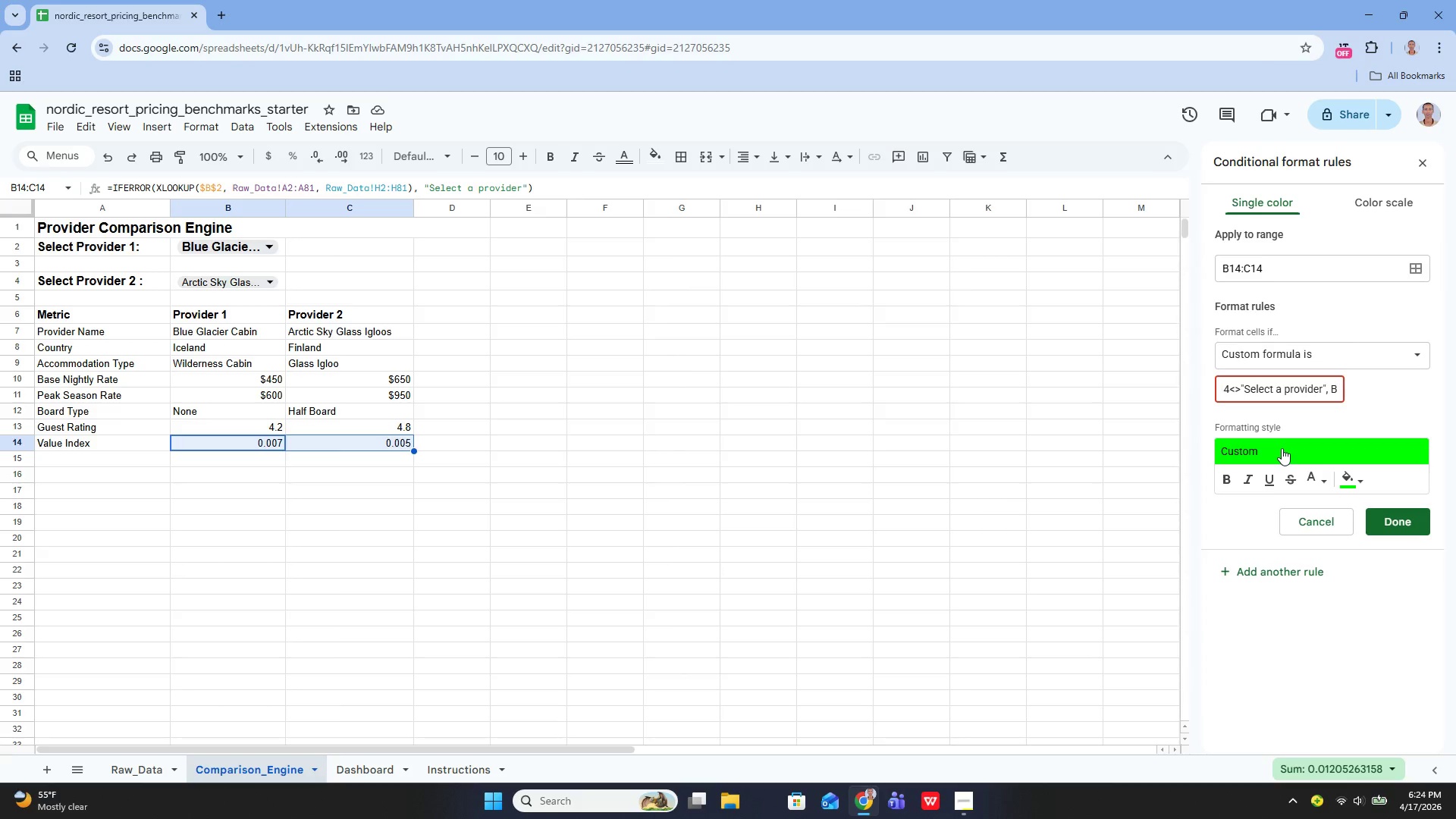 
key(ArrowRight)
 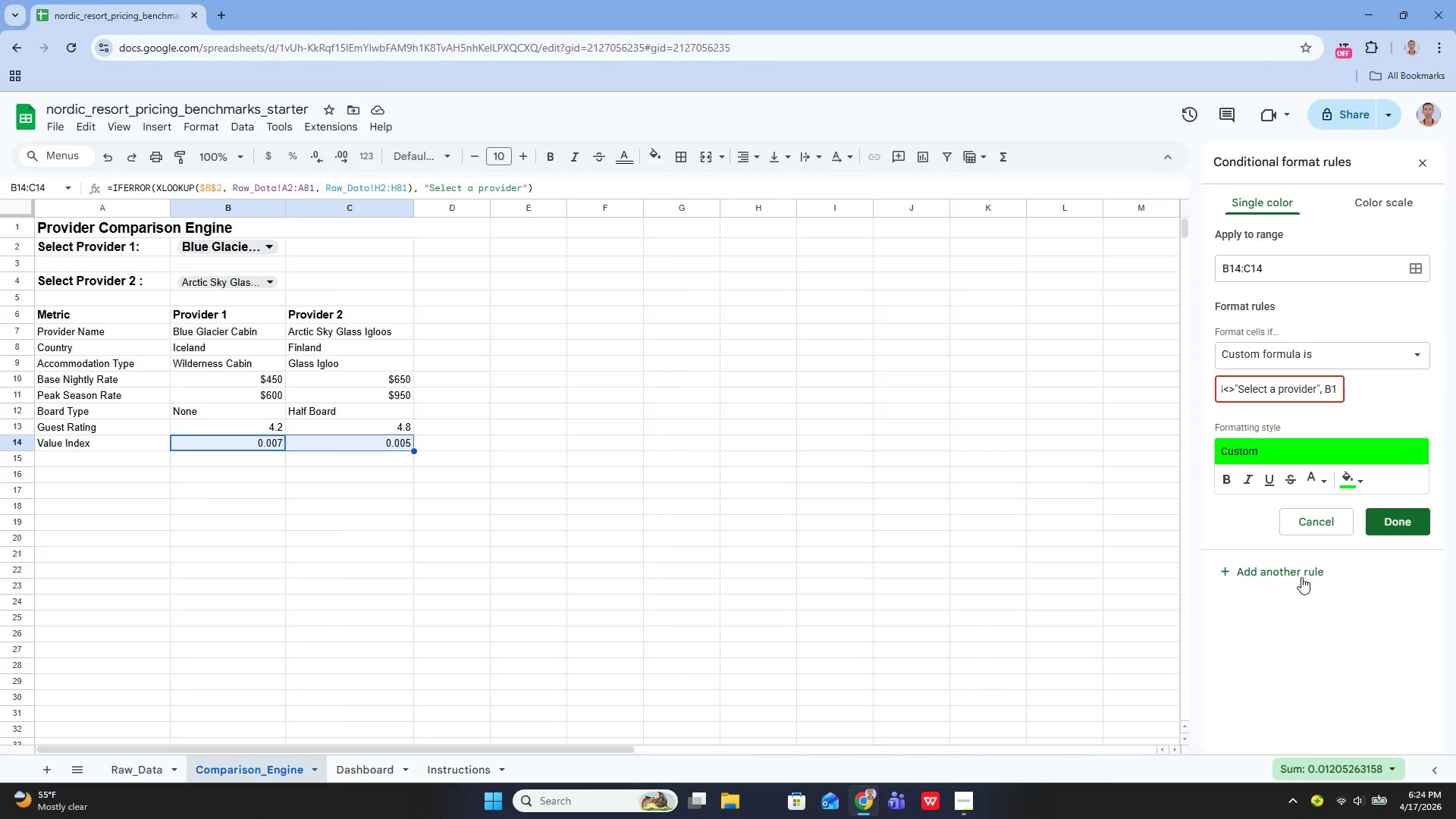 
key(ArrowRight)
 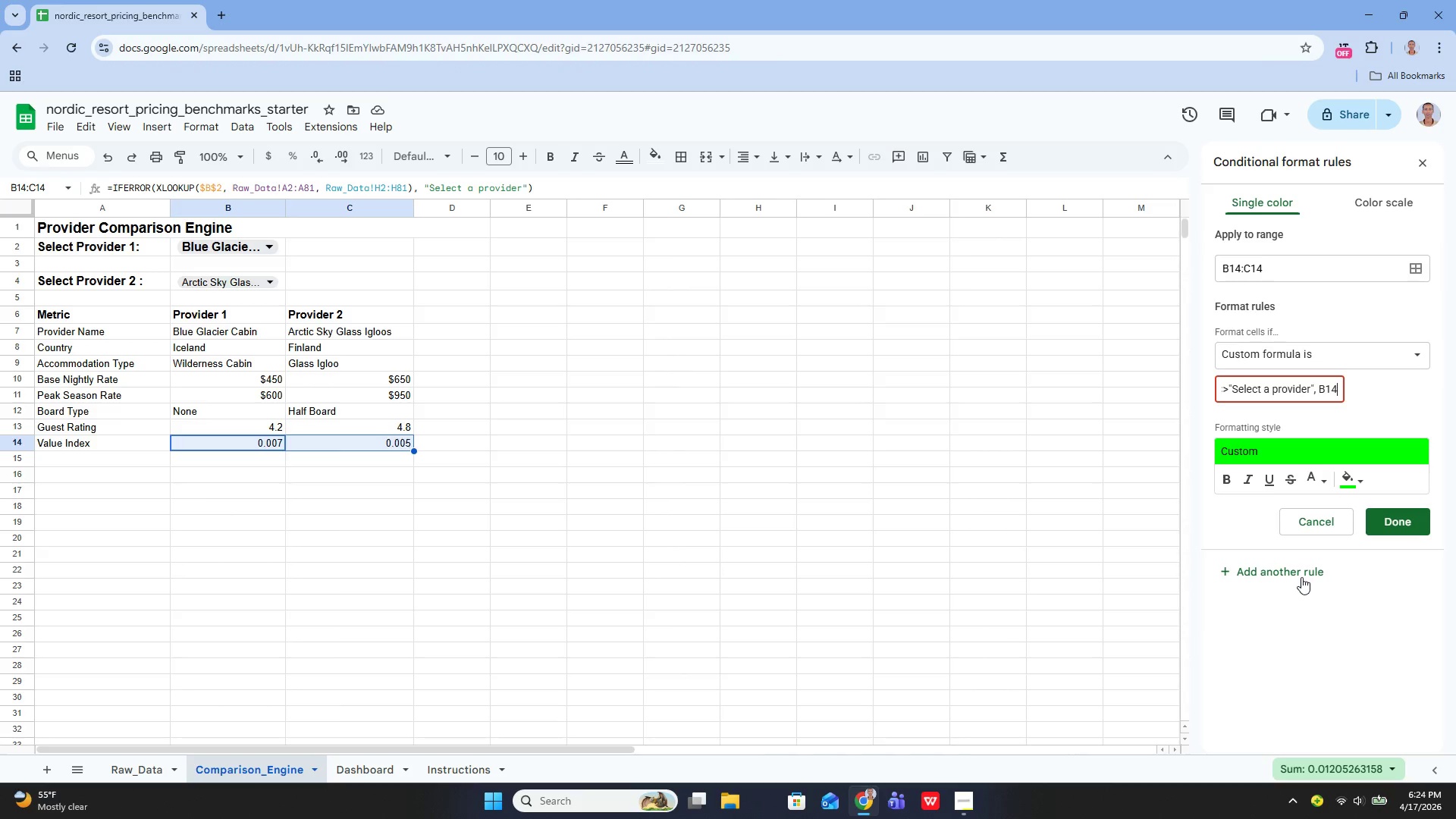 
key(ArrowRight)
 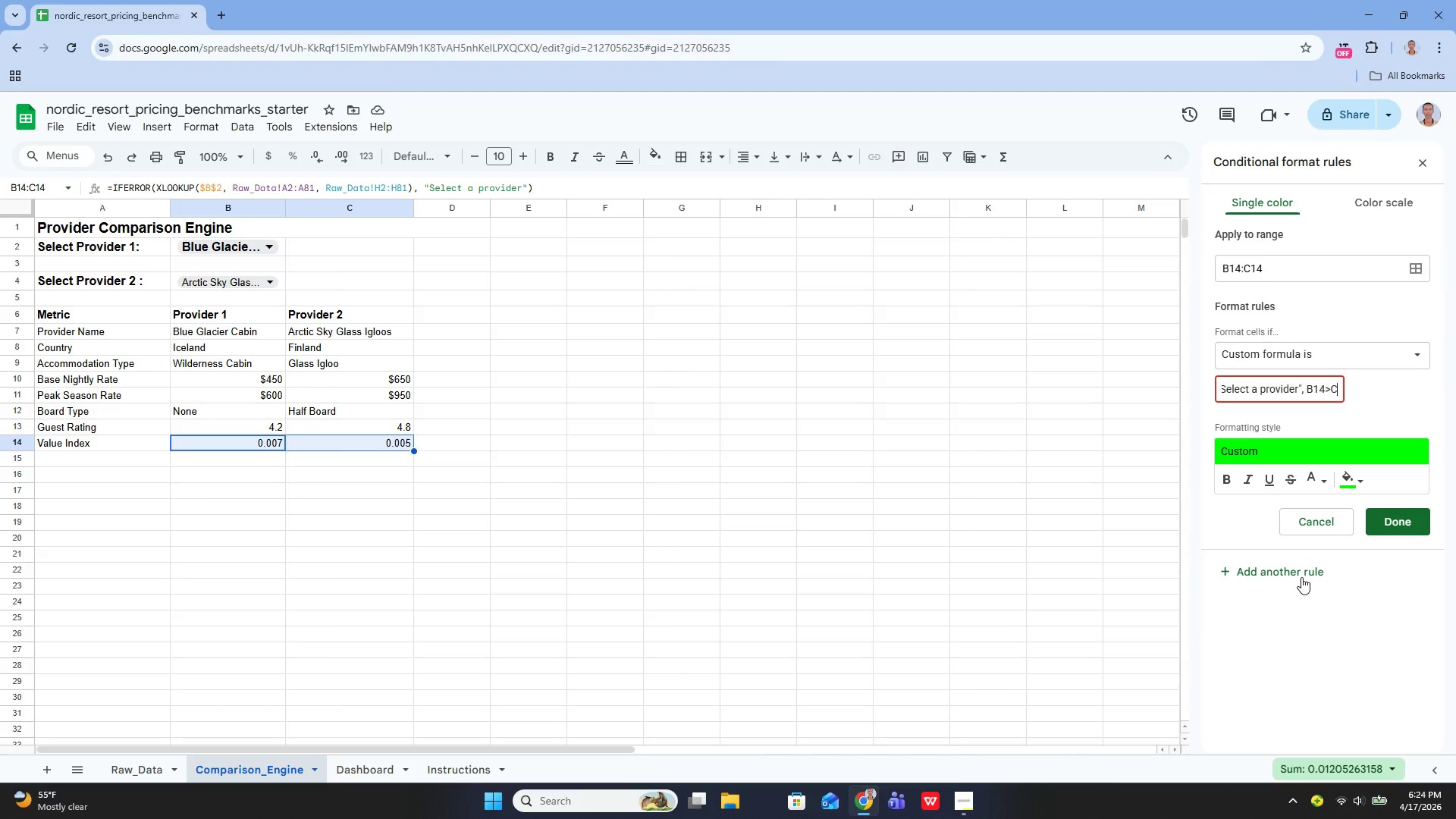 
key(ArrowRight)
 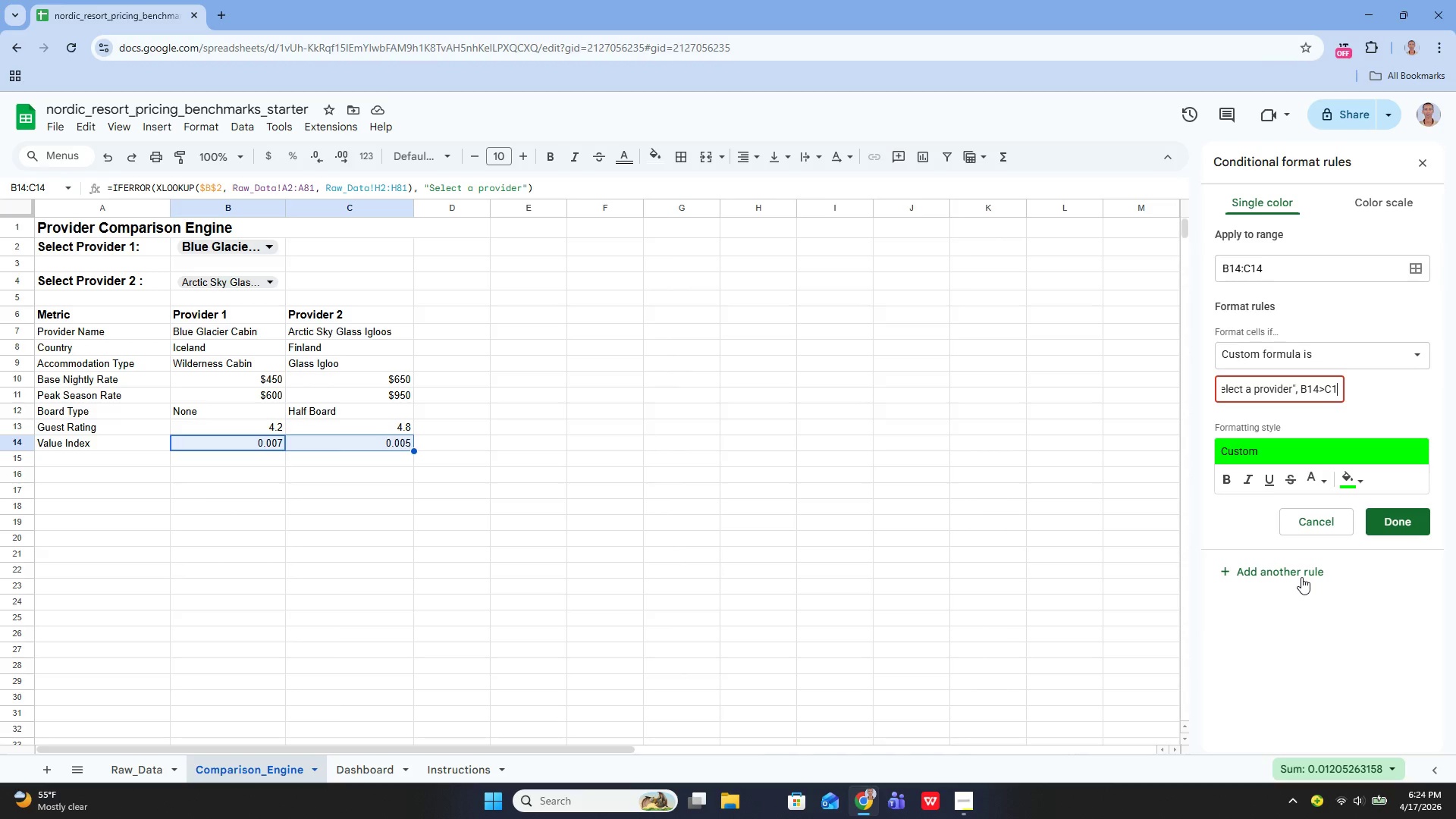 
key(ArrowRight)
 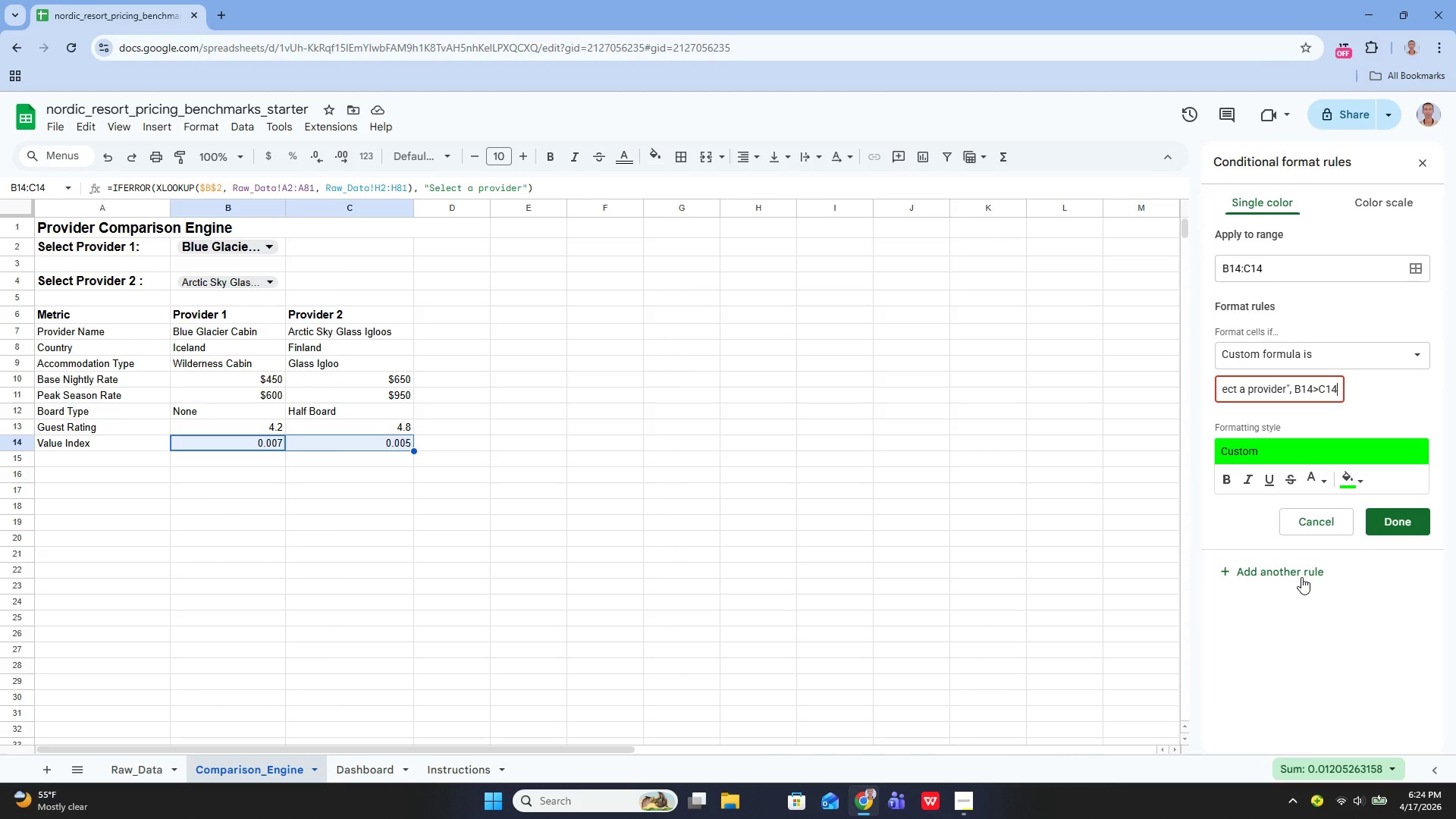 
key(ArrowRight)
 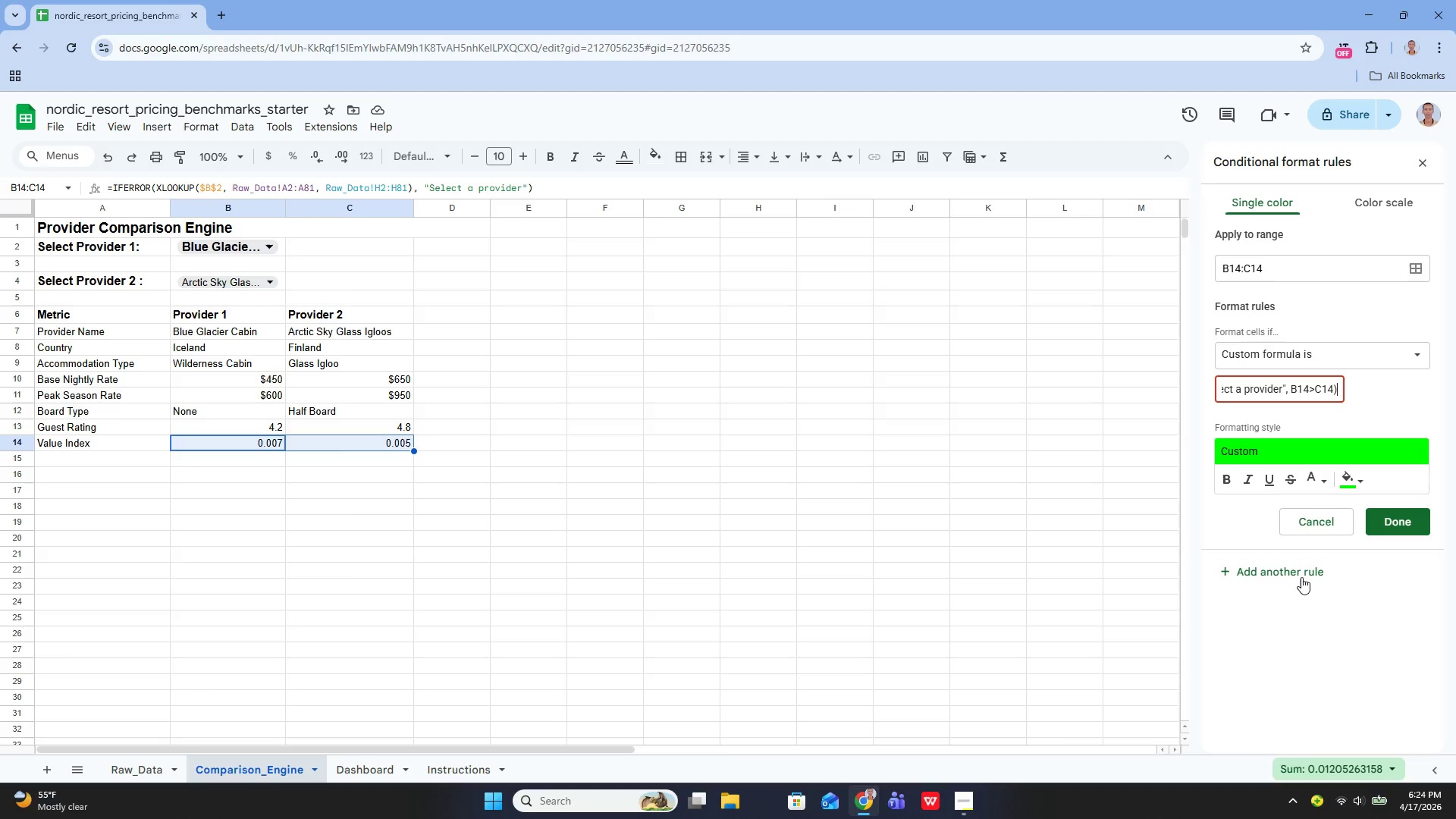 
key(ArrowRight)
 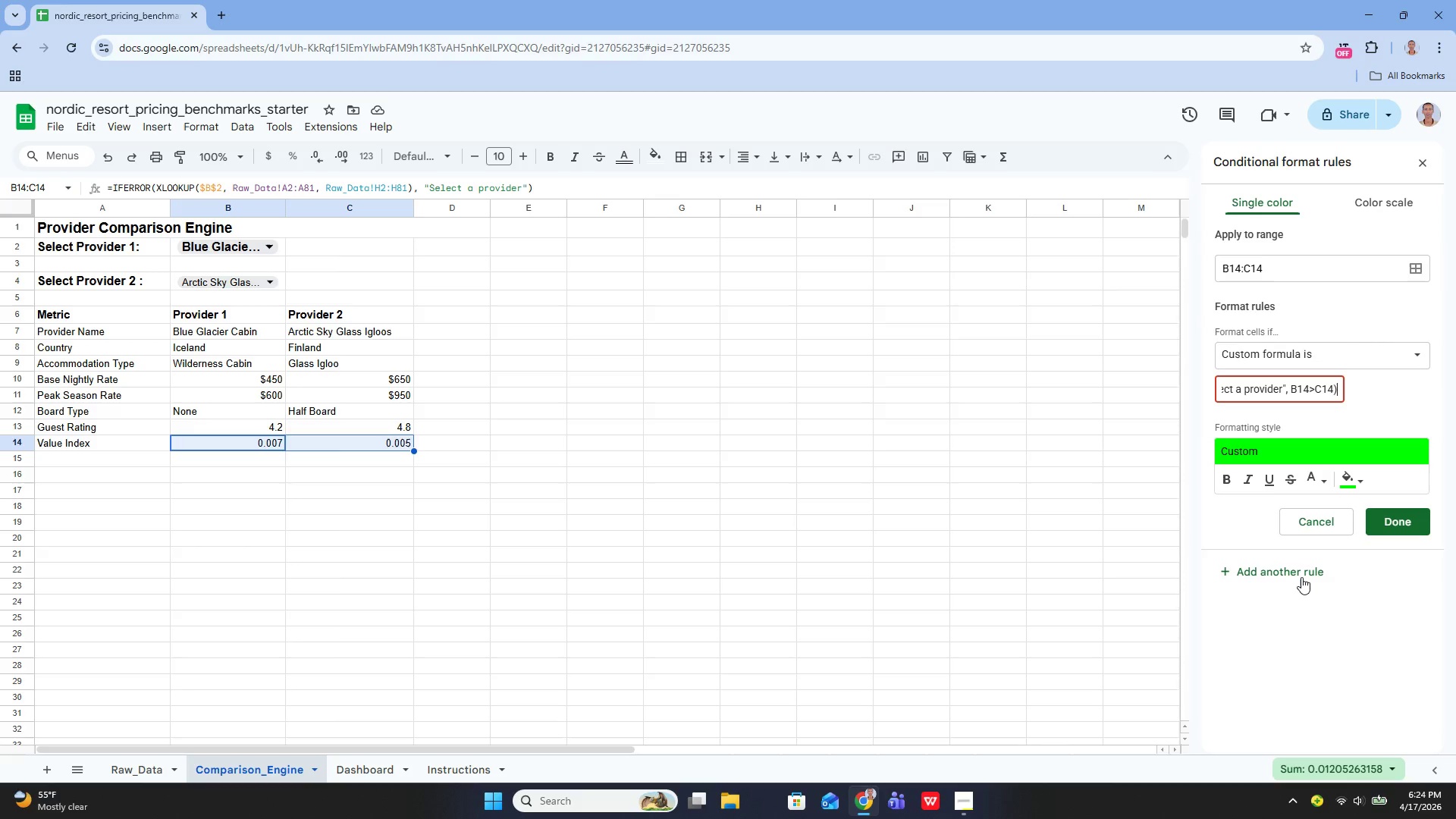 
key(Enter)
 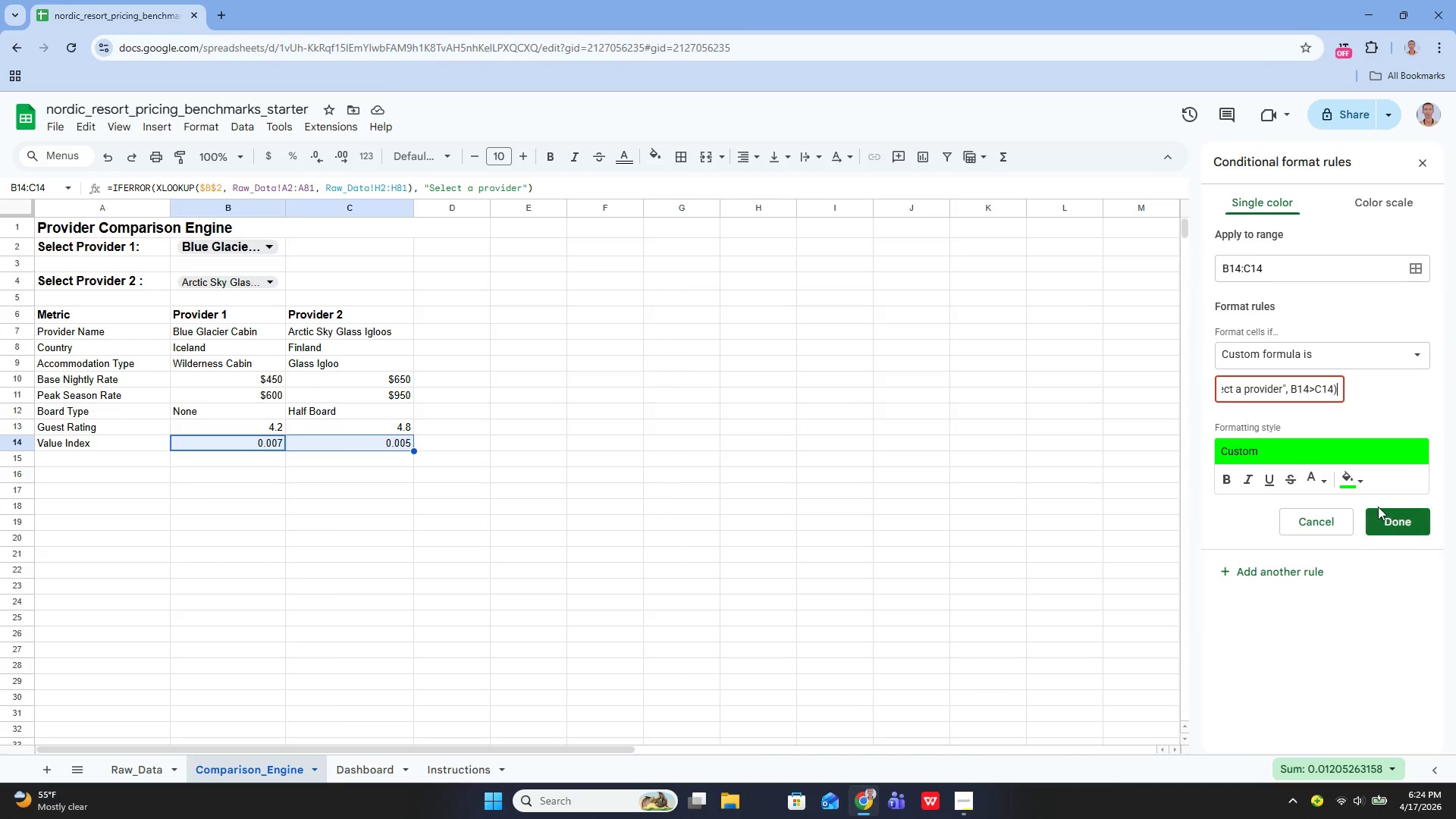 
left_click([1393, 519])
 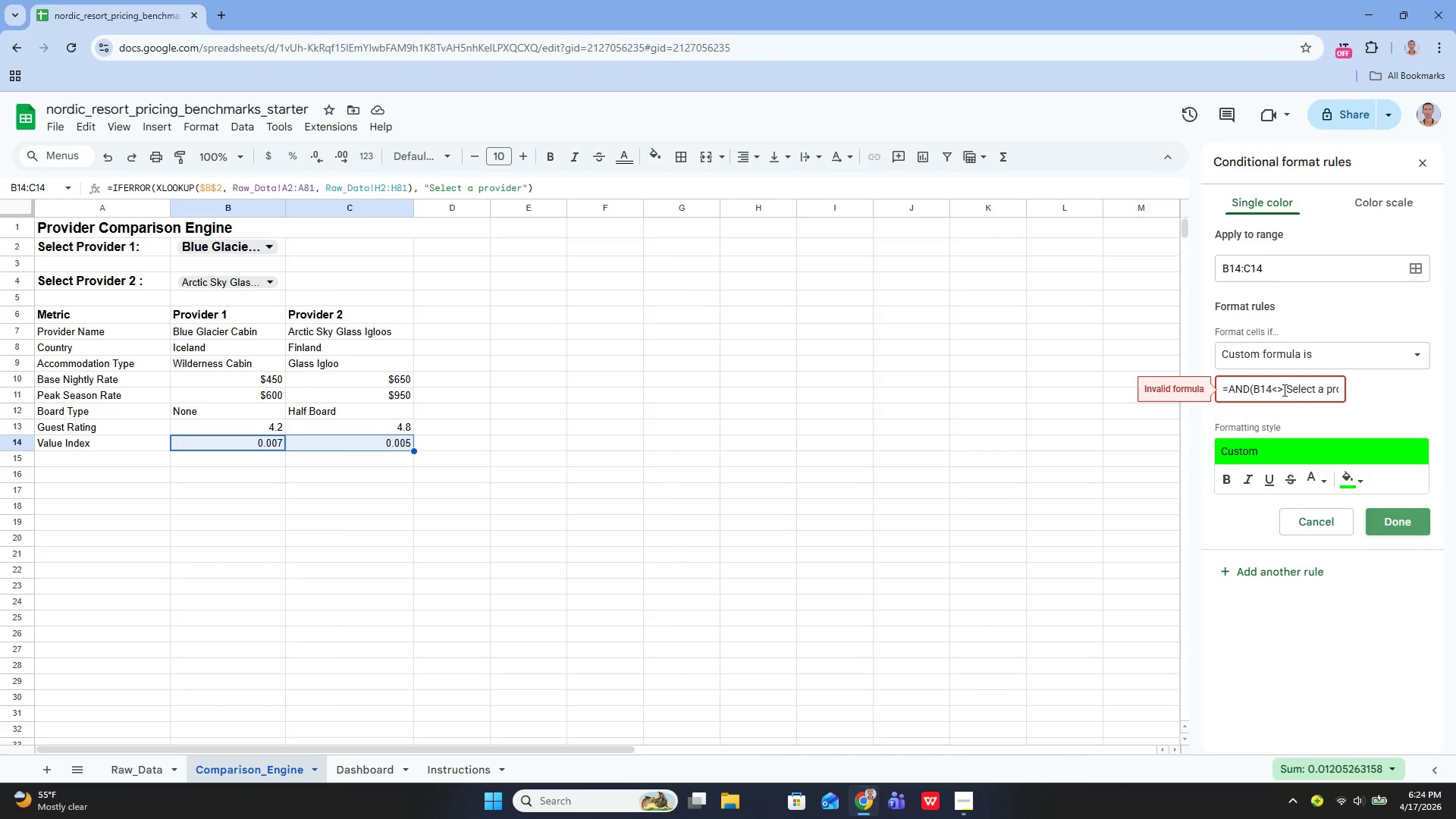 
wait(5.27)
 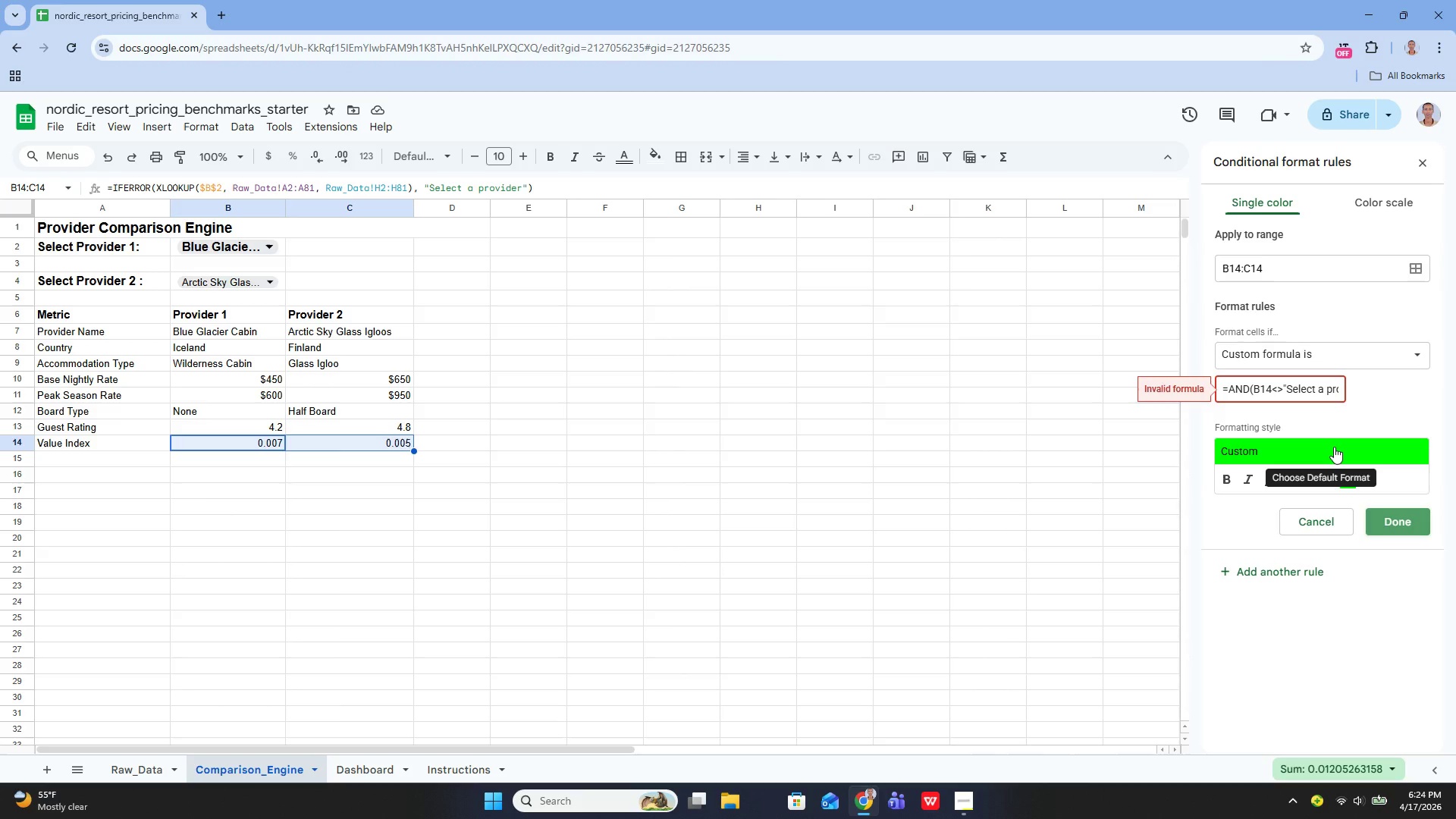 
left_click([1280, 389])
 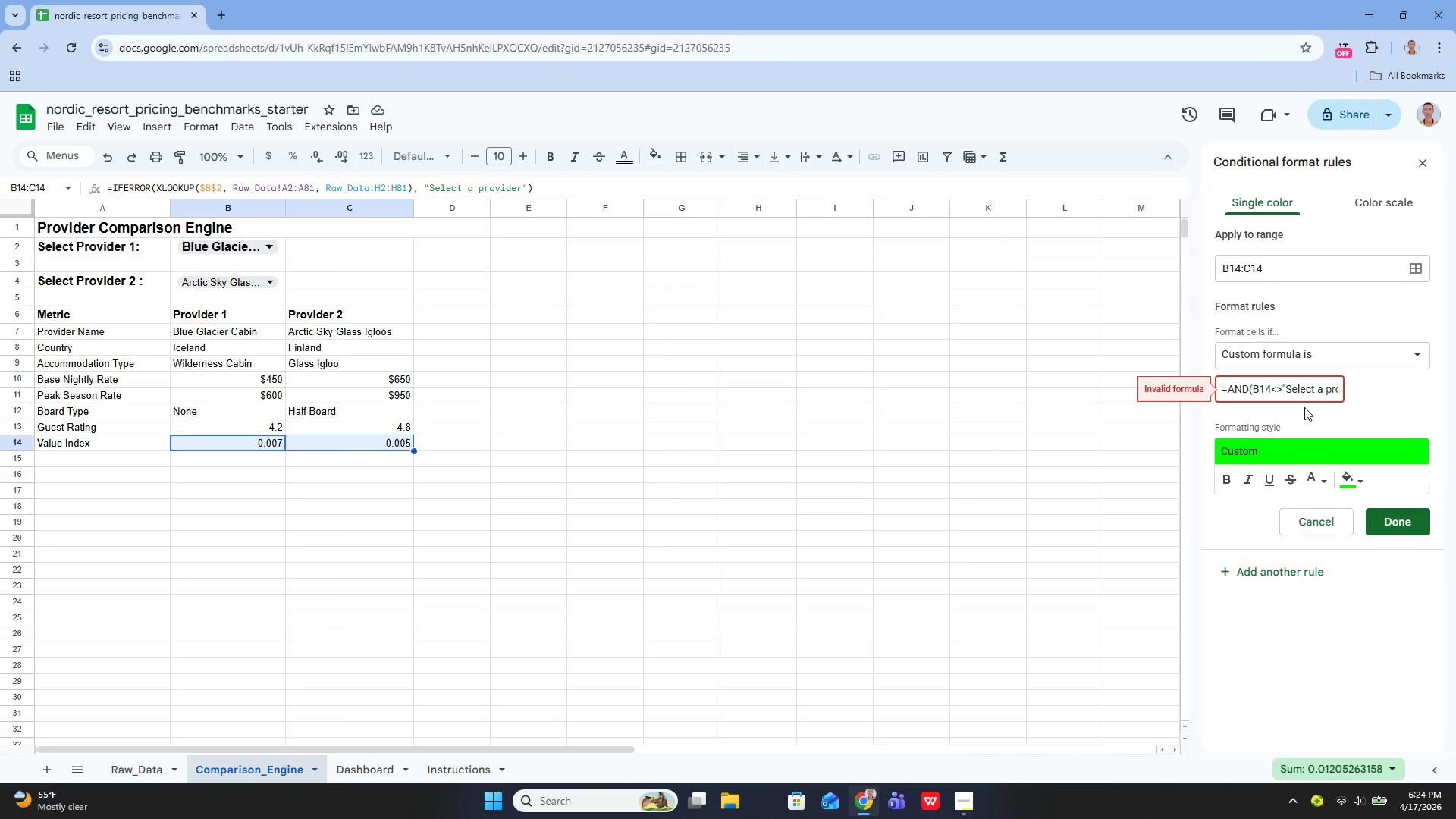 
wait(14.22)
 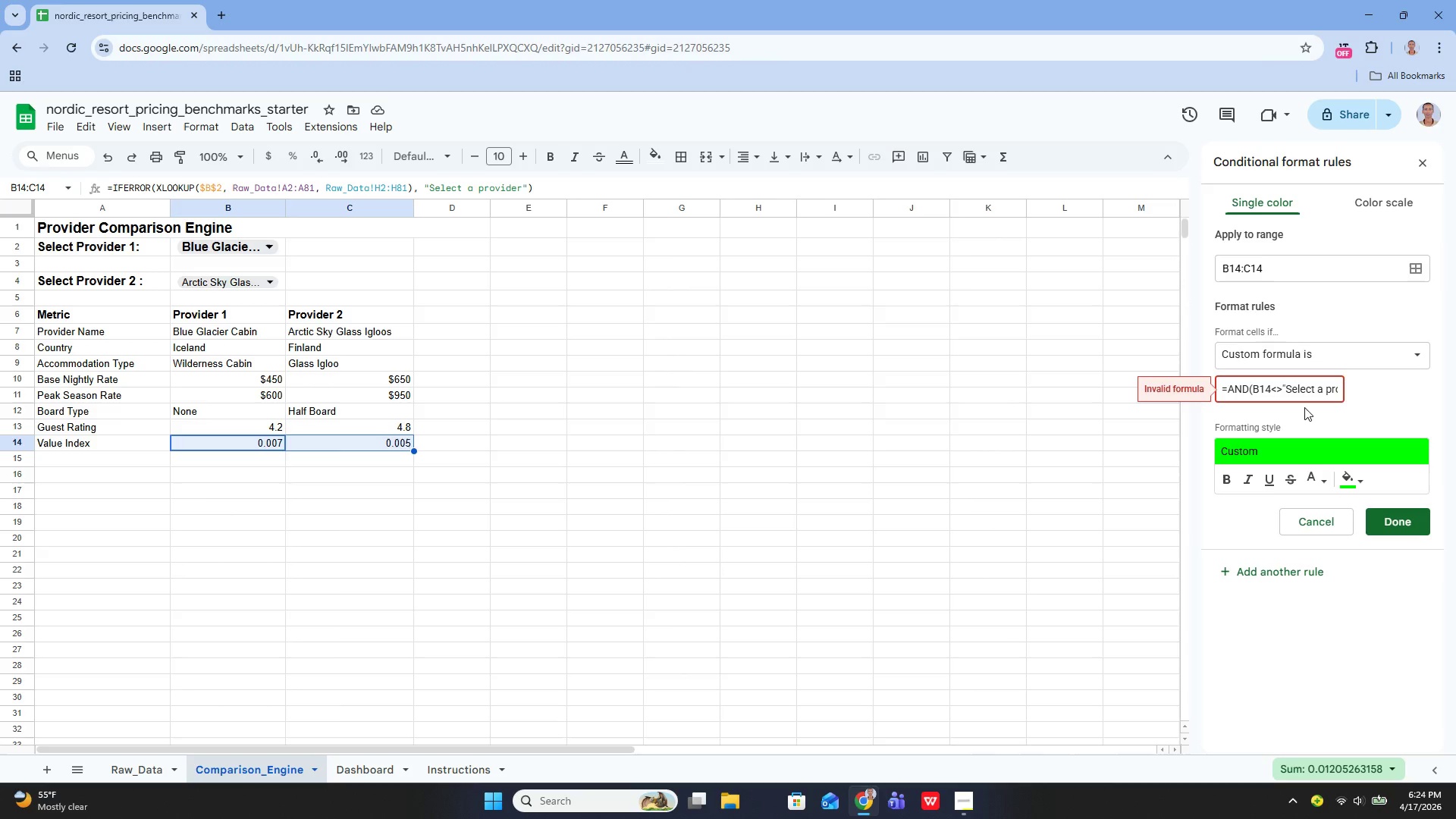 
key(ArrowRight)
 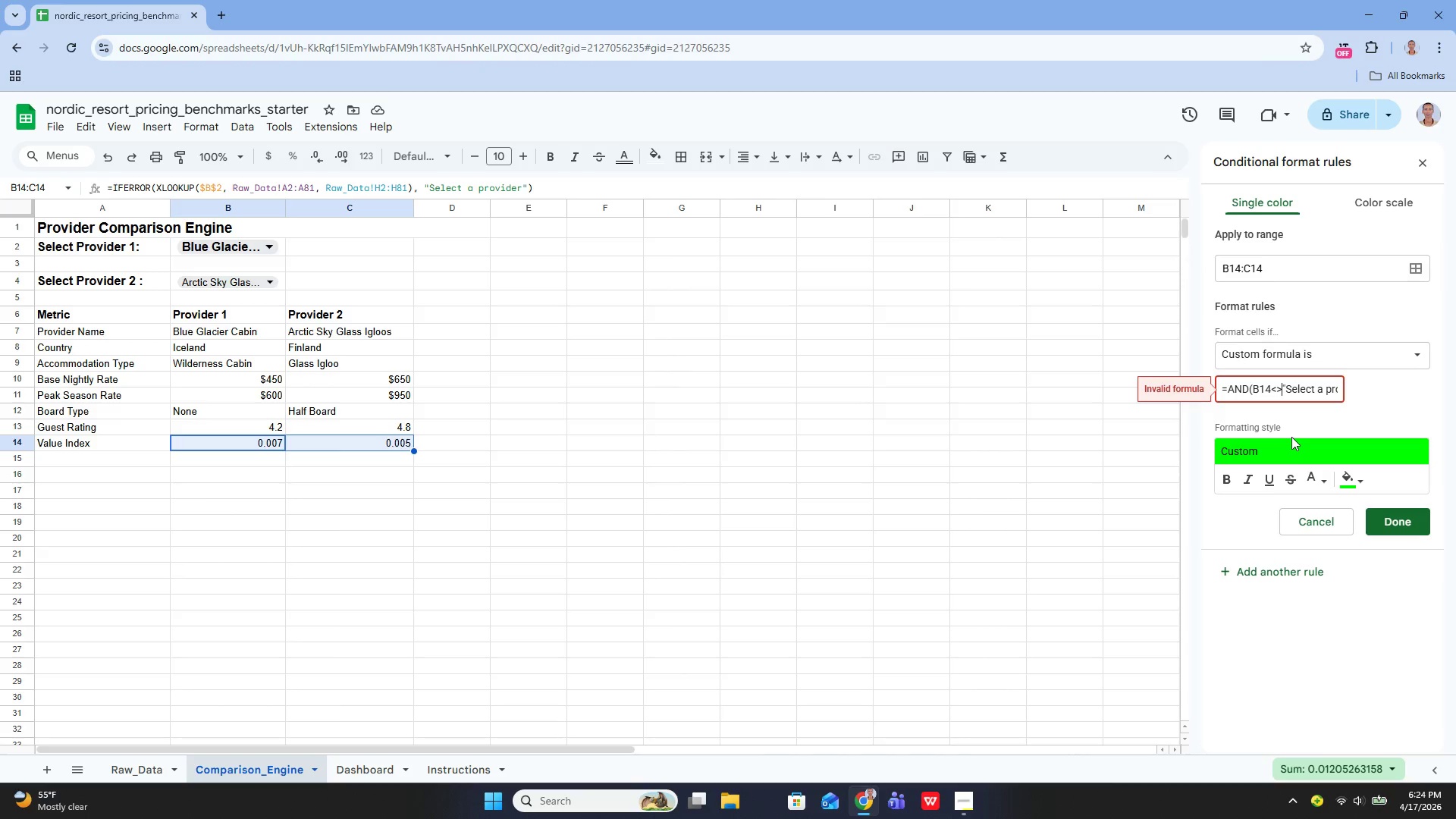 
wait(5.8)
 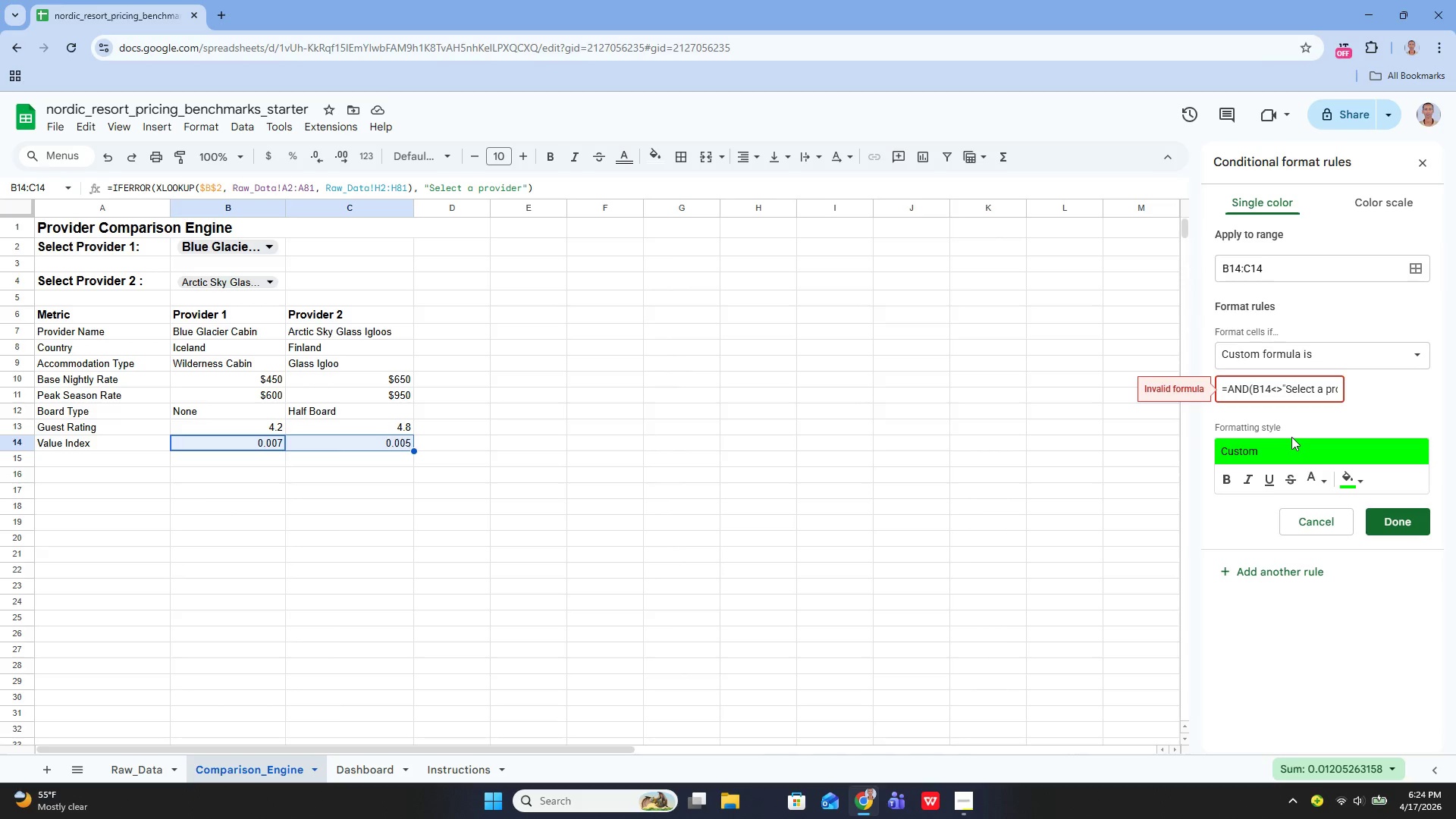 
hold_key(key=ArrowRight, duration=1.19)
 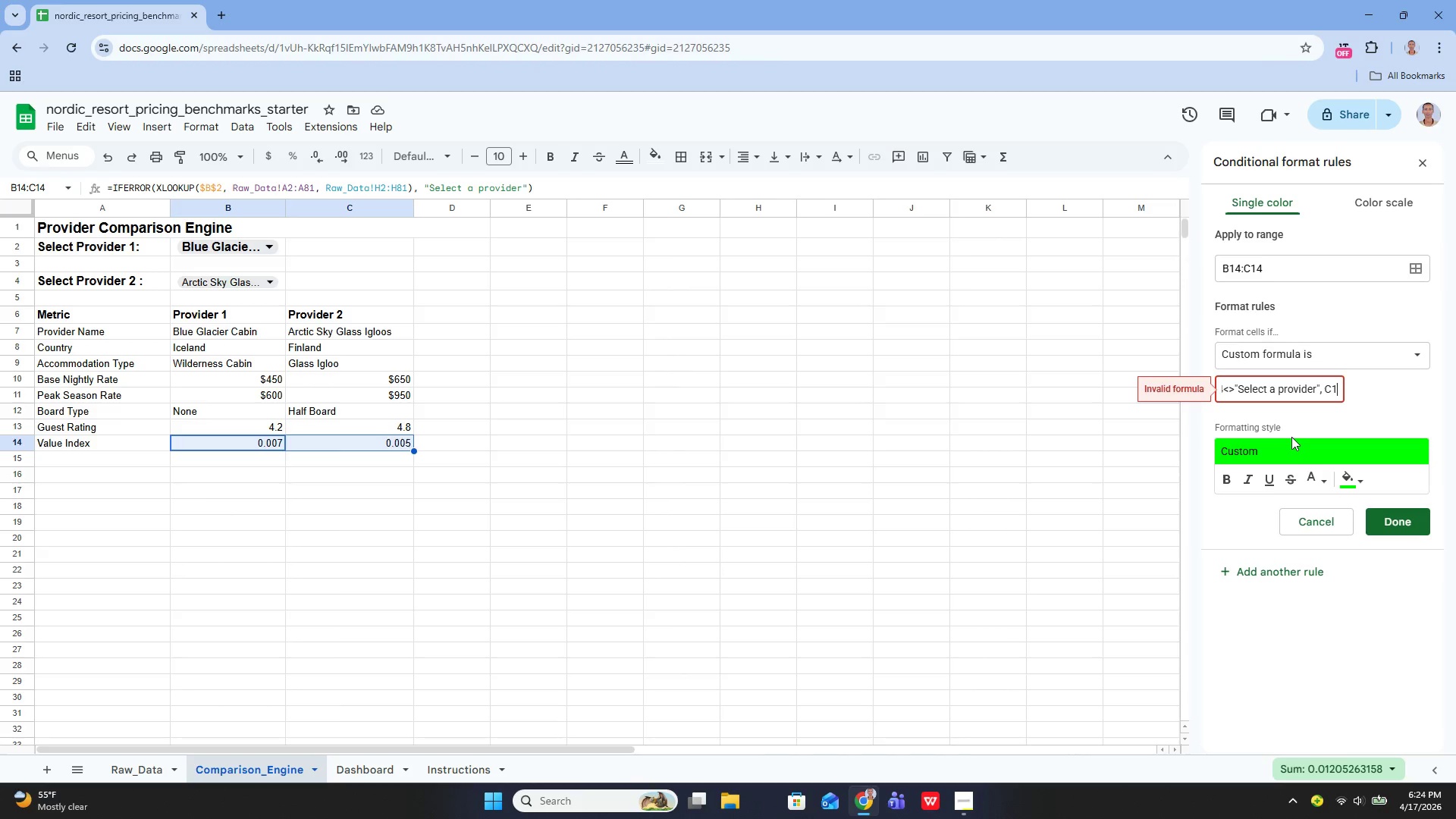 
hold_key(key=ArrowRight, duration=0.34)
 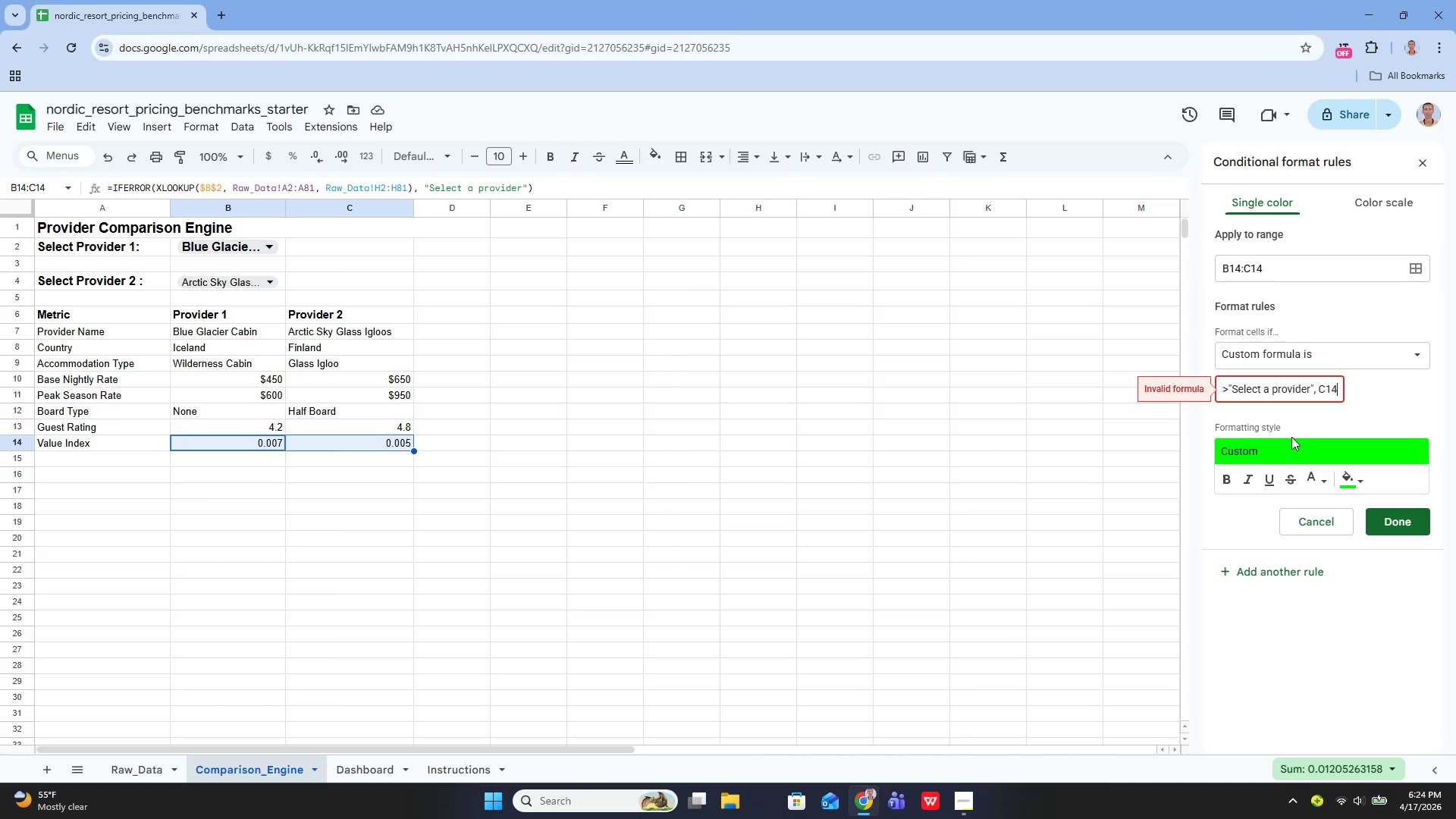 
hold_key(key=ArrowRight, duration=0.52)
 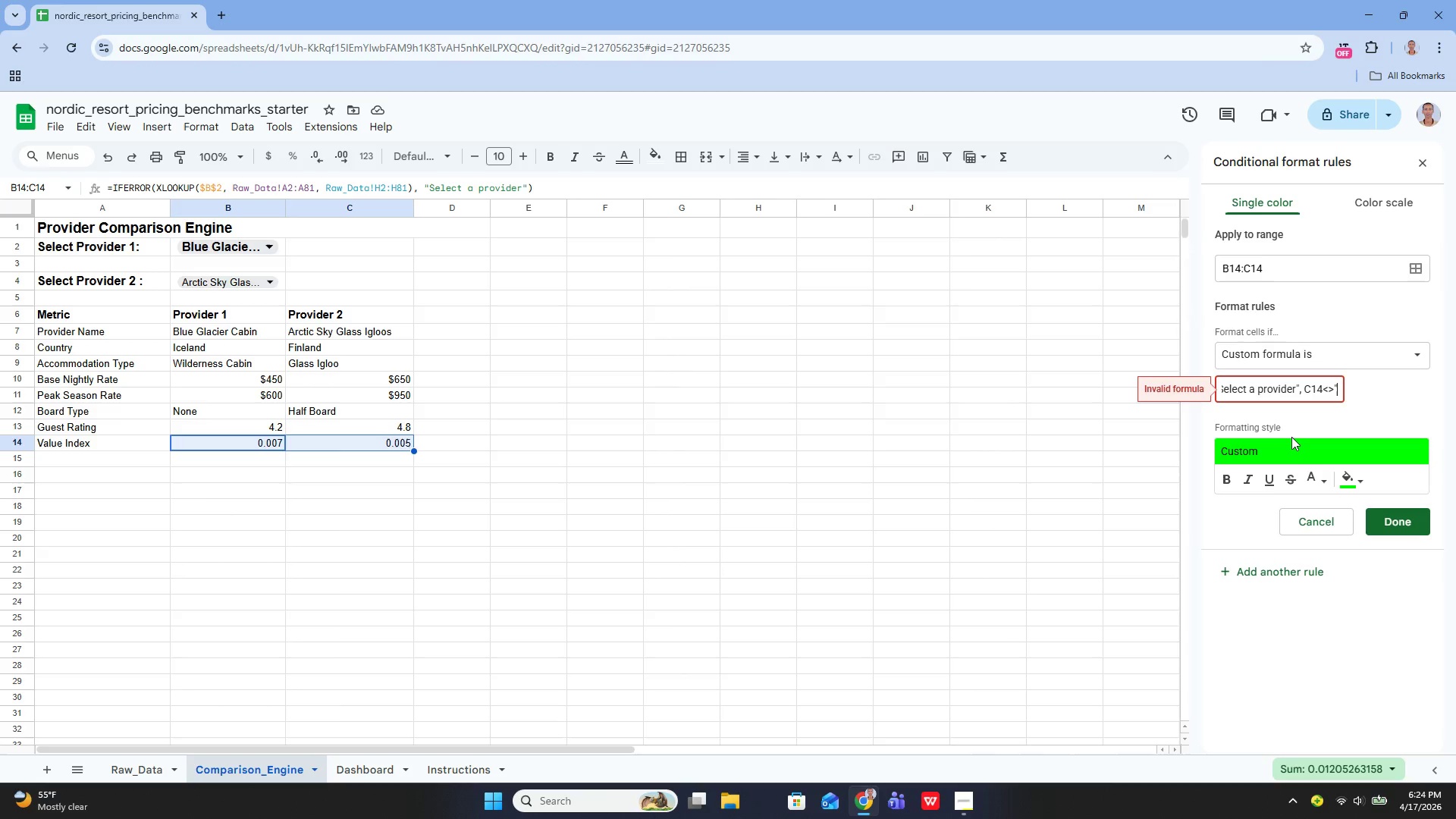 
key(ArrowRight)
 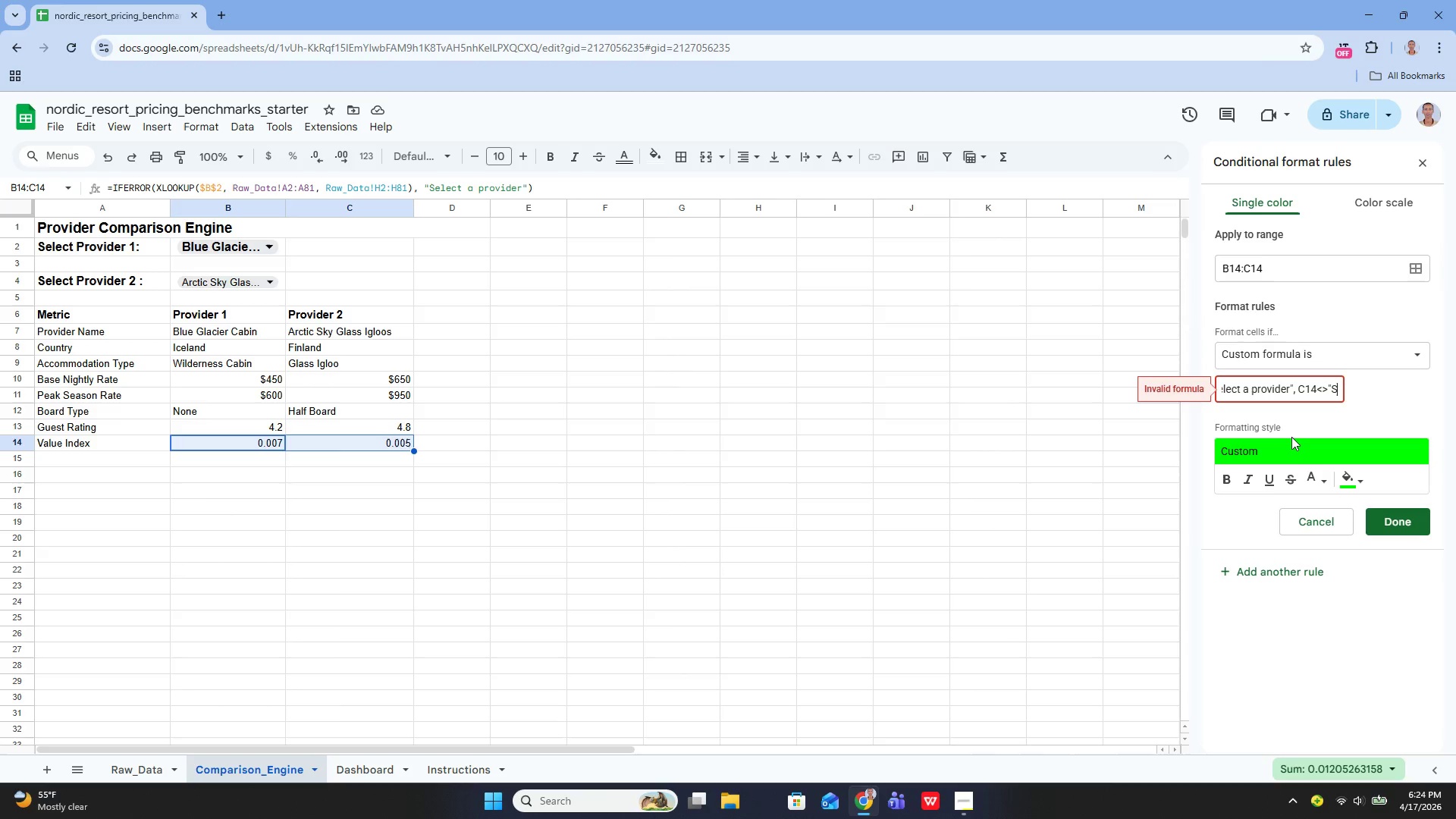 
hold_key(key=ArrowRight, duration=0.44)
 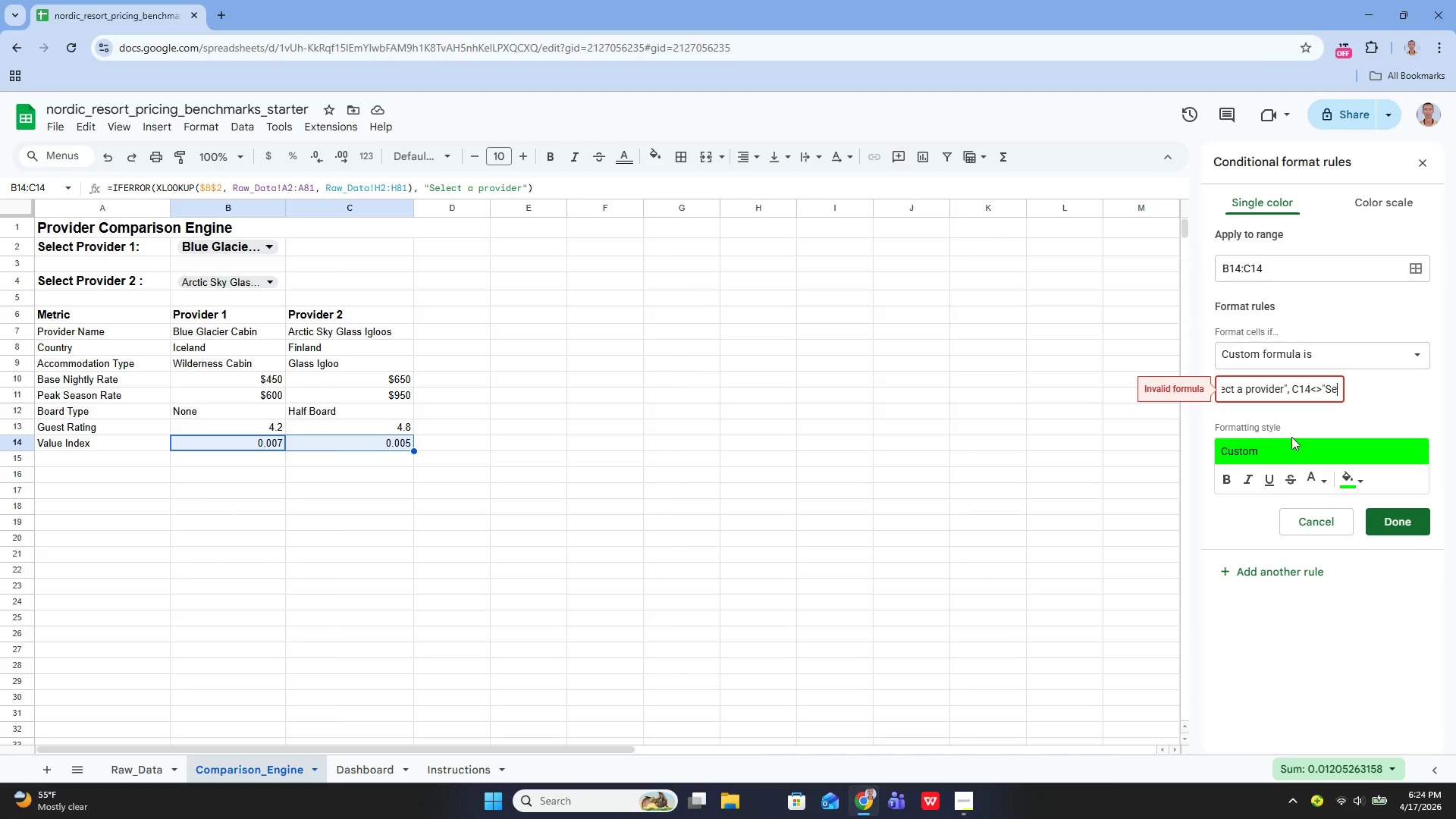 
hold_key(key=ArrowRight, duration=0.72)
 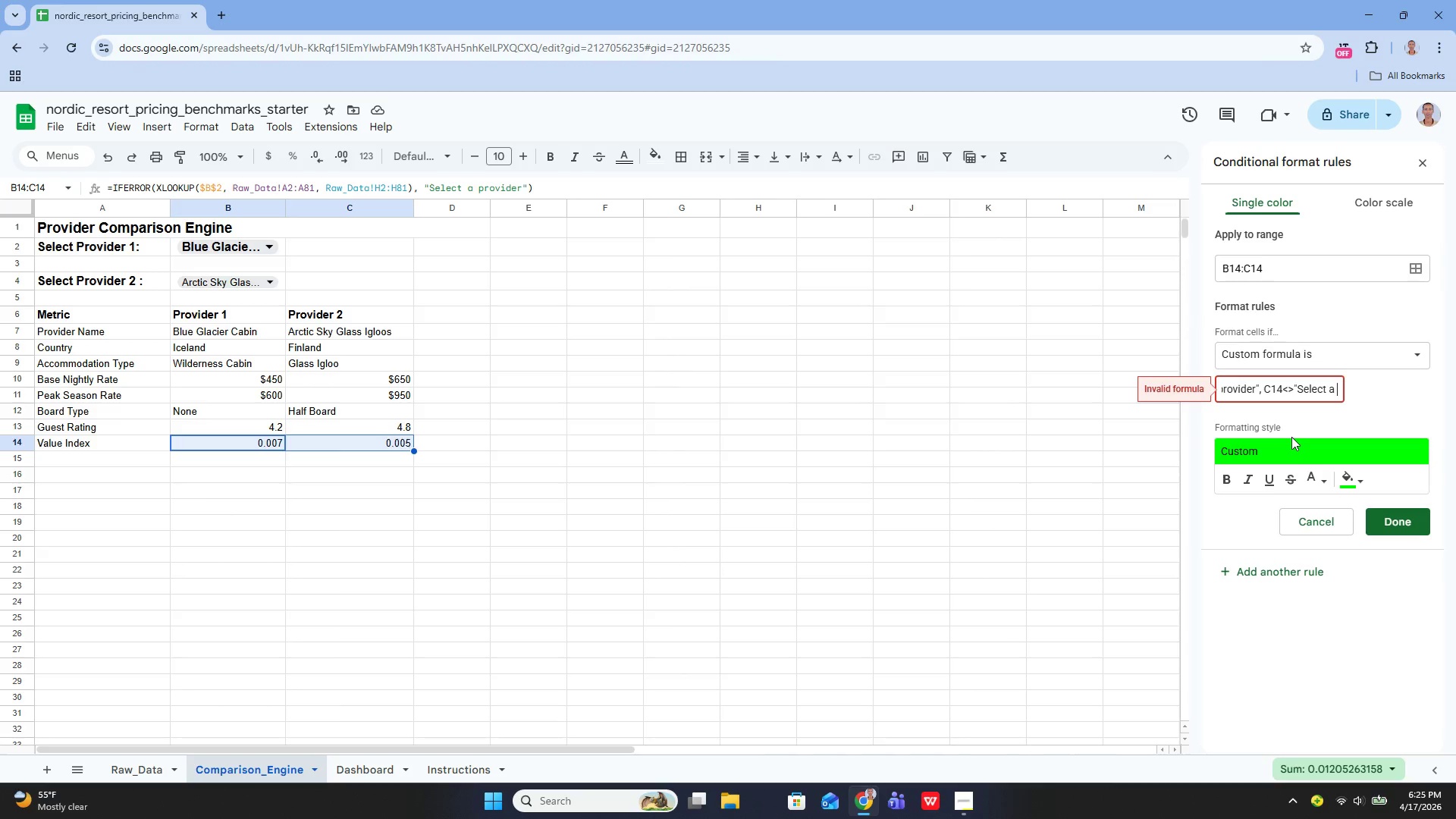 
hold_key(key=ArrowRight, duration=0.36)
 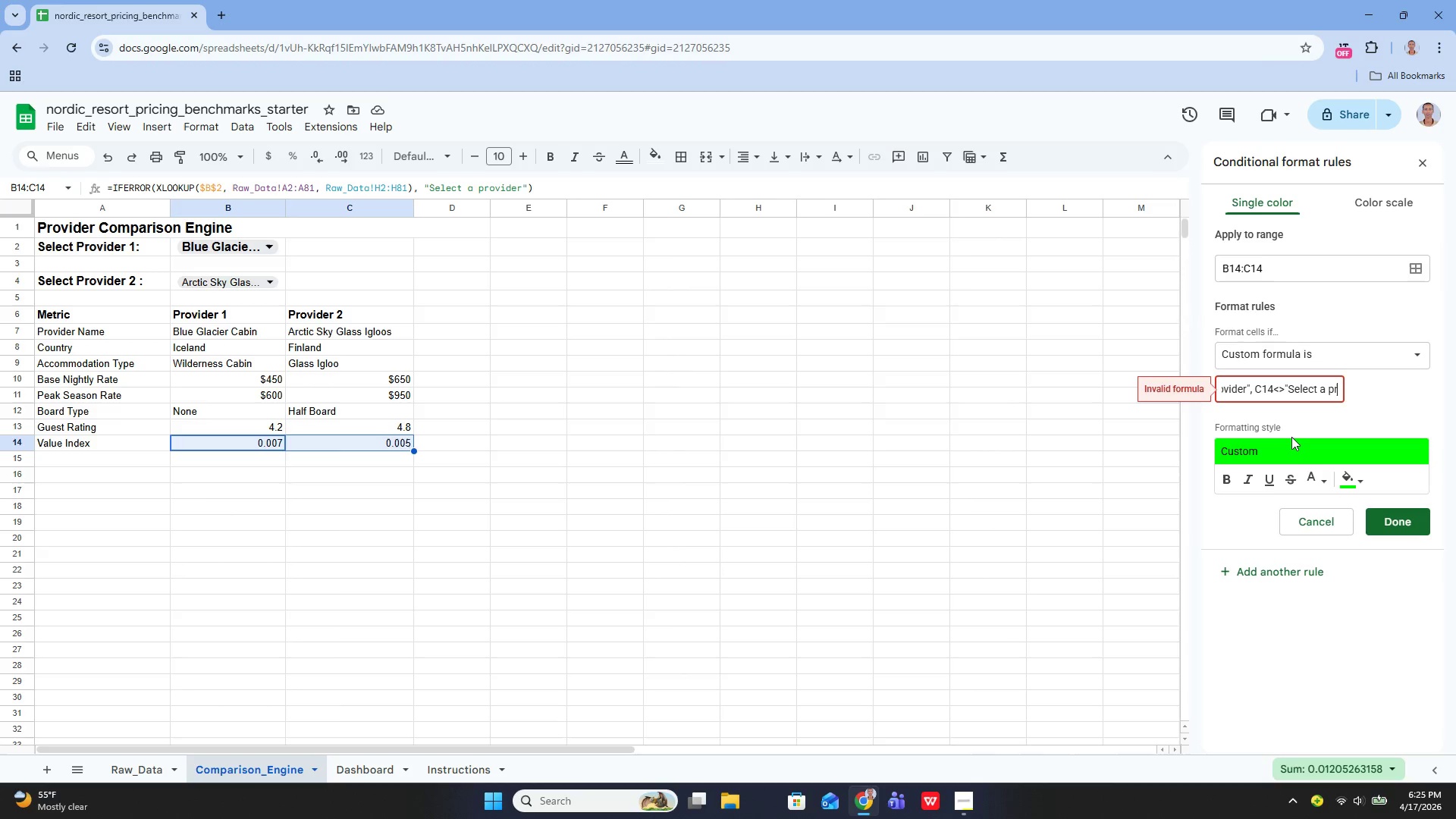 
hold_key(key=ArrowRight, duration=0.75)
 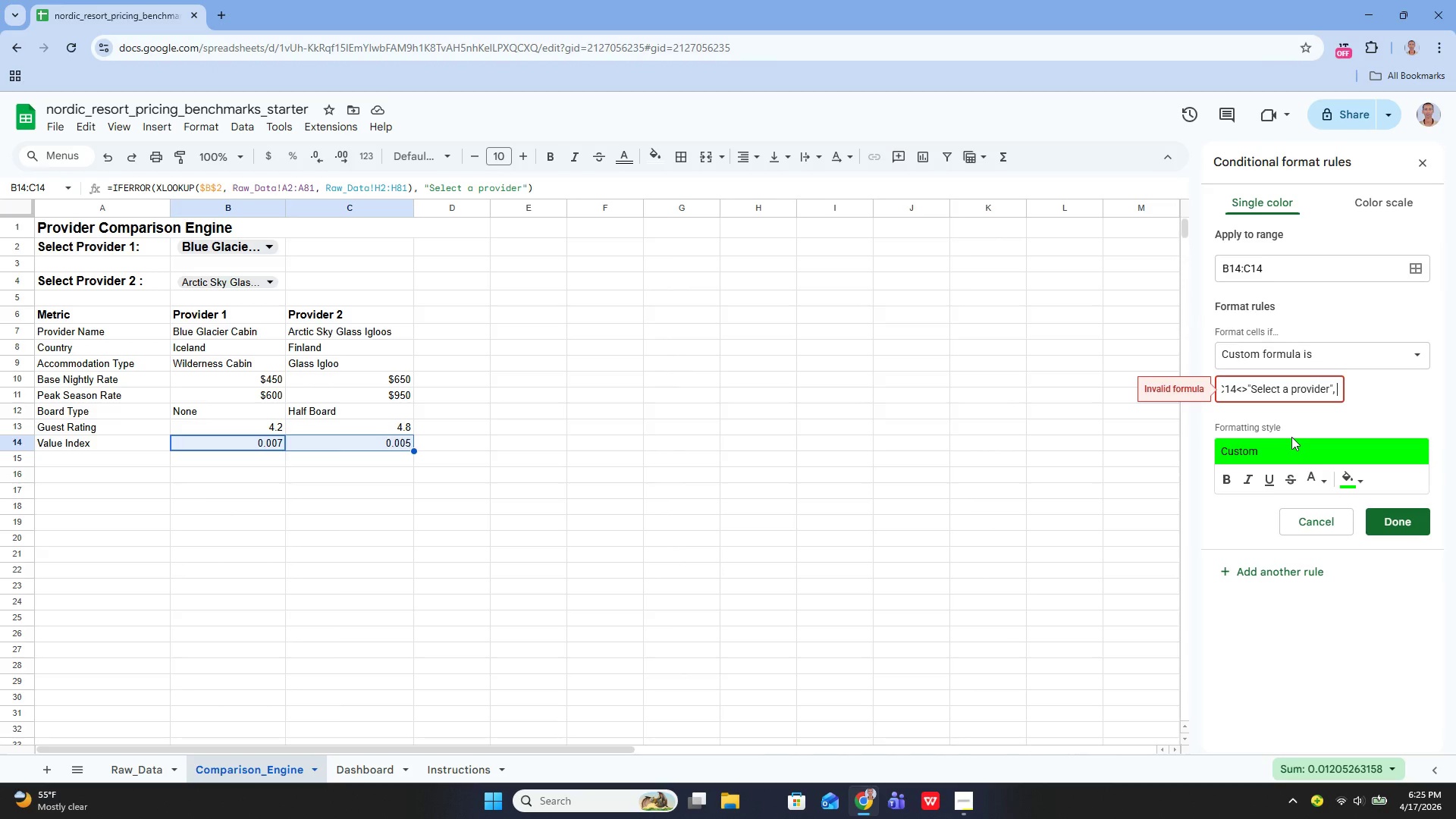 
hold_key(key=ArrowRight, duration=0.42)
 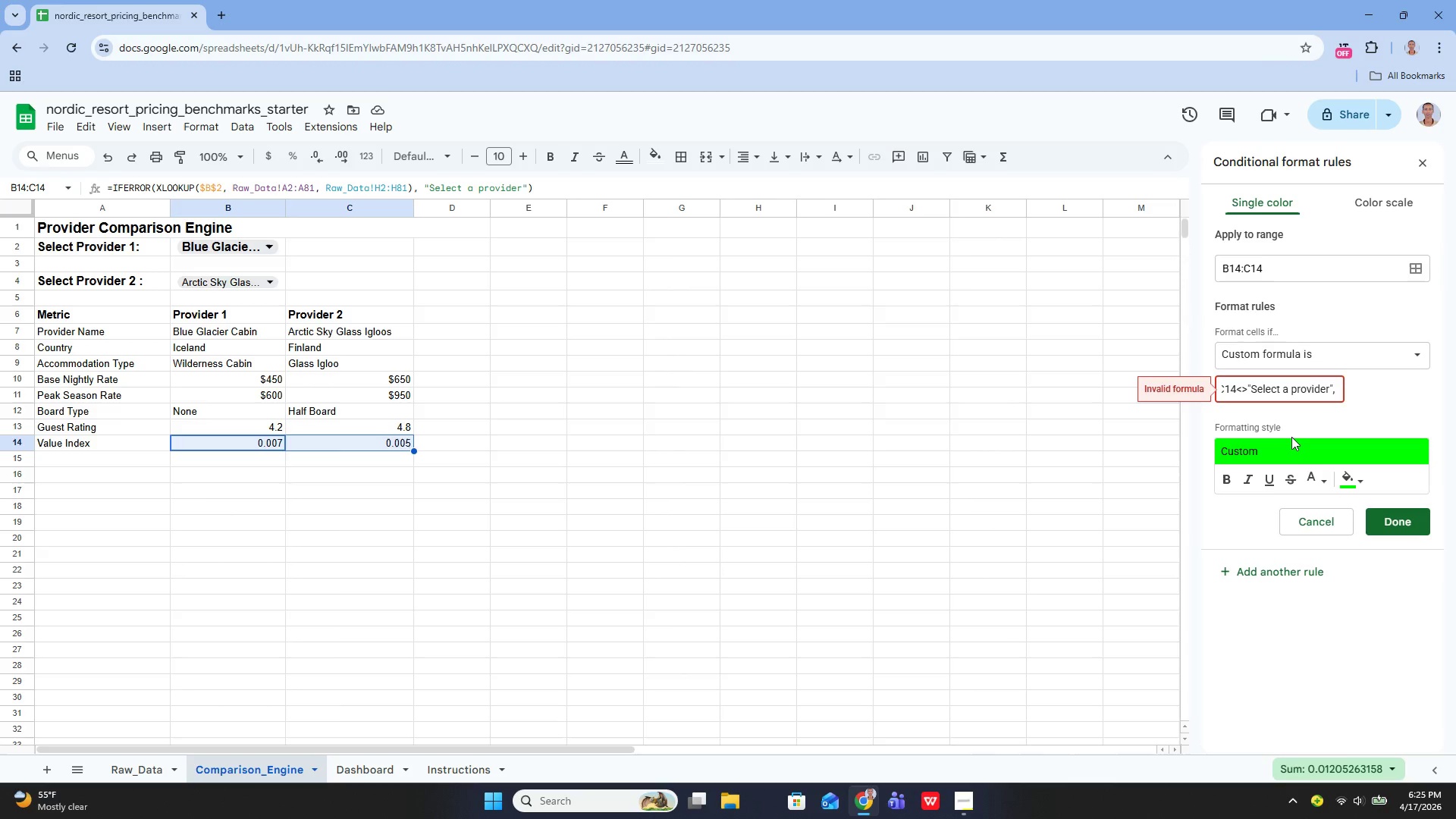 
hold_key(key=ArrowRight, duration=0.64)
 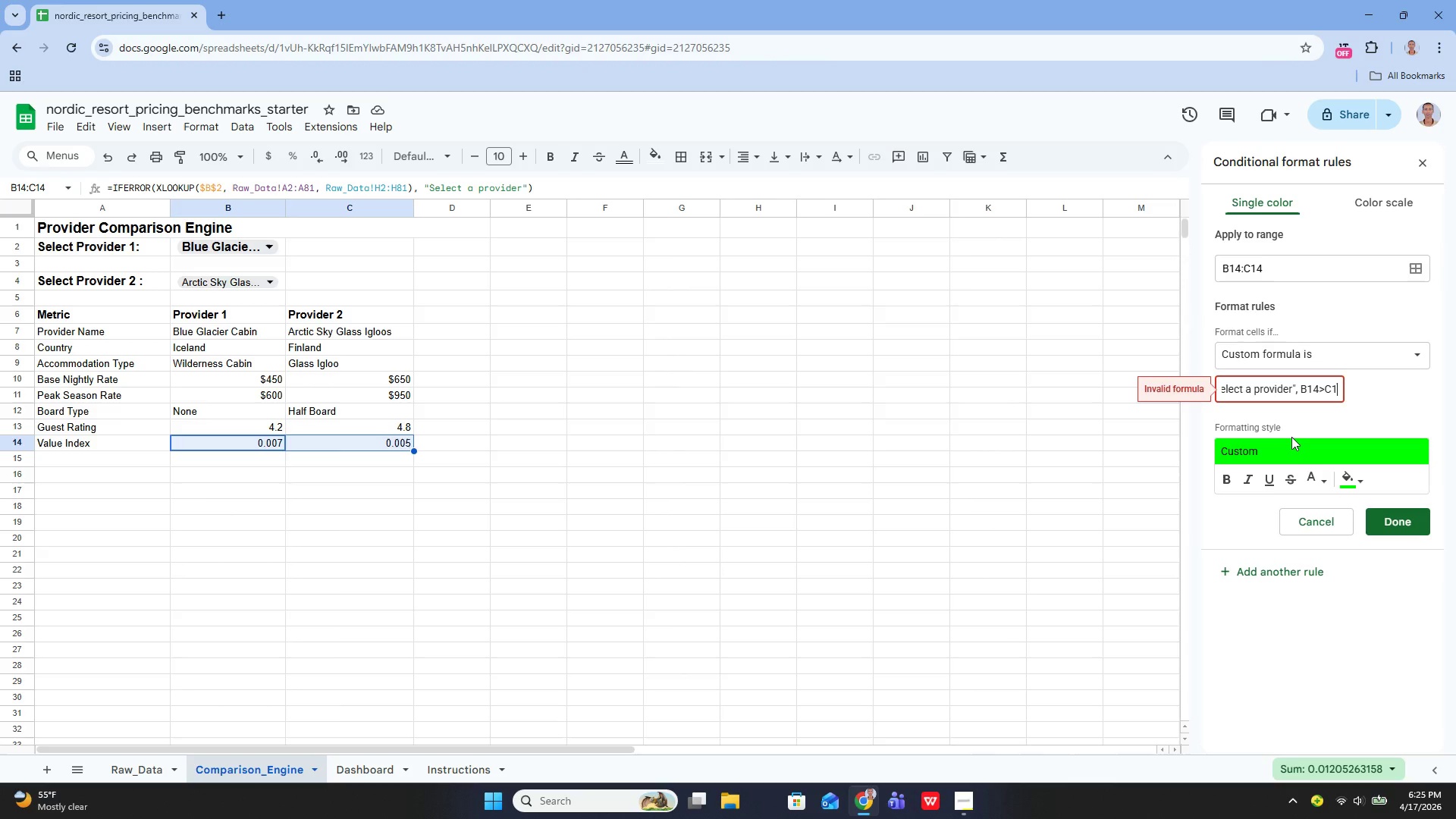 
hold_key(key=ArrowRight, duration=0.72)
 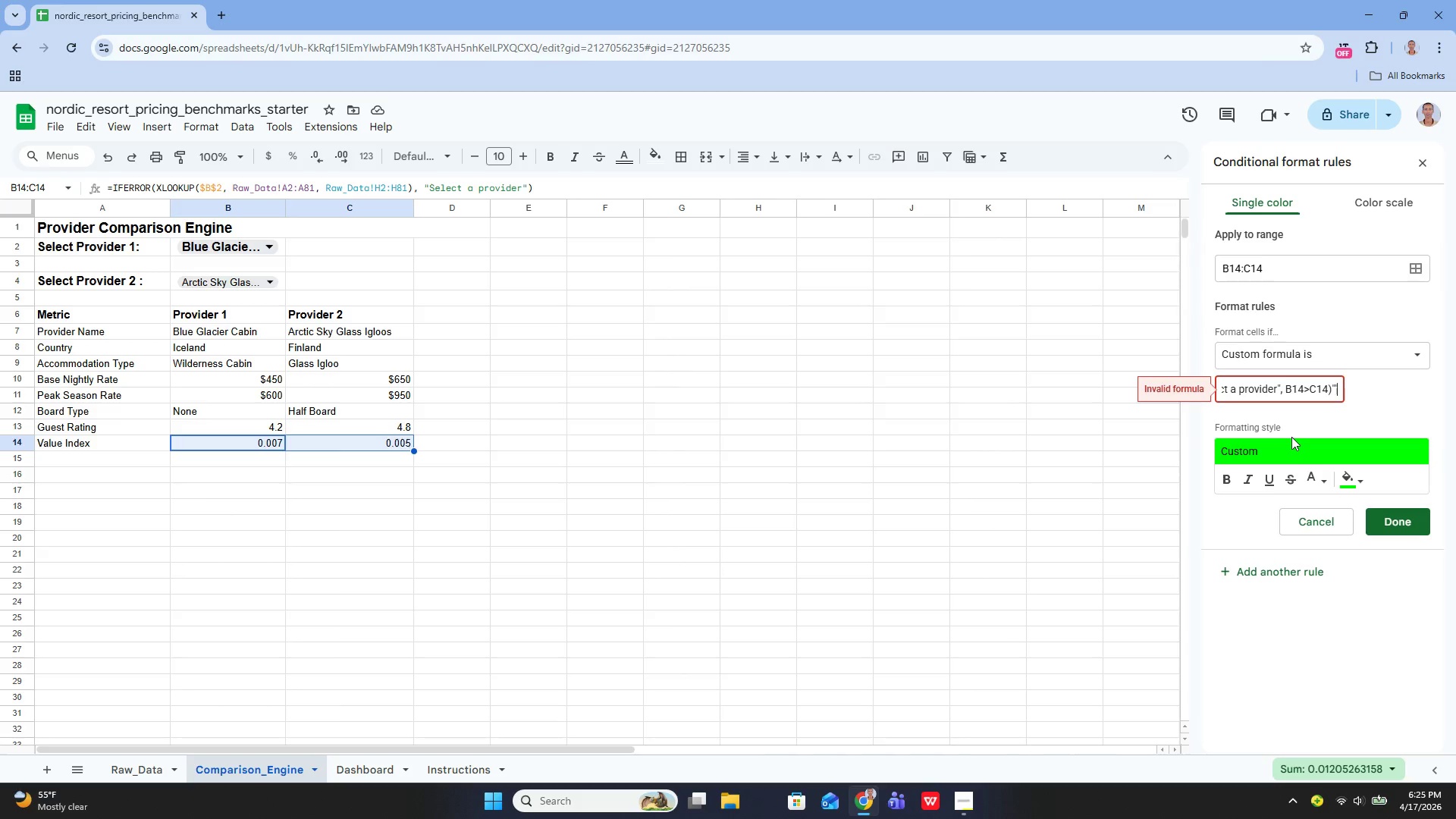 
key(Backspace)
 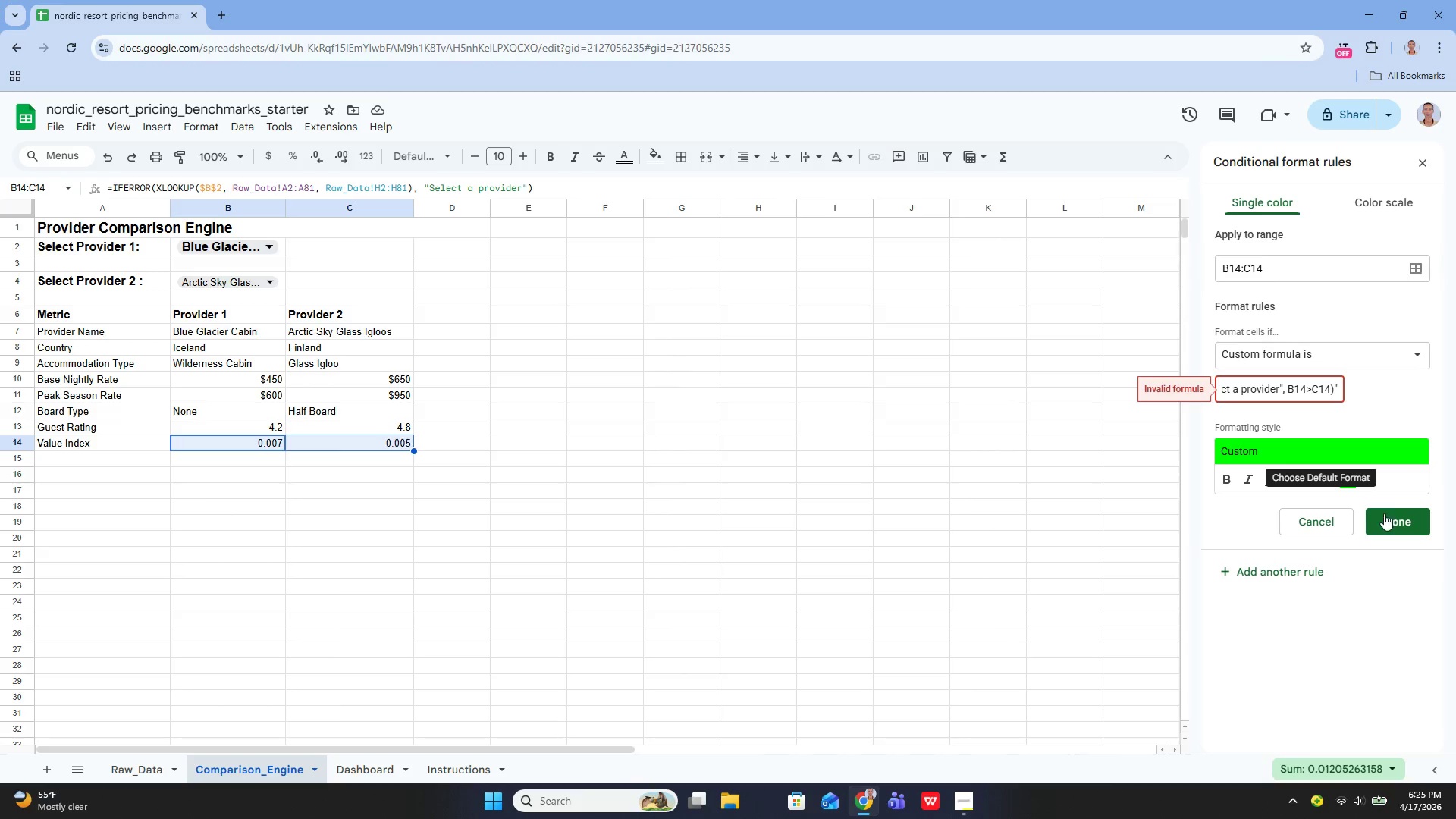 
left_click([1391, 529])
 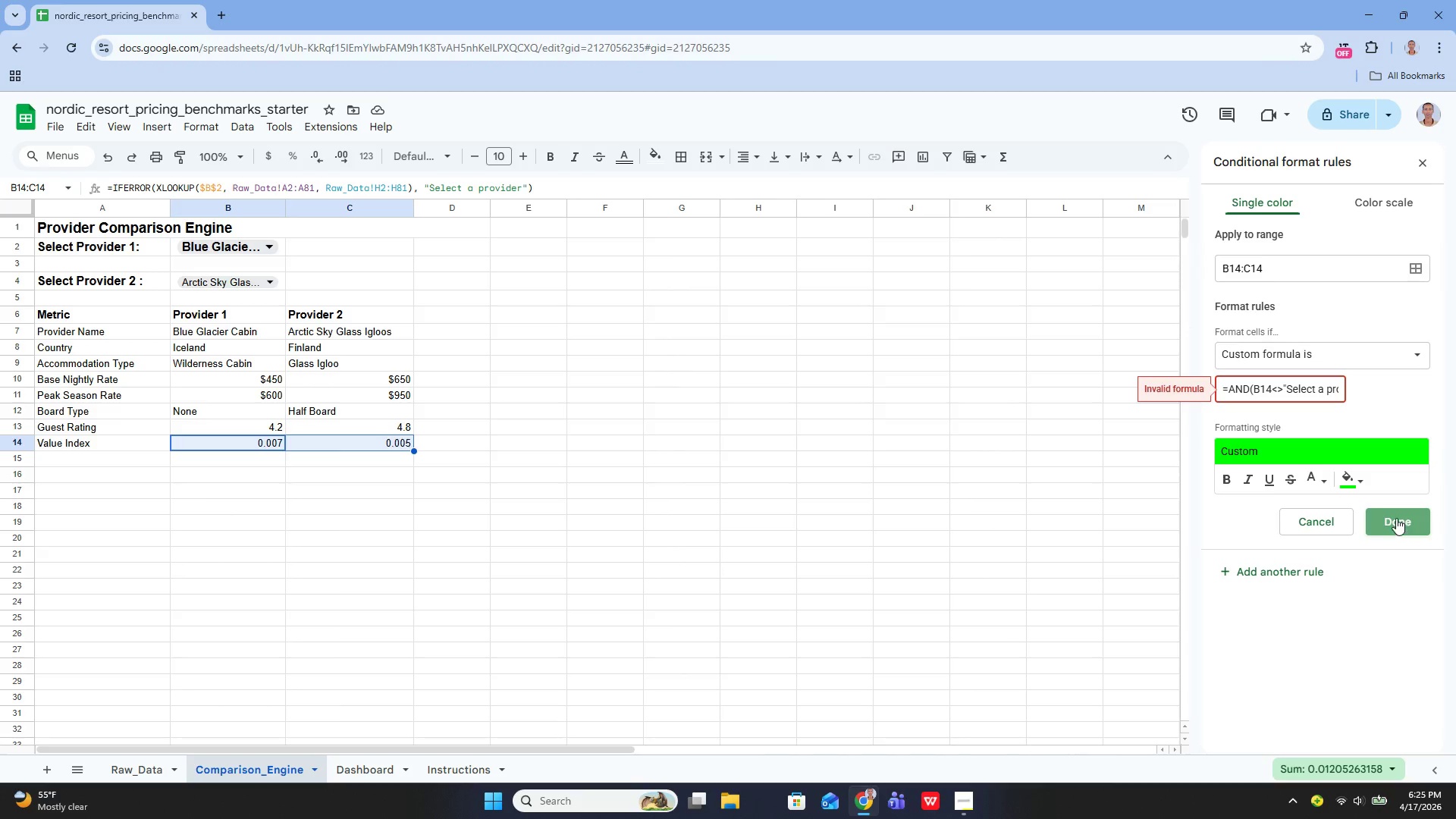 
left_click([1396, 518])
 